 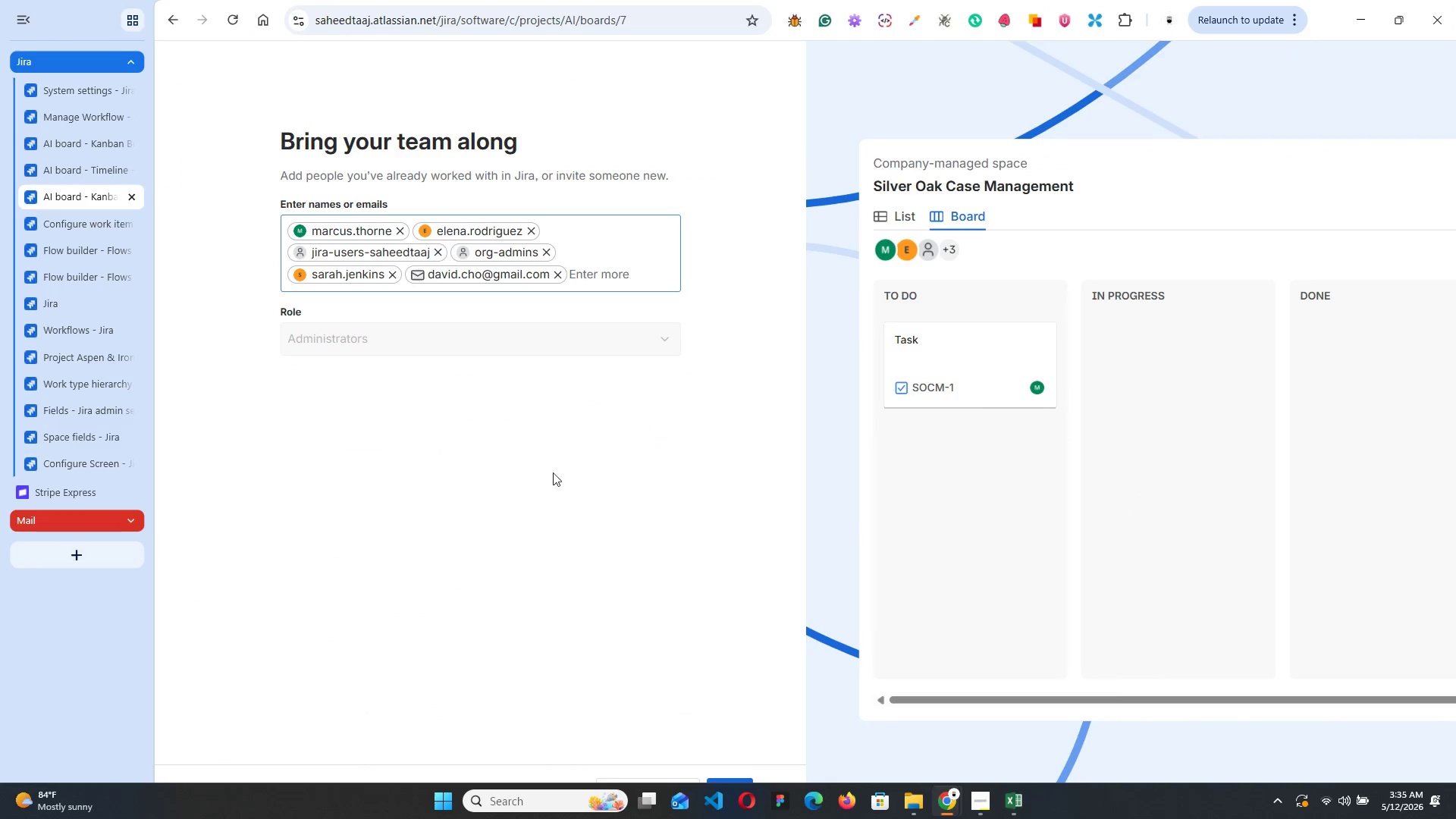 
type(Juliana Vance)
 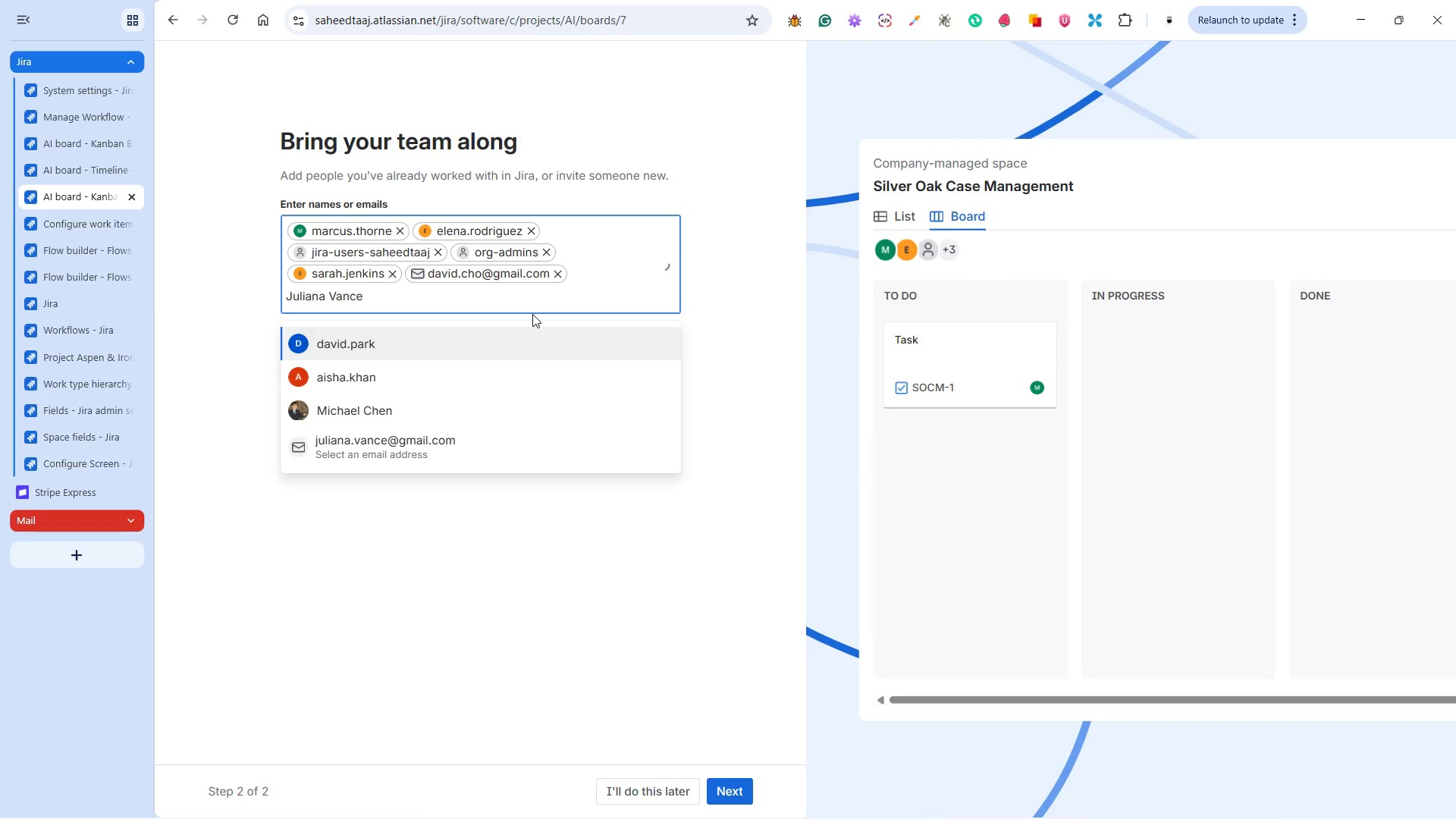 
left_click([513, 329])
 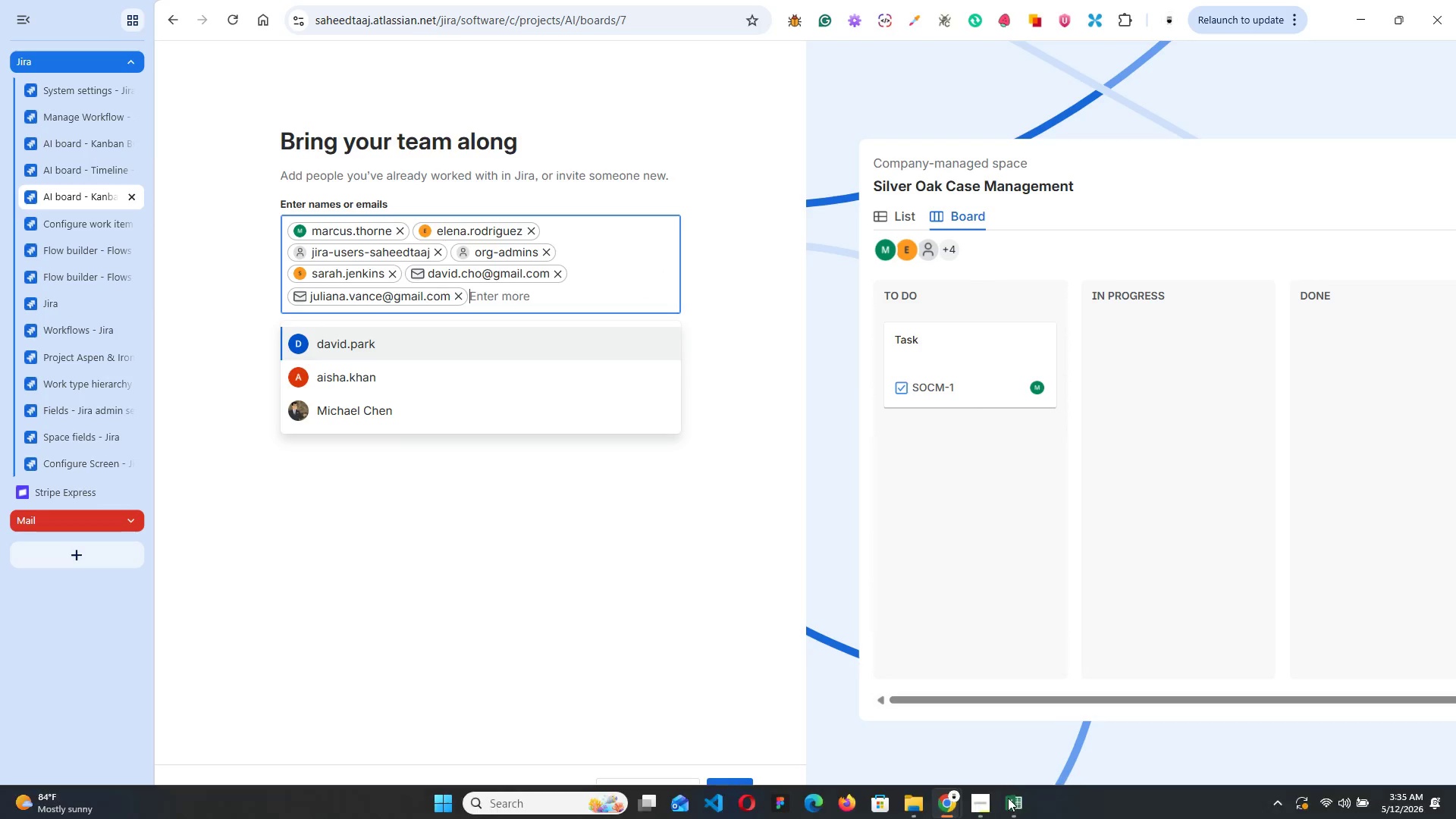 
left_click([1018, 798])
 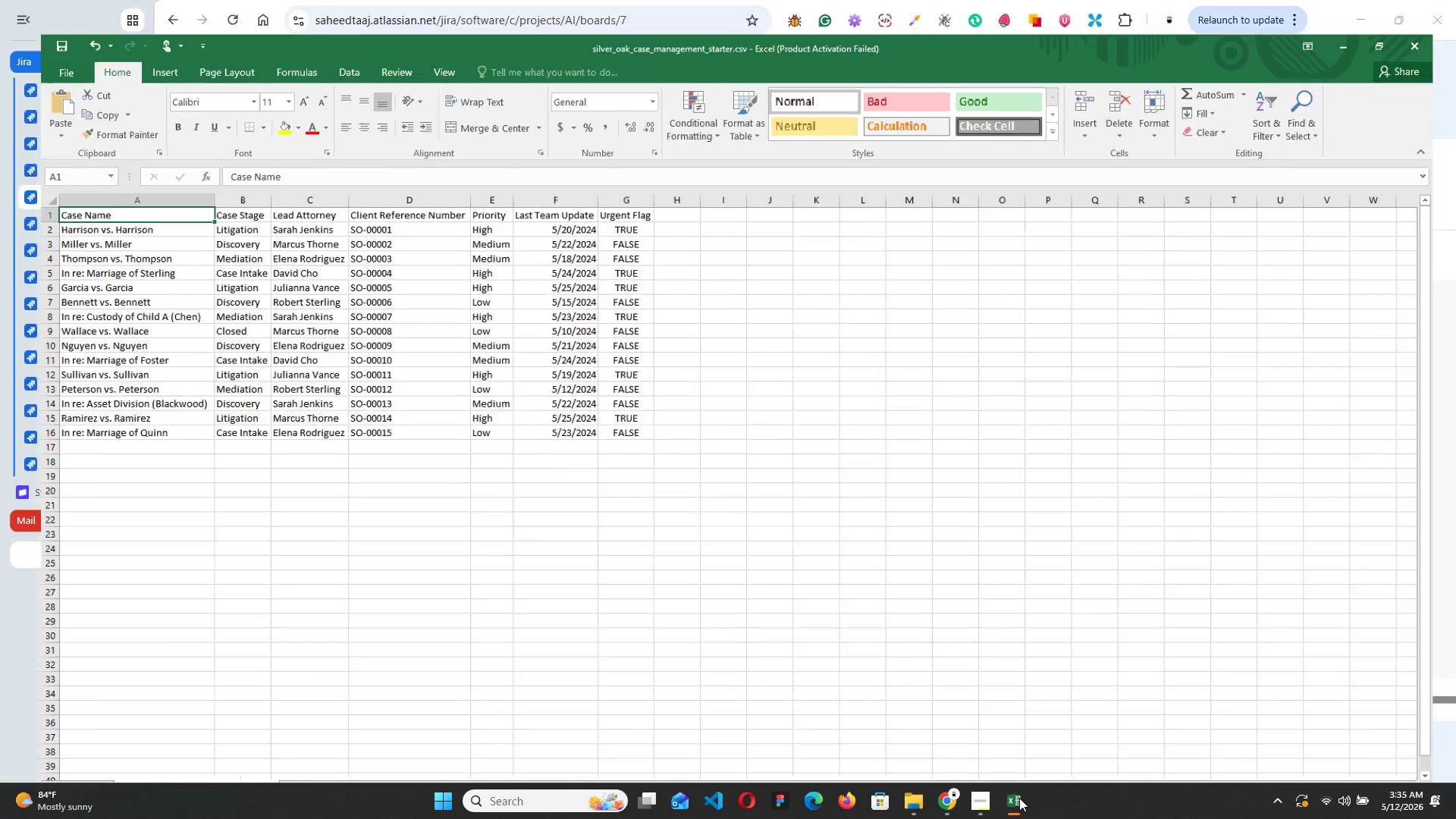 
wait(6.66)
 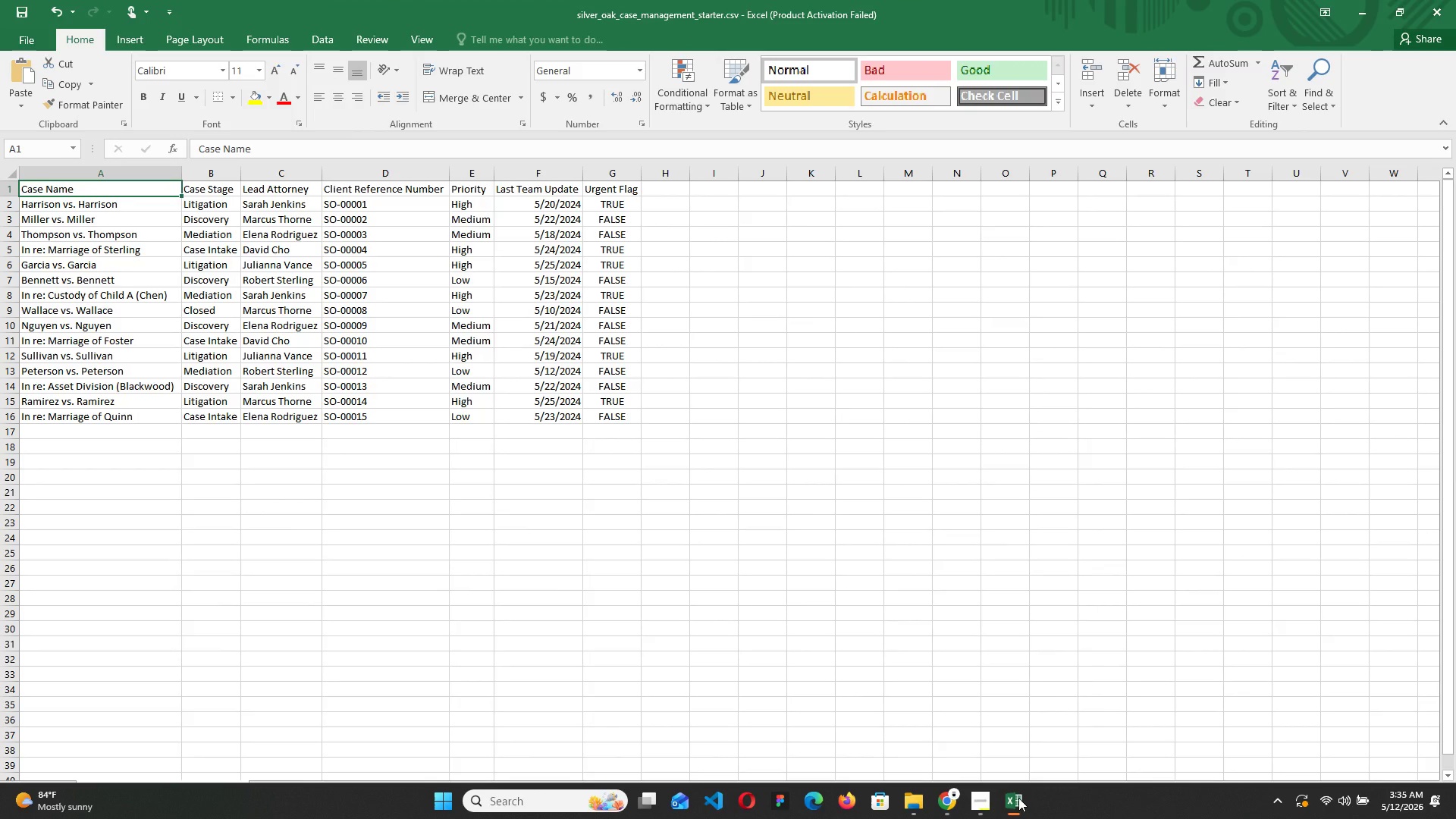 
type(Robert Sterling)
 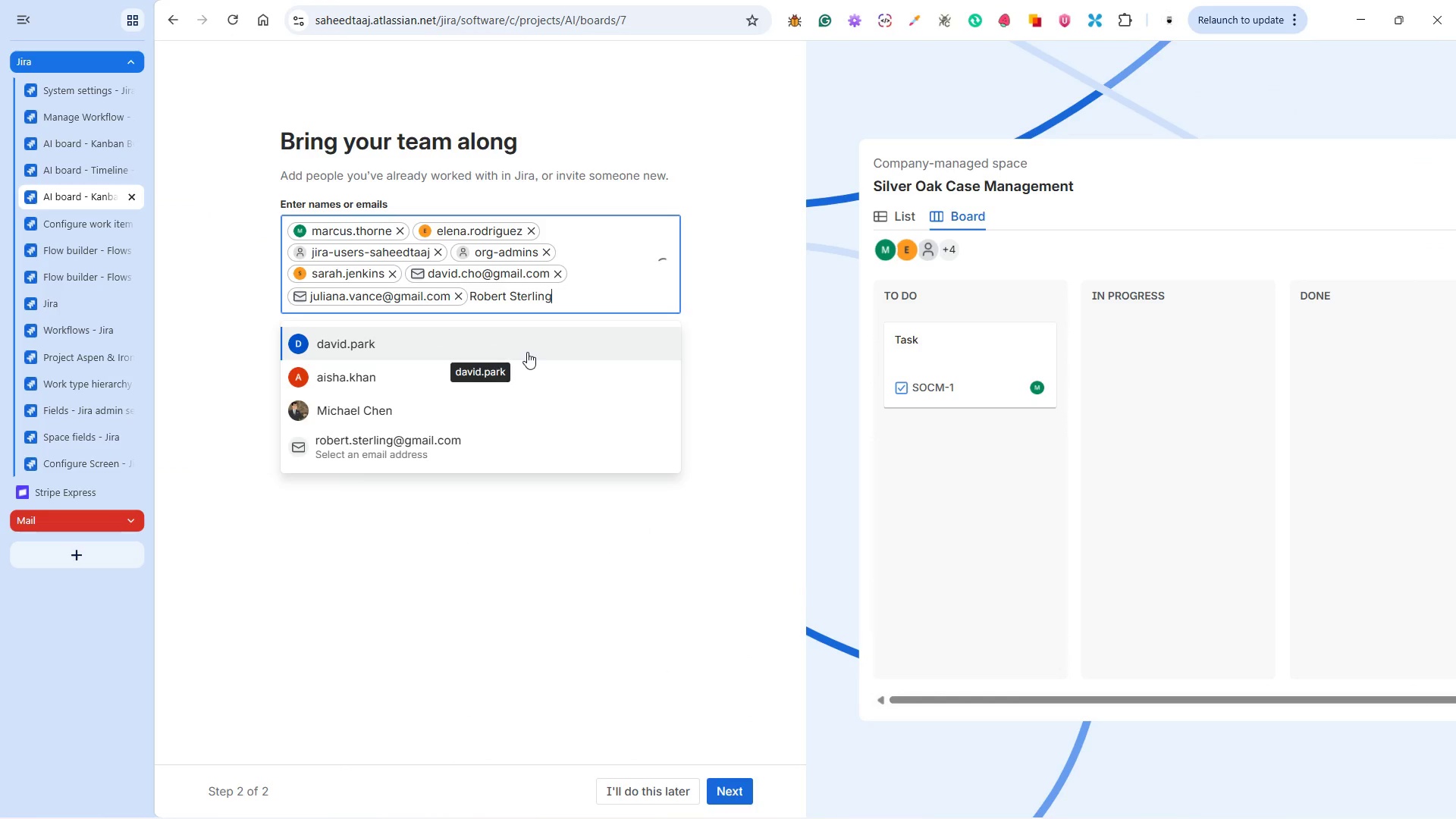 
left_click([500, 337])
 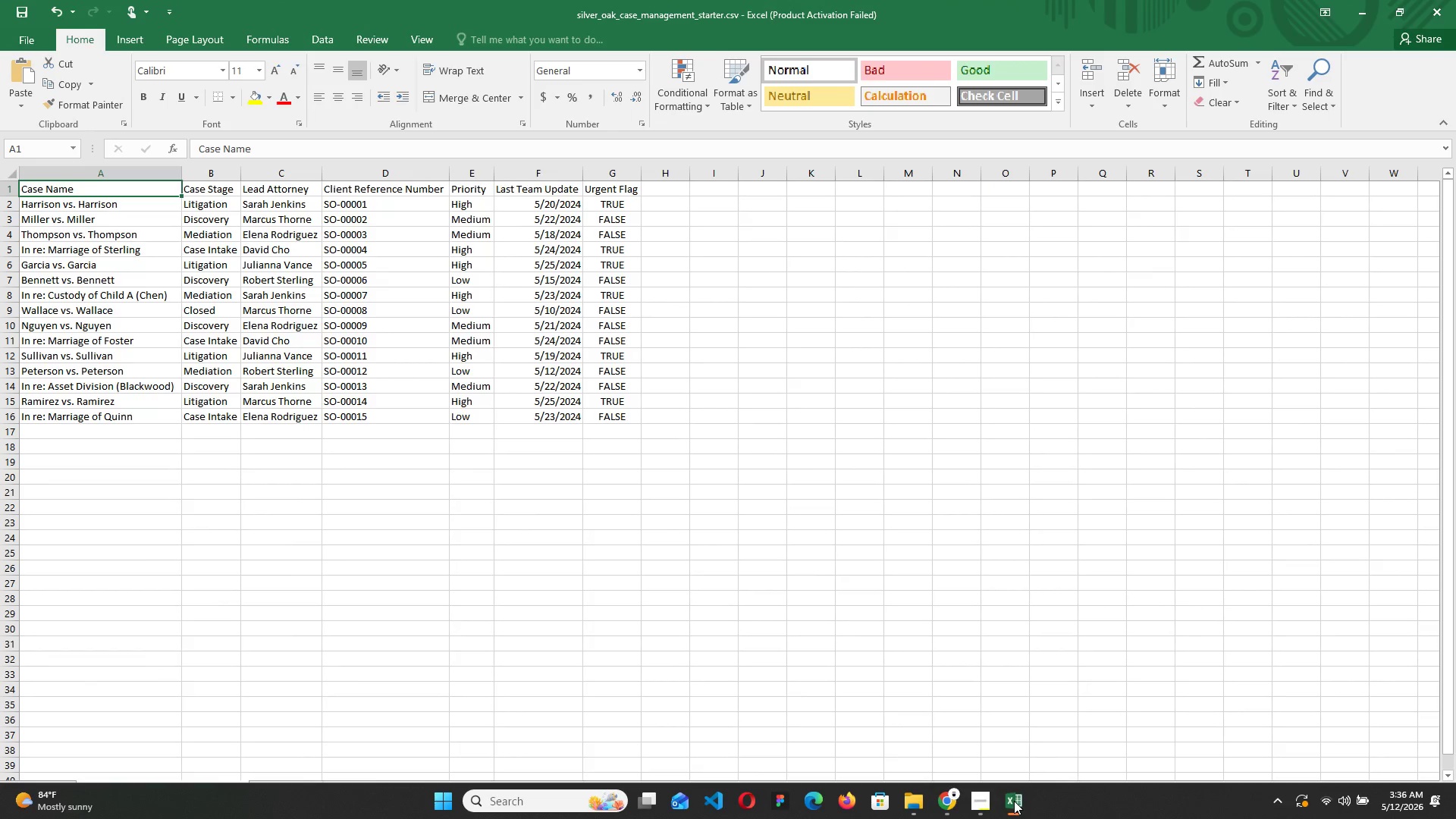 
wait(9.33)
 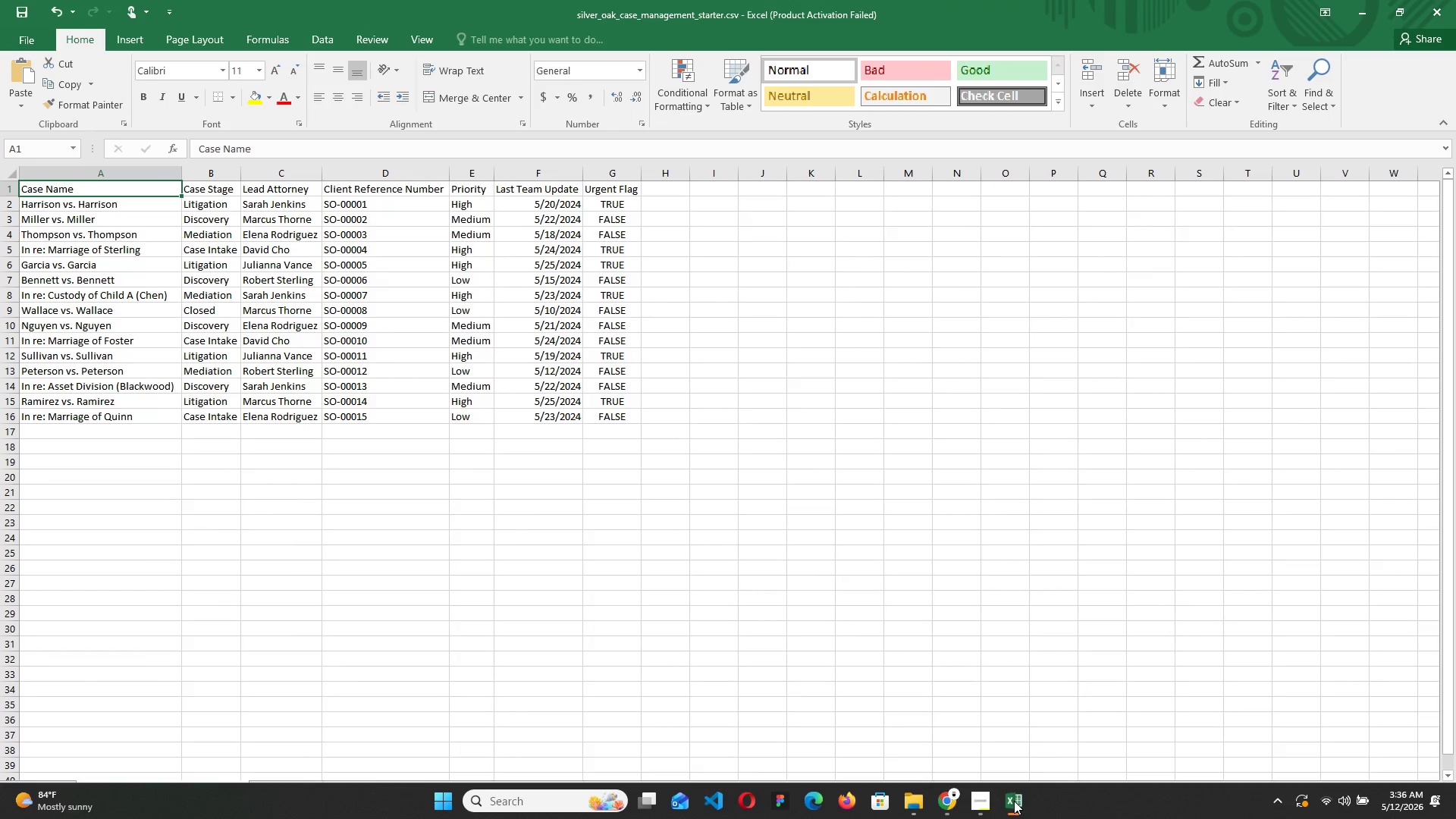 
left_click([1014, 801])
 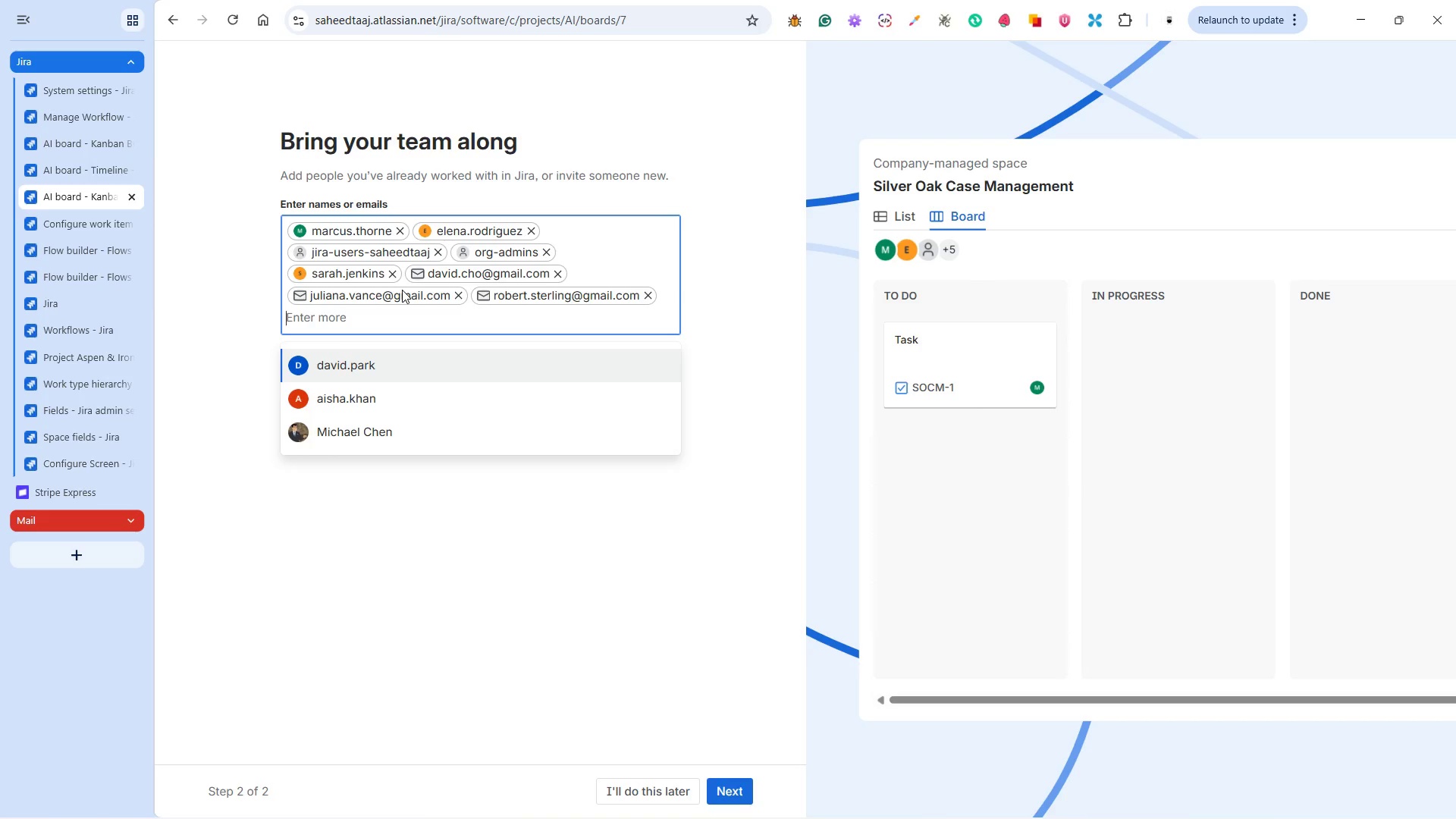 
left_click([585, 506])
 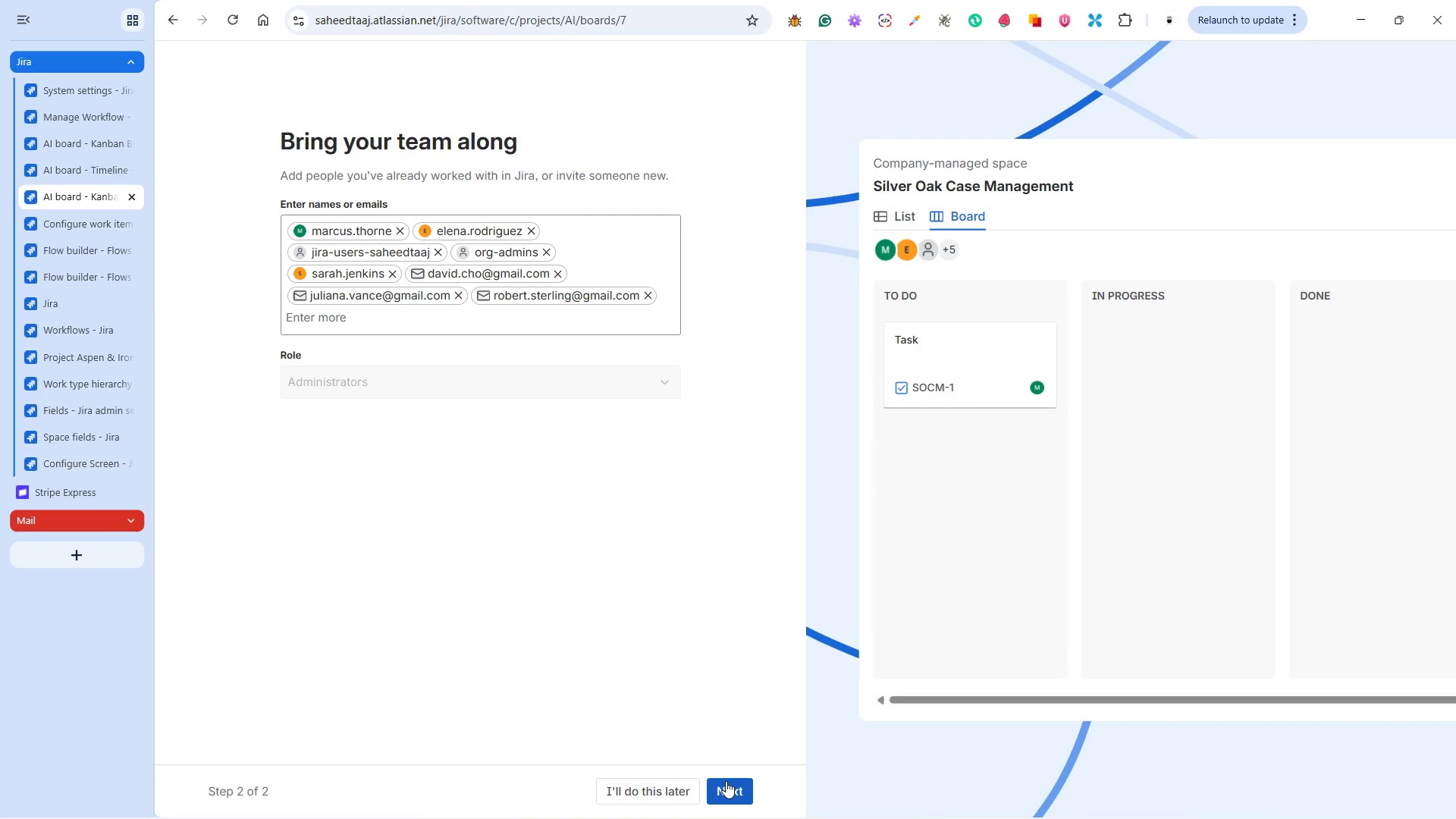 
left_click([726, 786])
 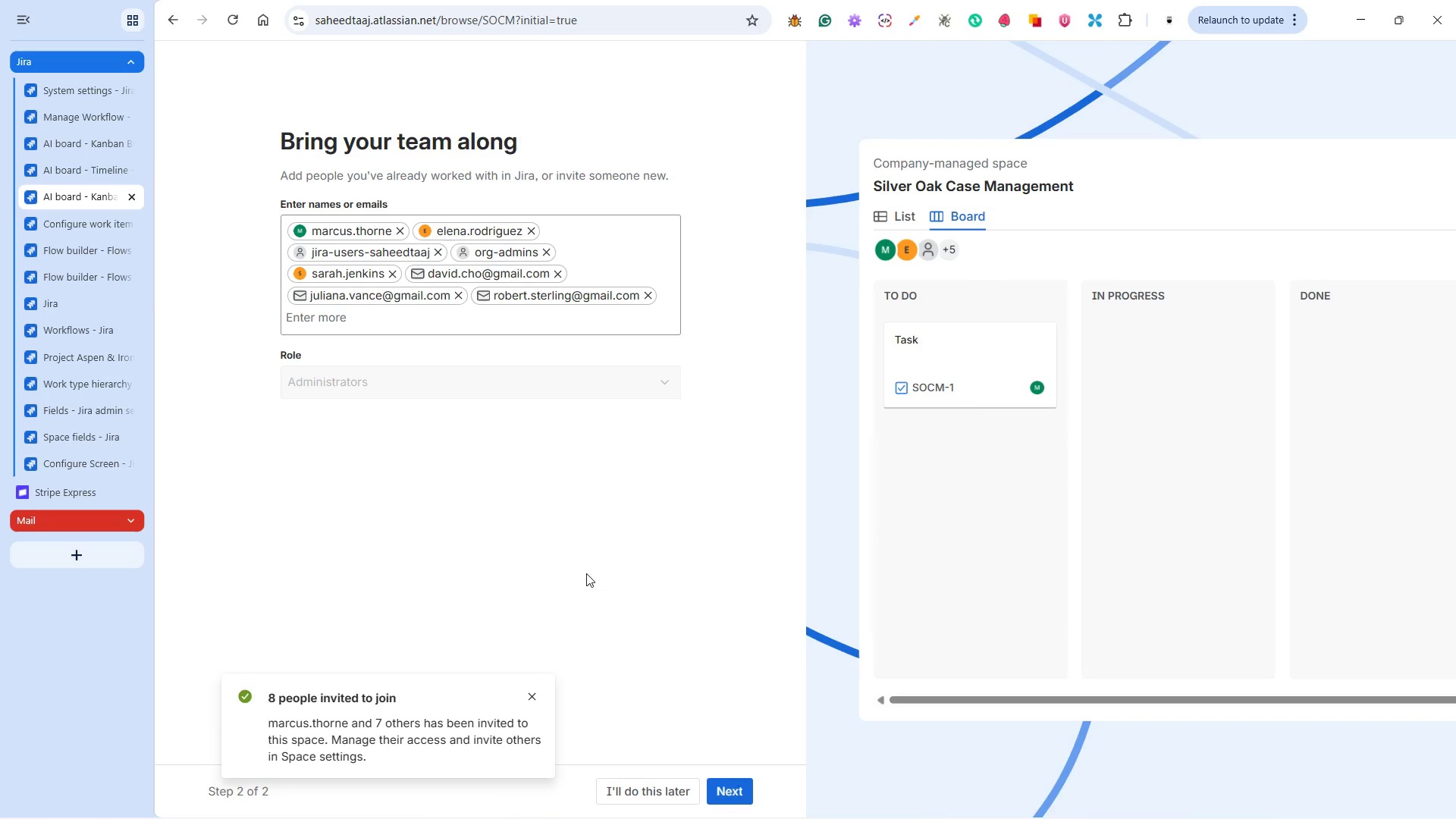 
wait(6.91)
 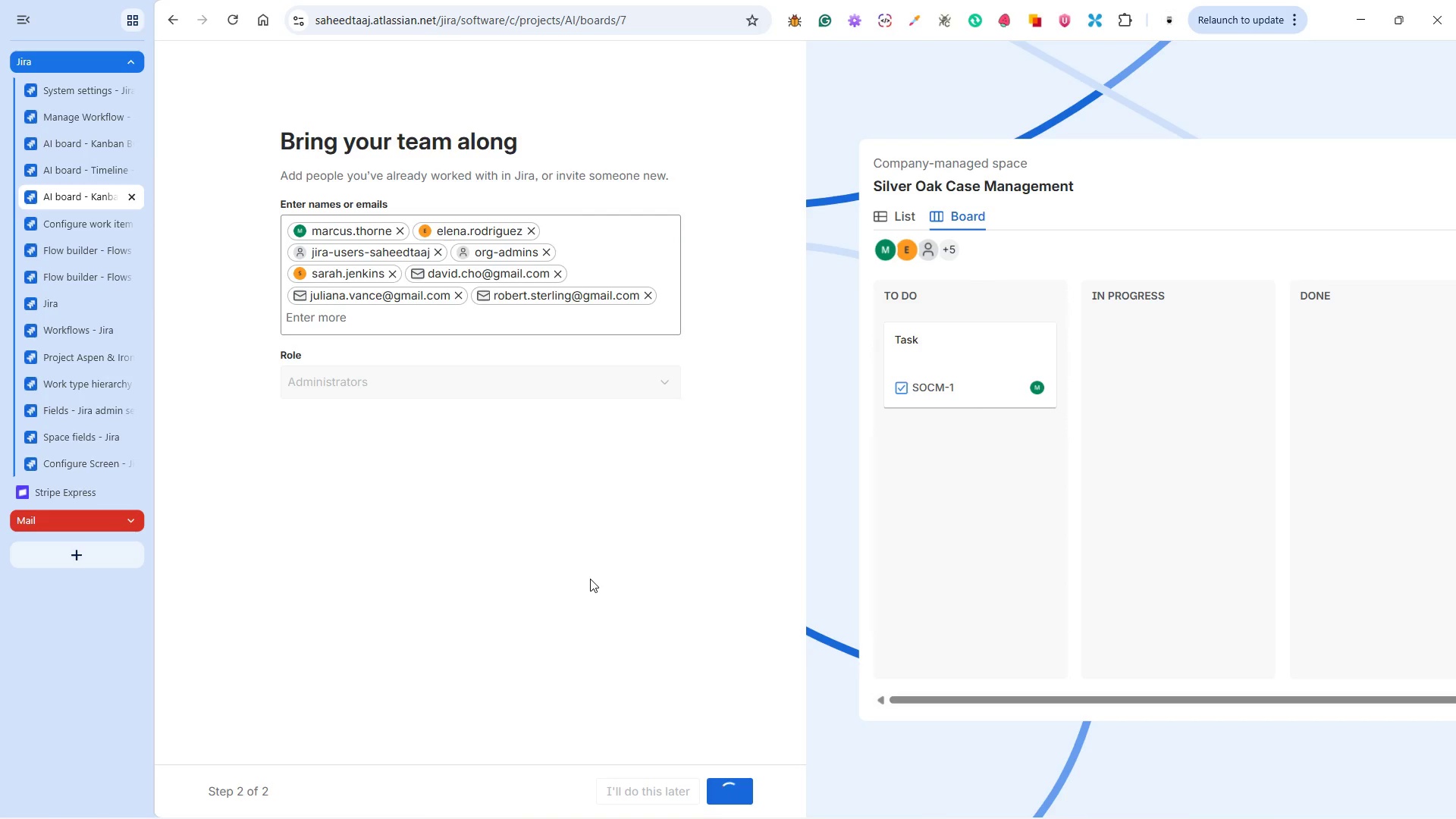 
left_click([130, 166])
 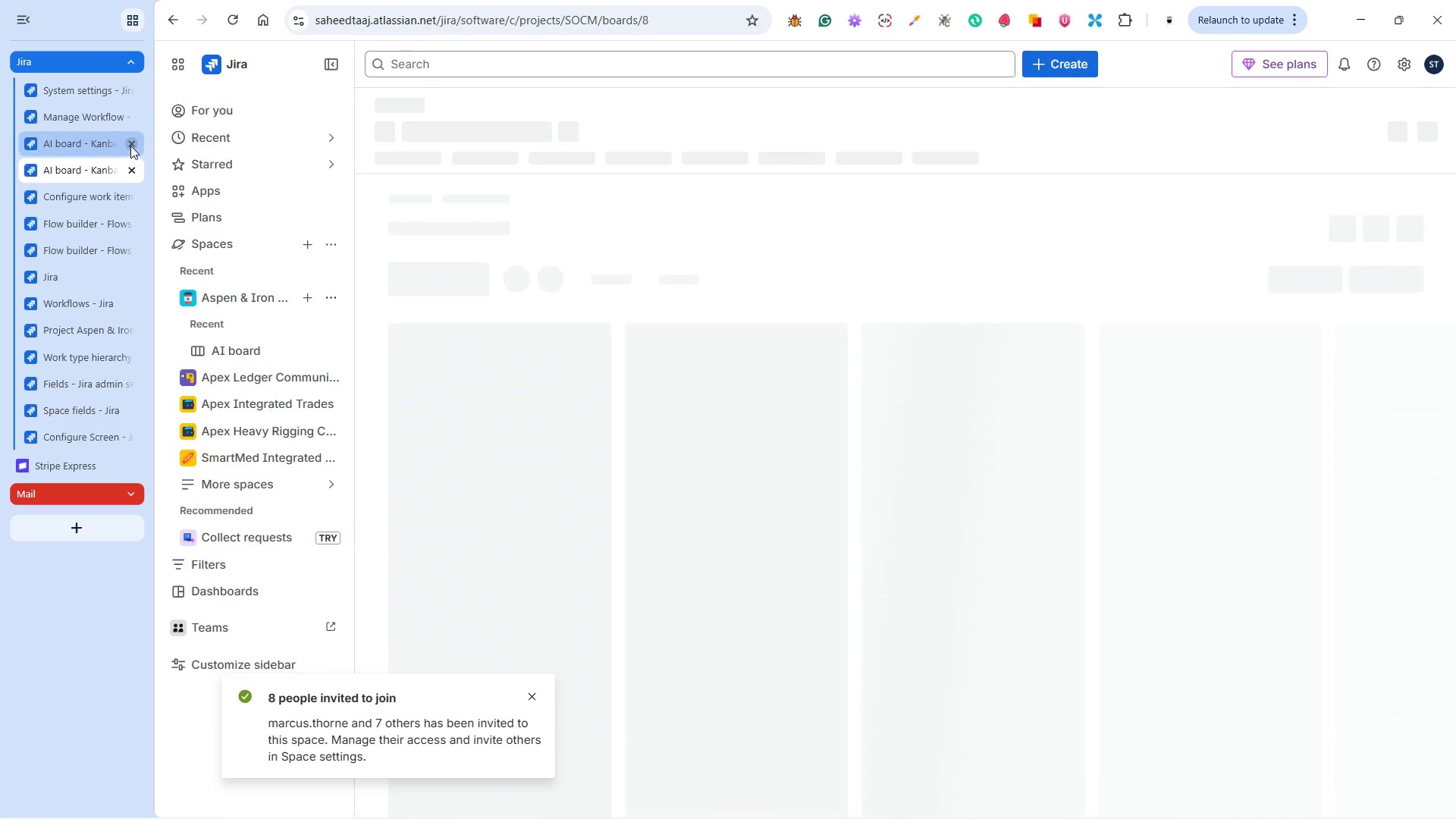 
left_click([130, 143])
 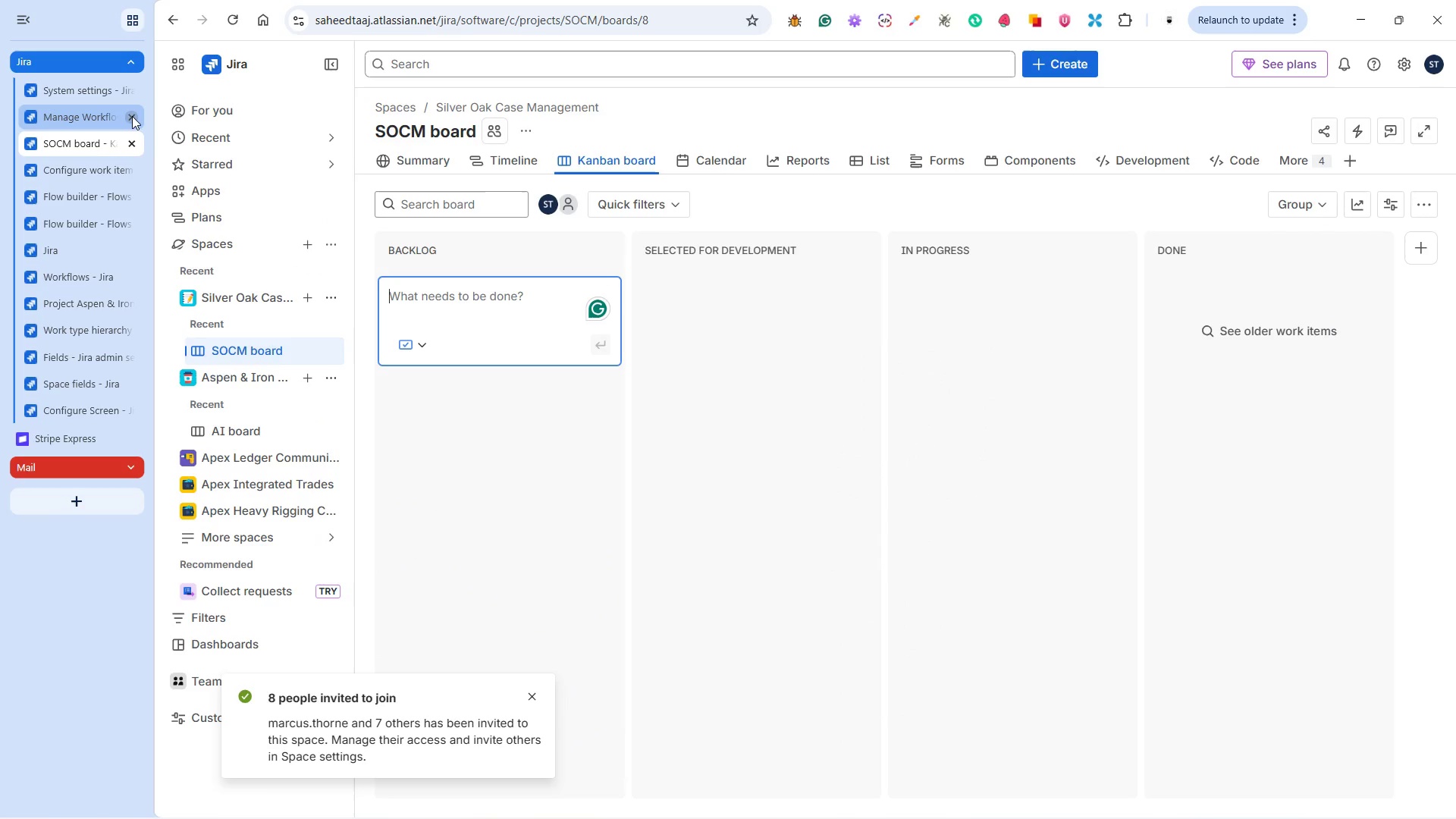 
left_click([132, 115])
 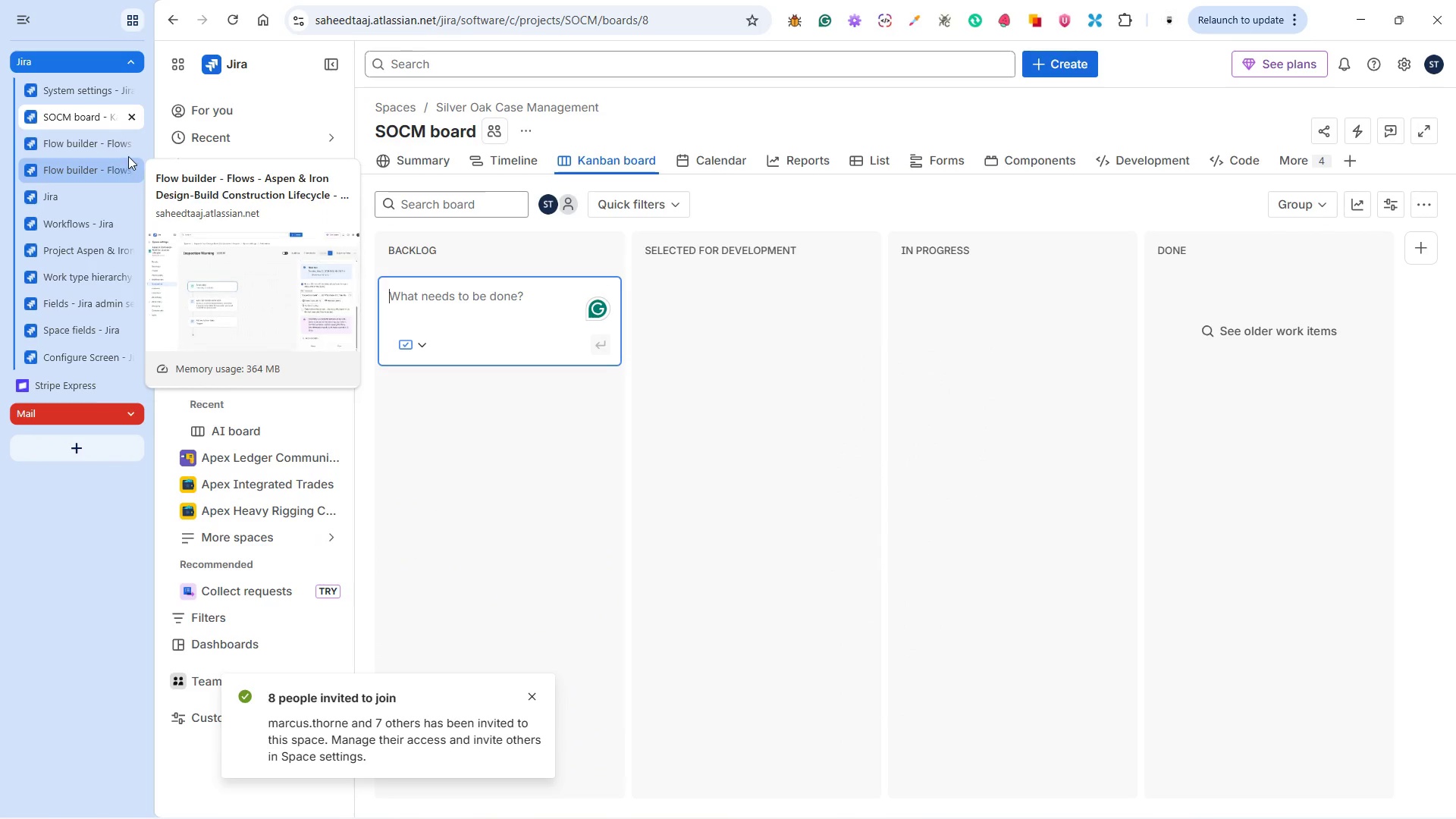 
left_click([130, 148])
 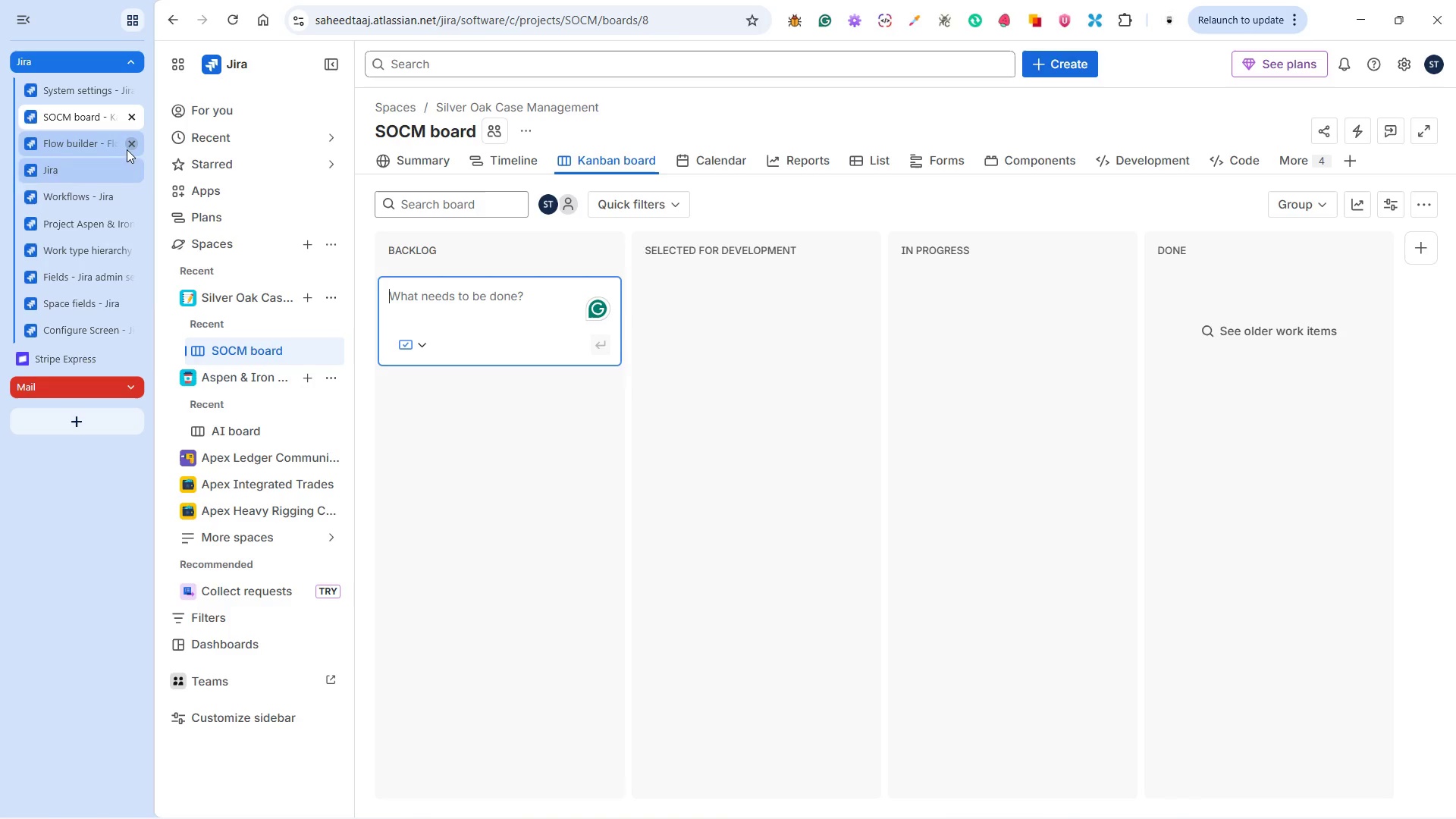 
left_click([127, 149])
 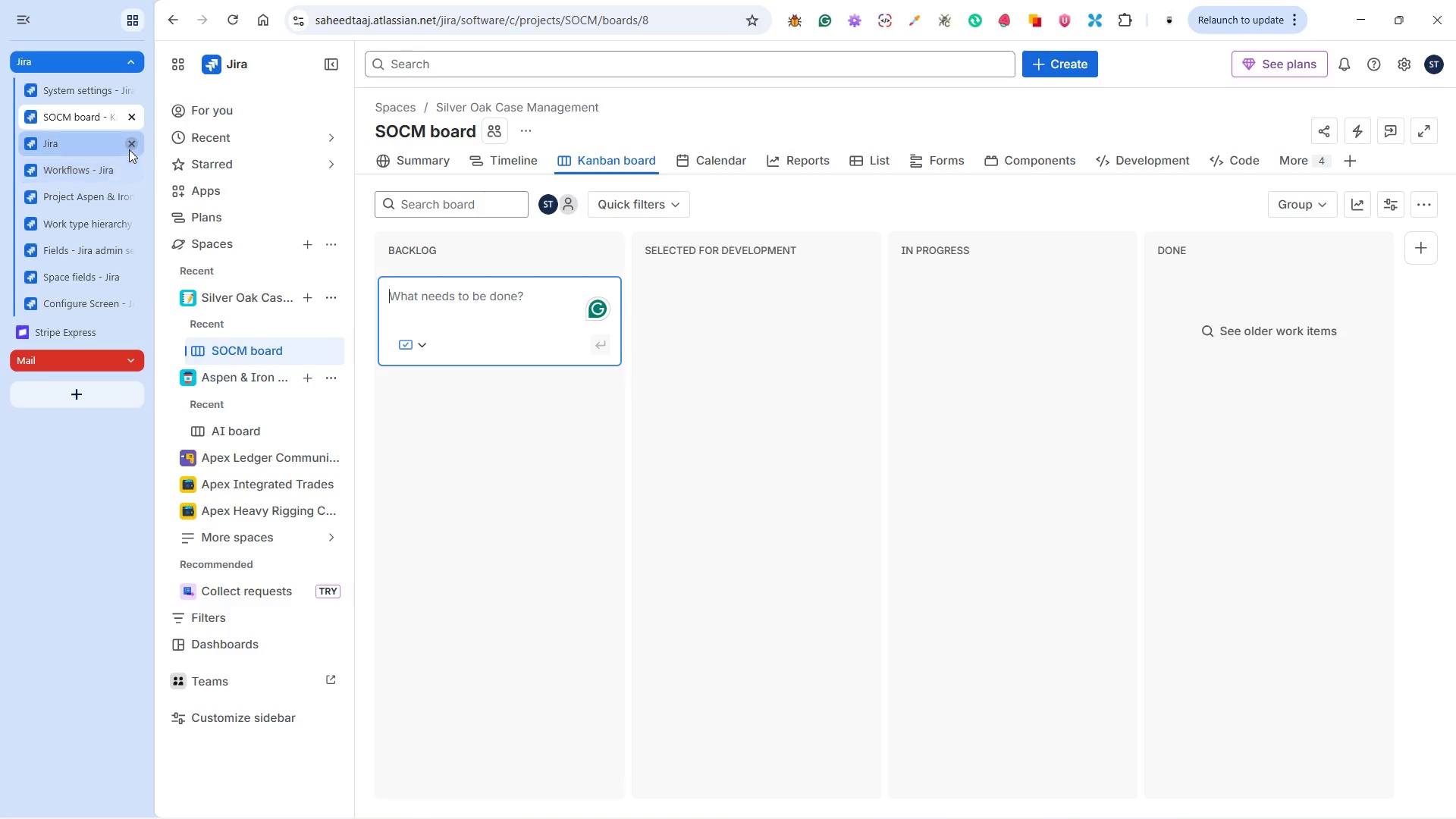 
left_click([129, 146])
 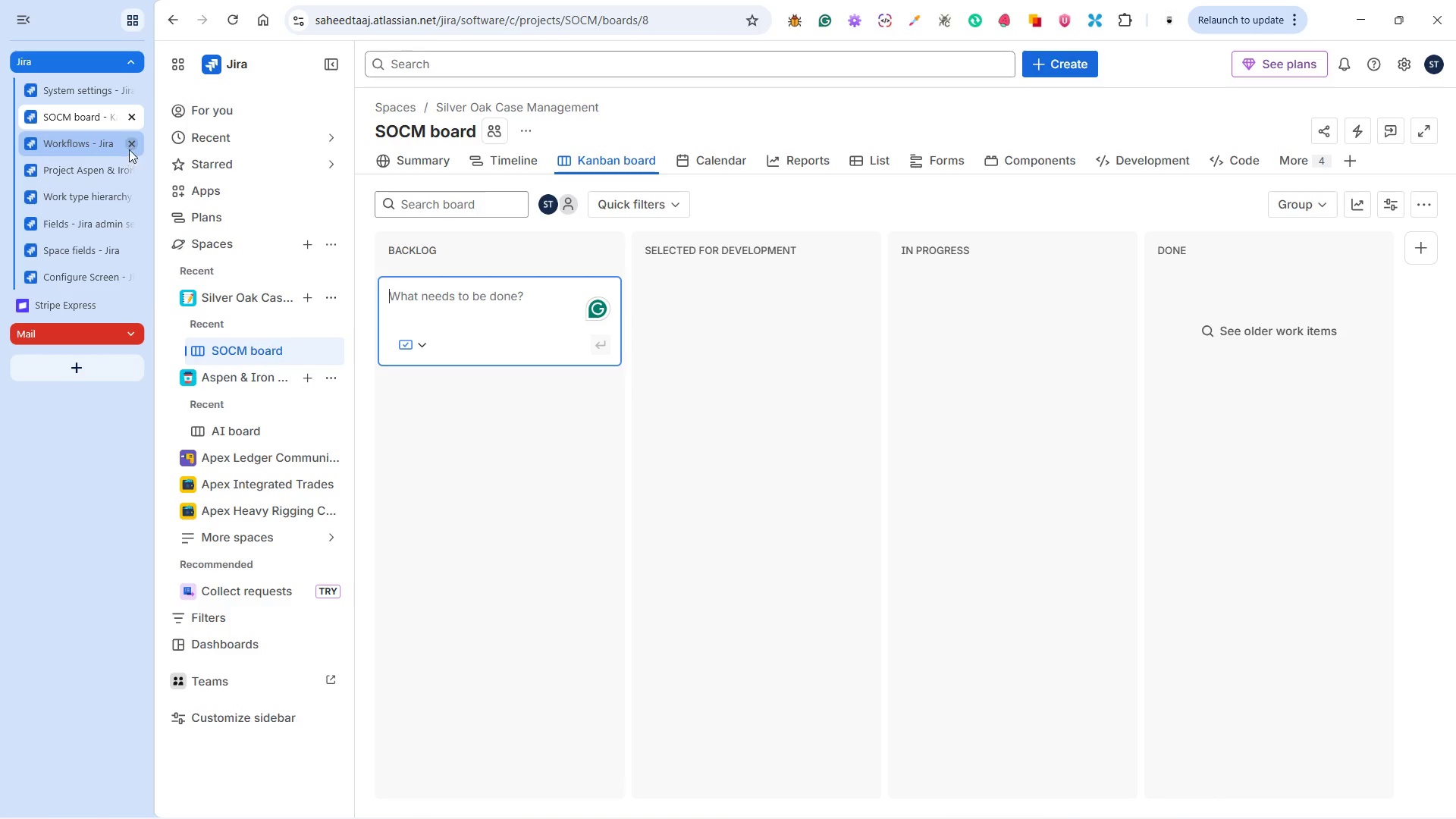 
left_click([130, 148])
 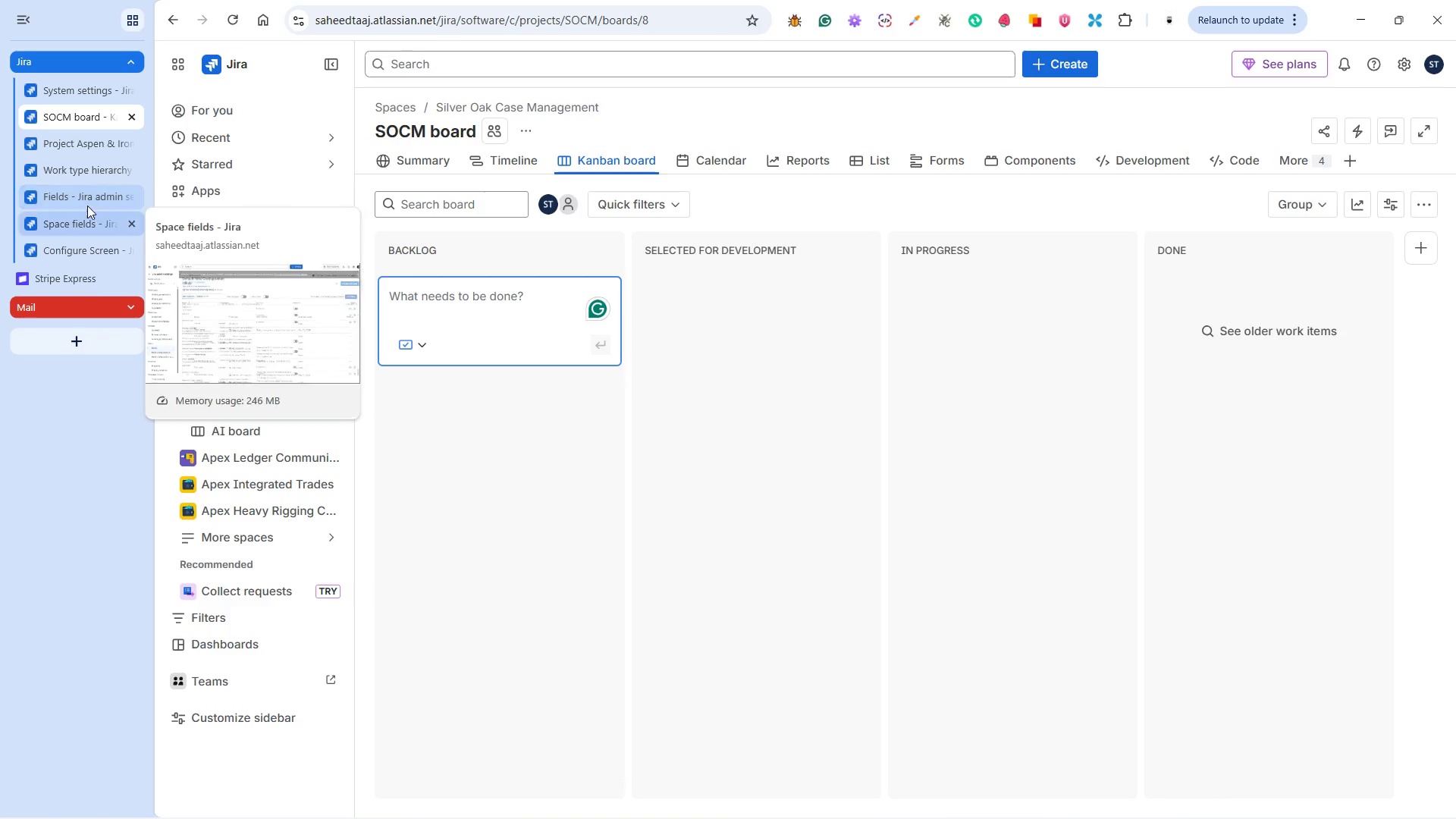 
left_click([82, 196])
 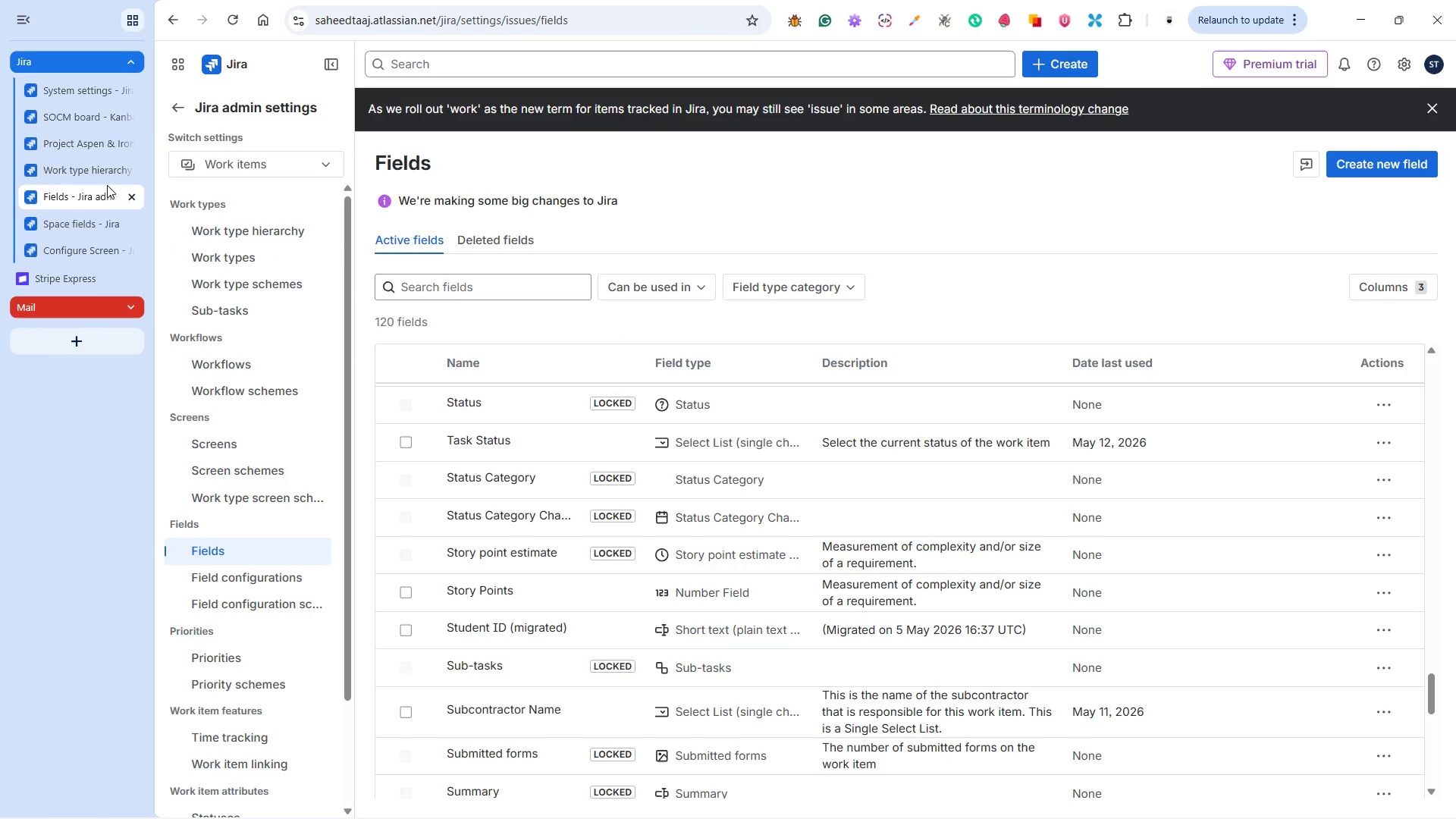 
mouse_move([107, 167])
 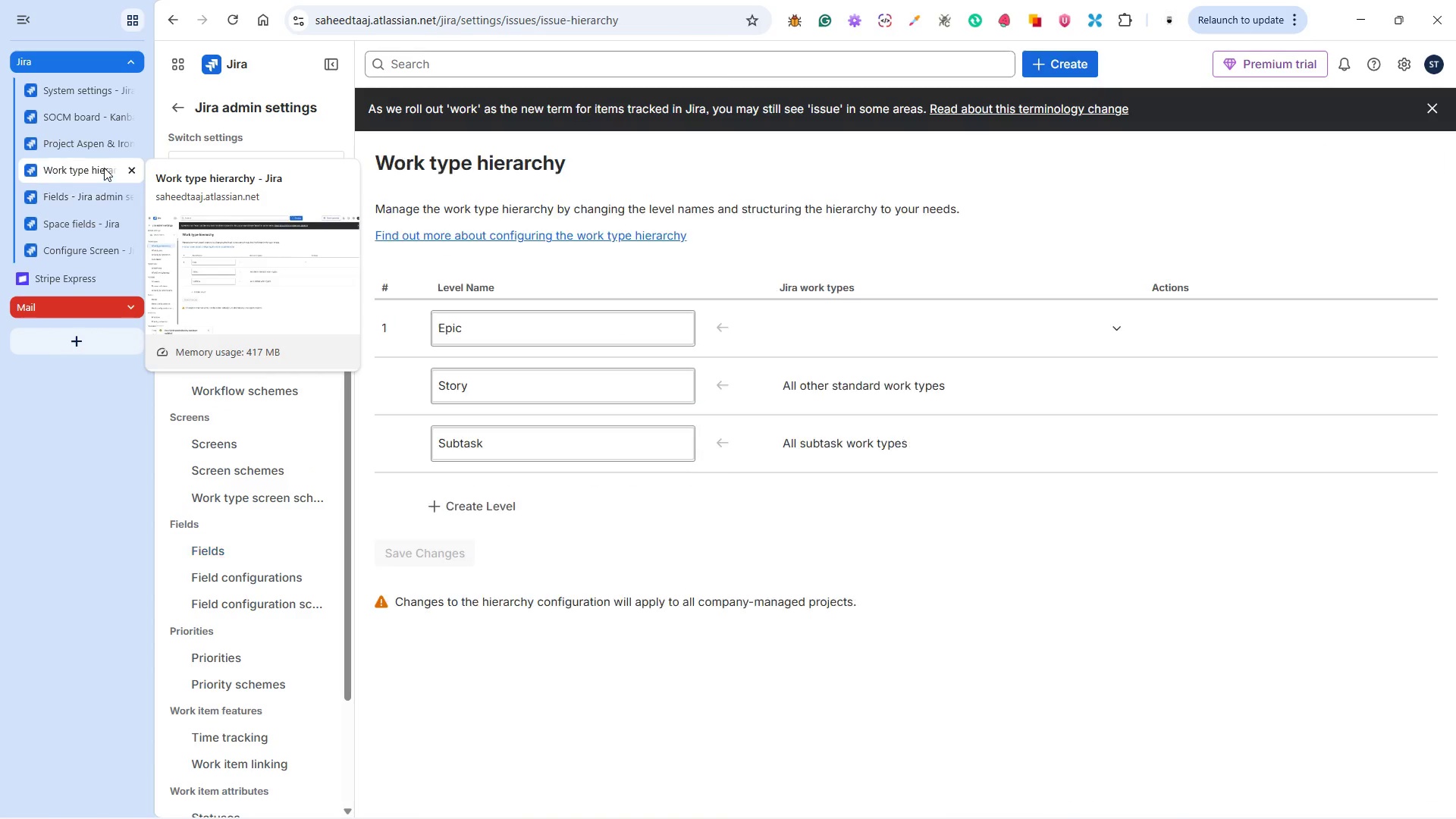 
left_click([104, 168])
 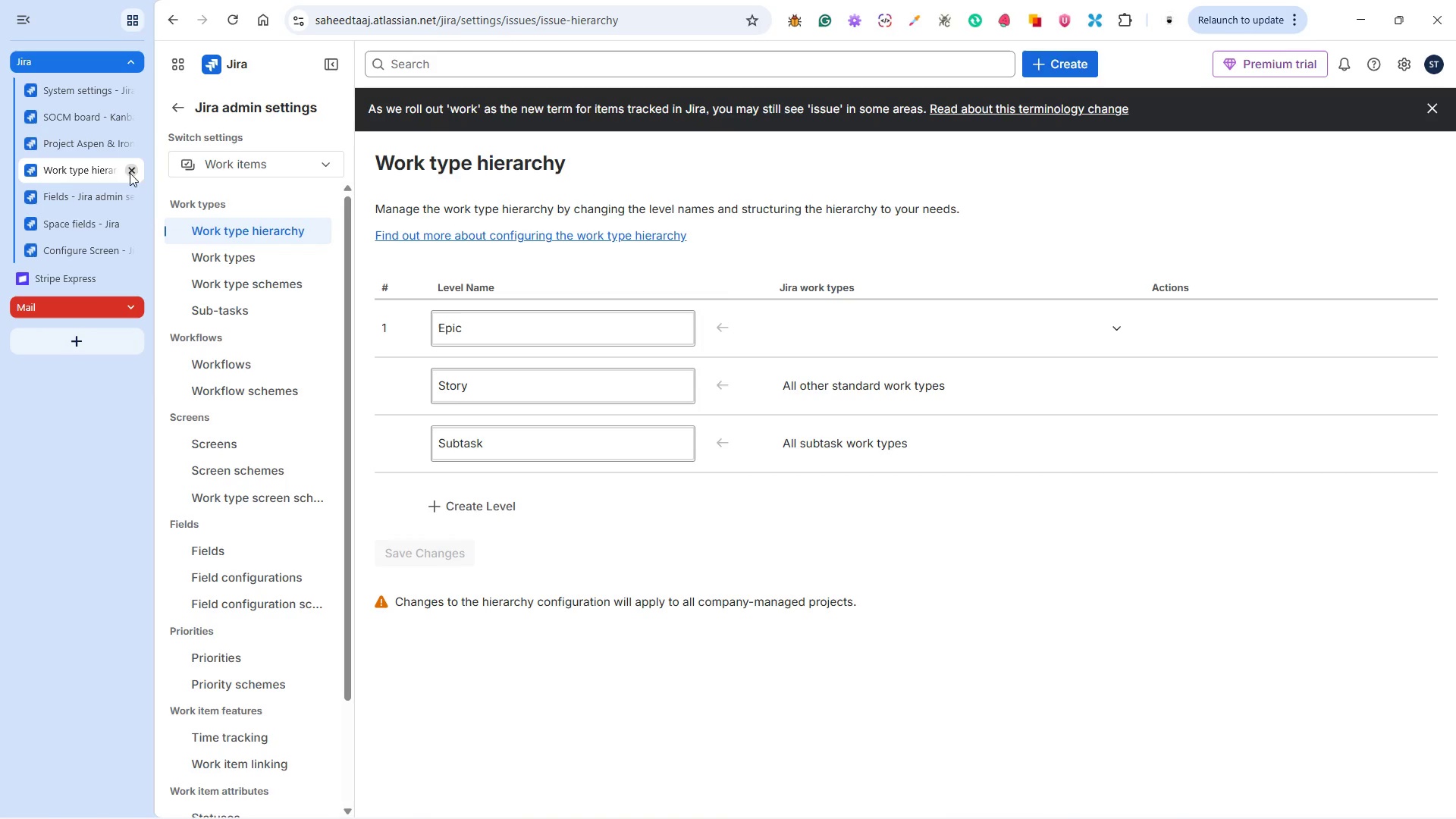 
left_click([134, 171])
 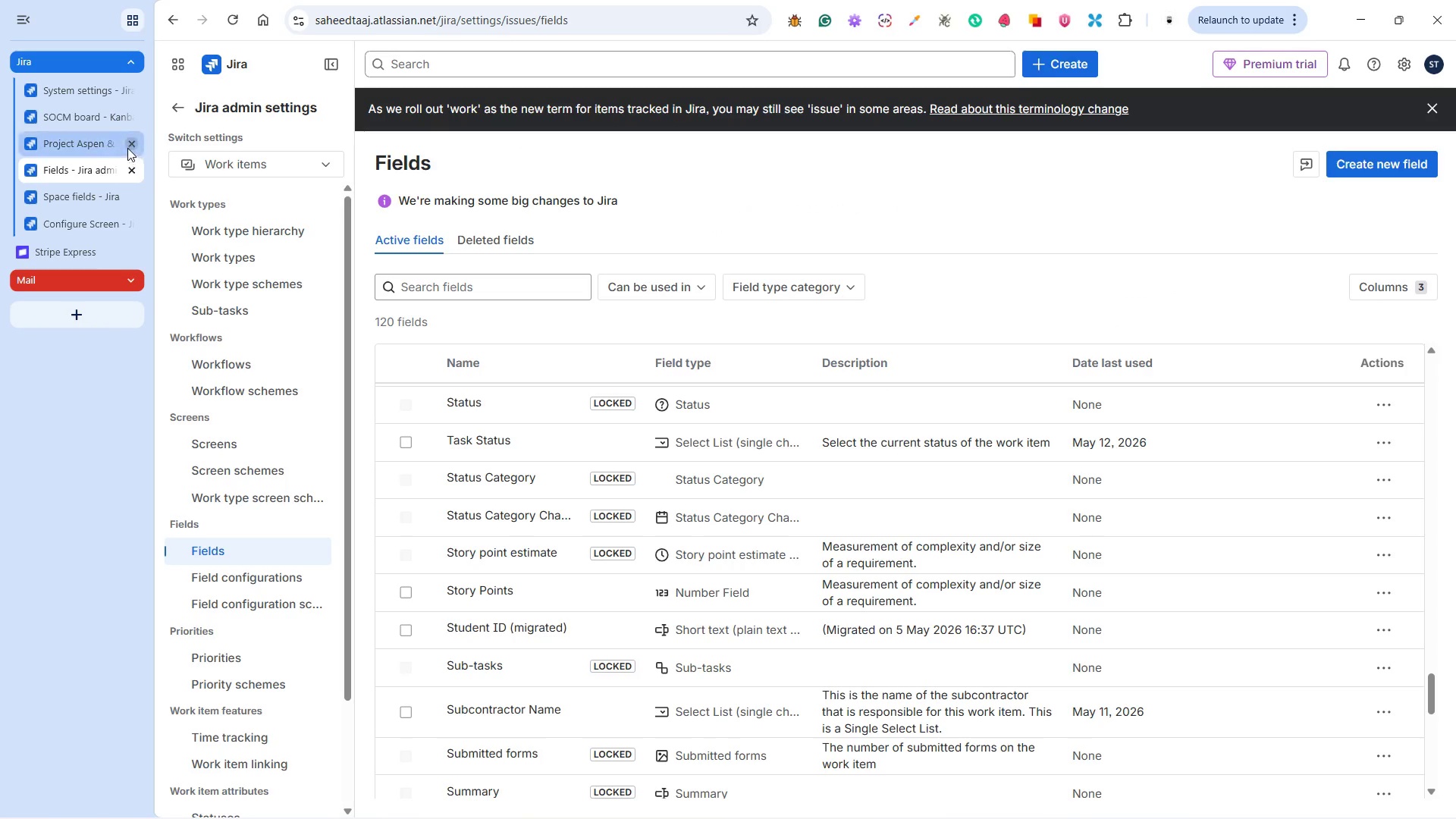 
left_click([101, 146])
 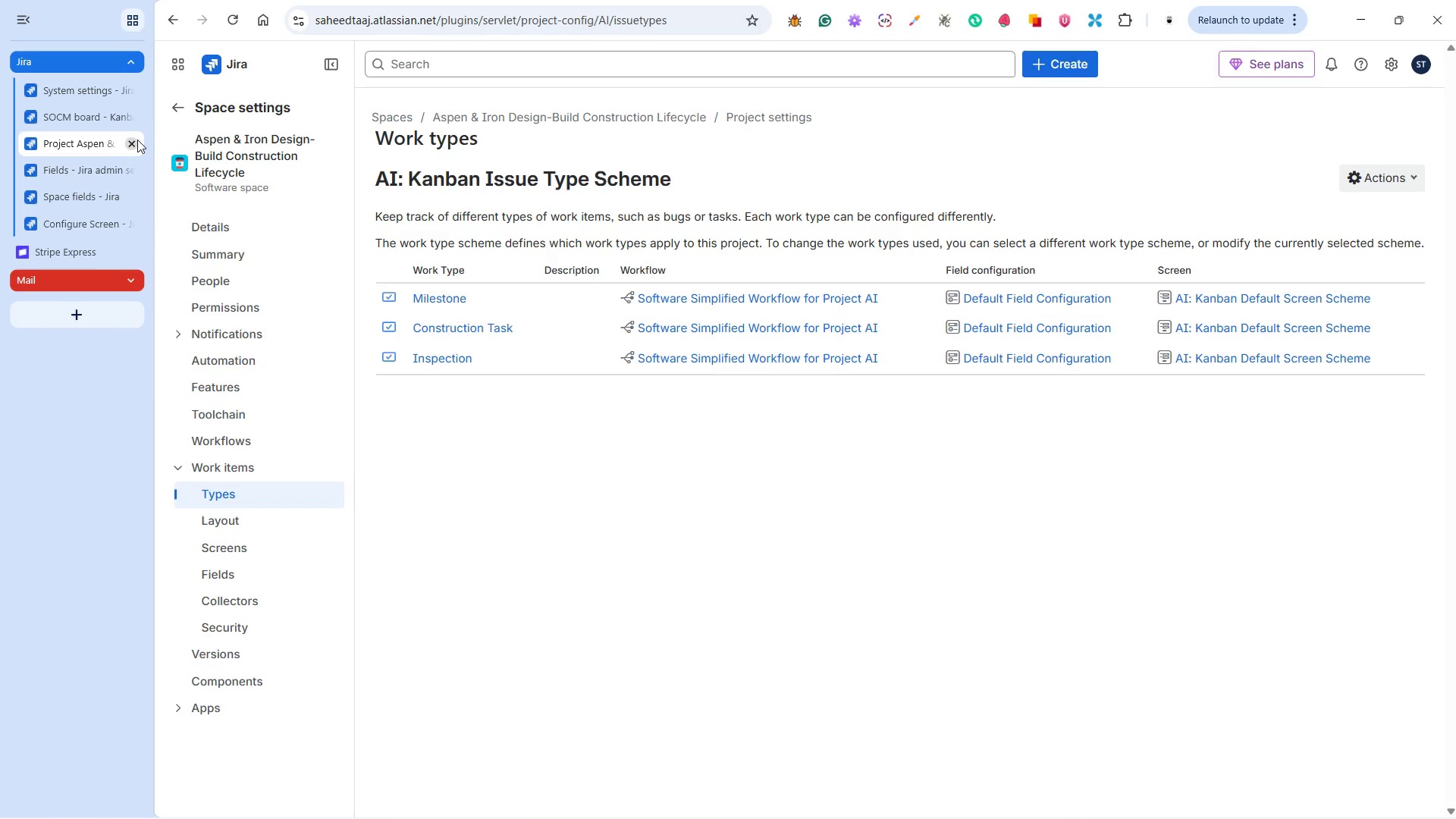 
left_click([135, 141])
 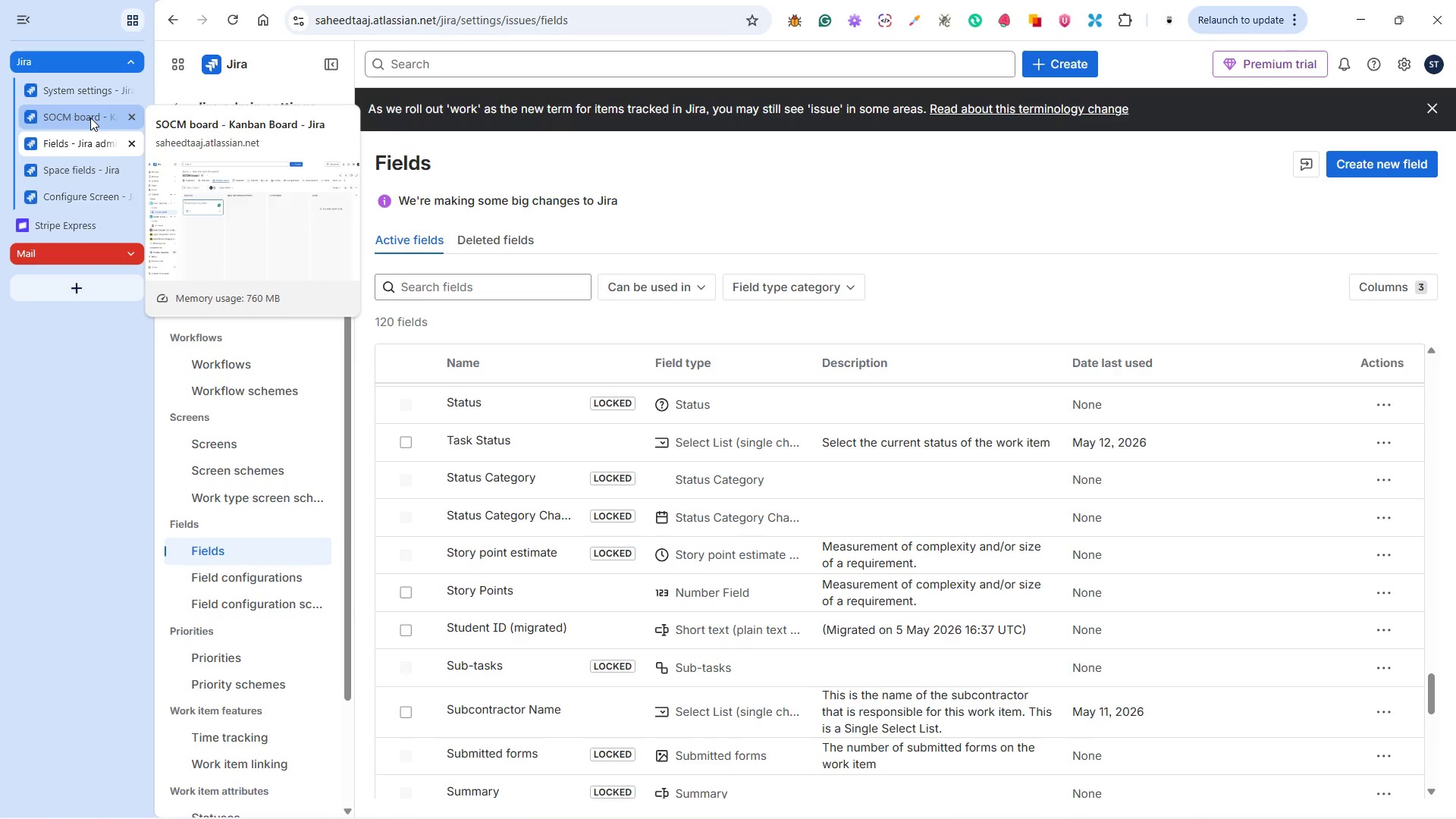 
left_click([86, 118])
 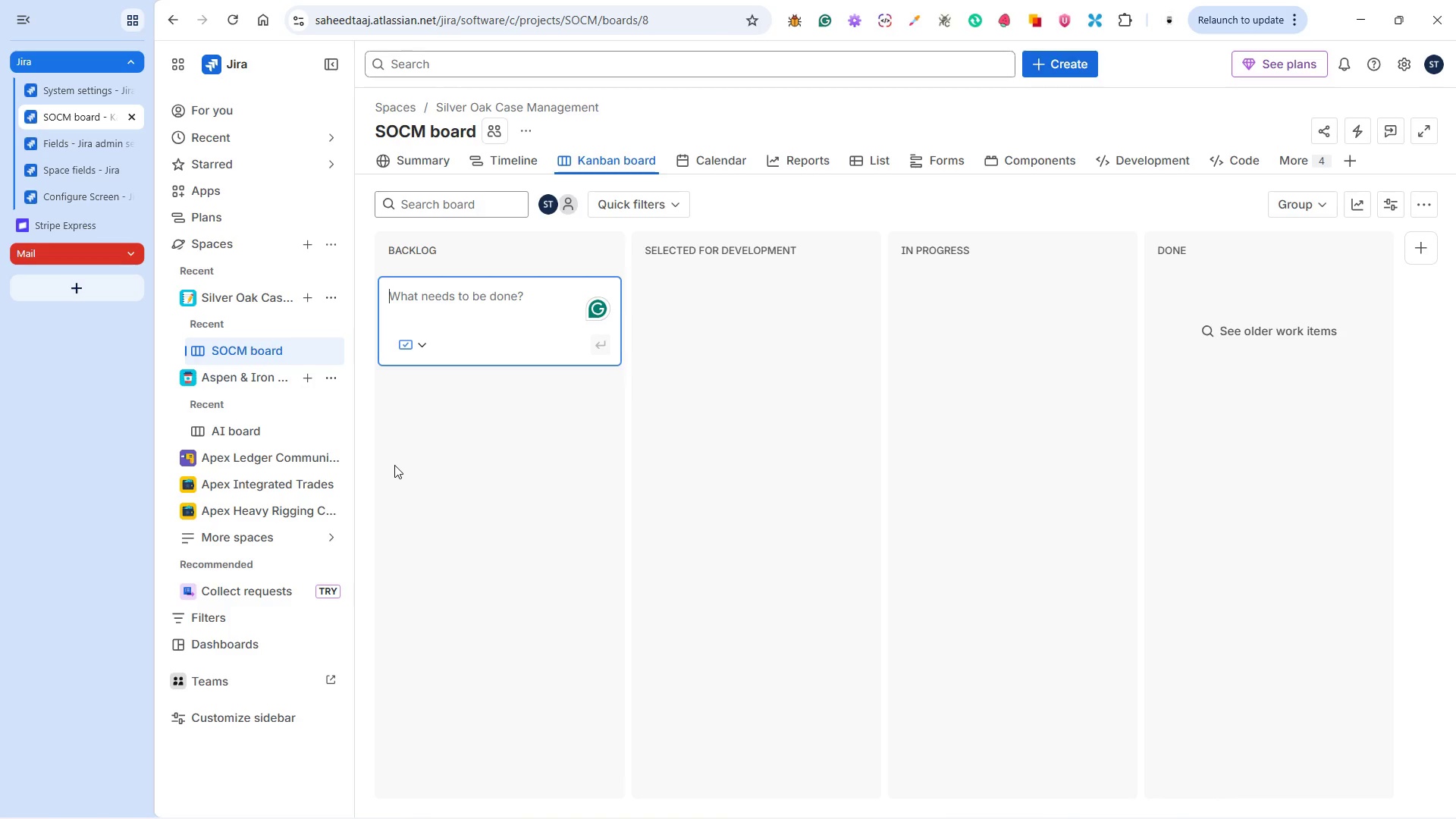 
wait(55.08)
 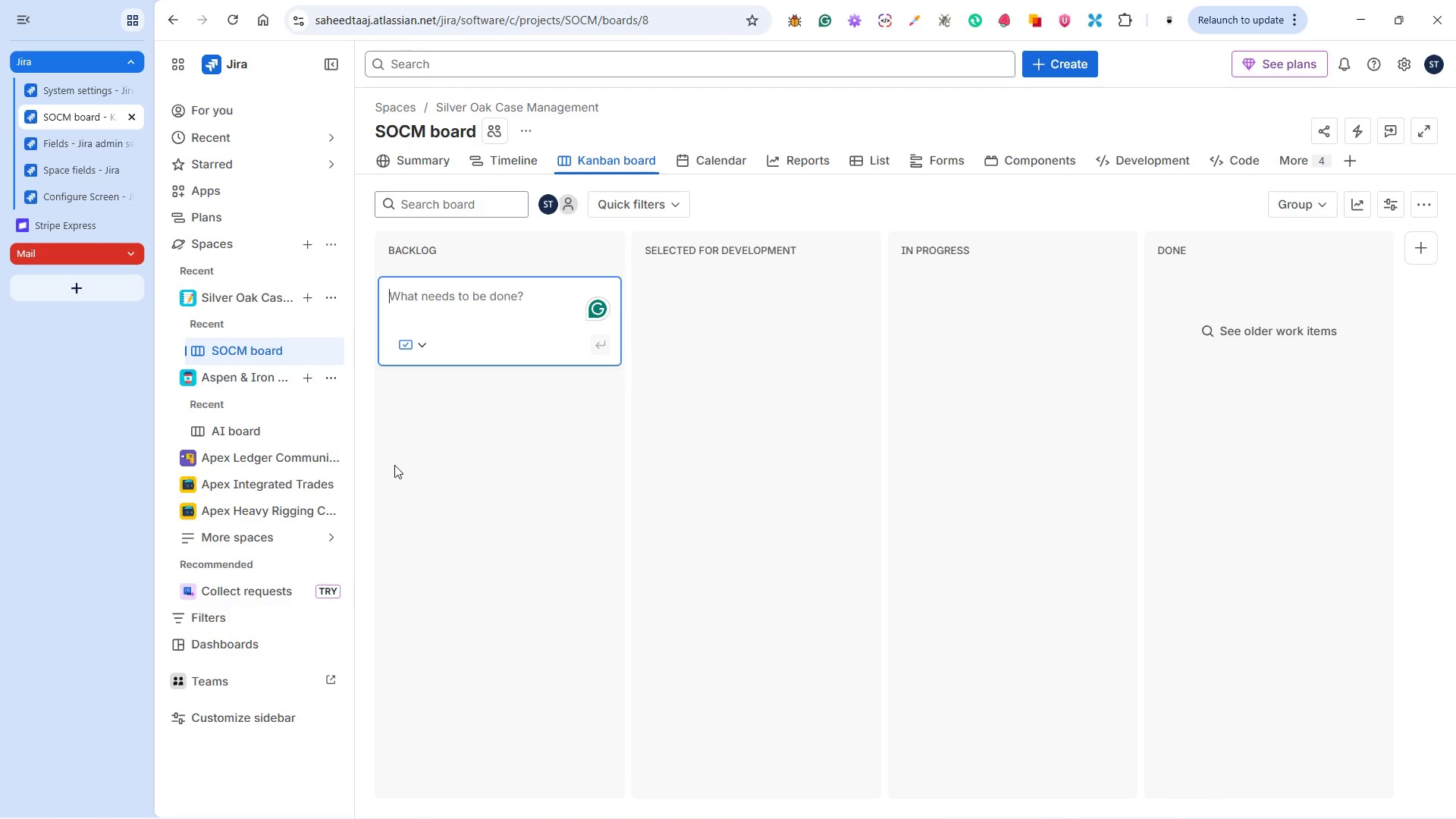 
left_click([1210, 162])
 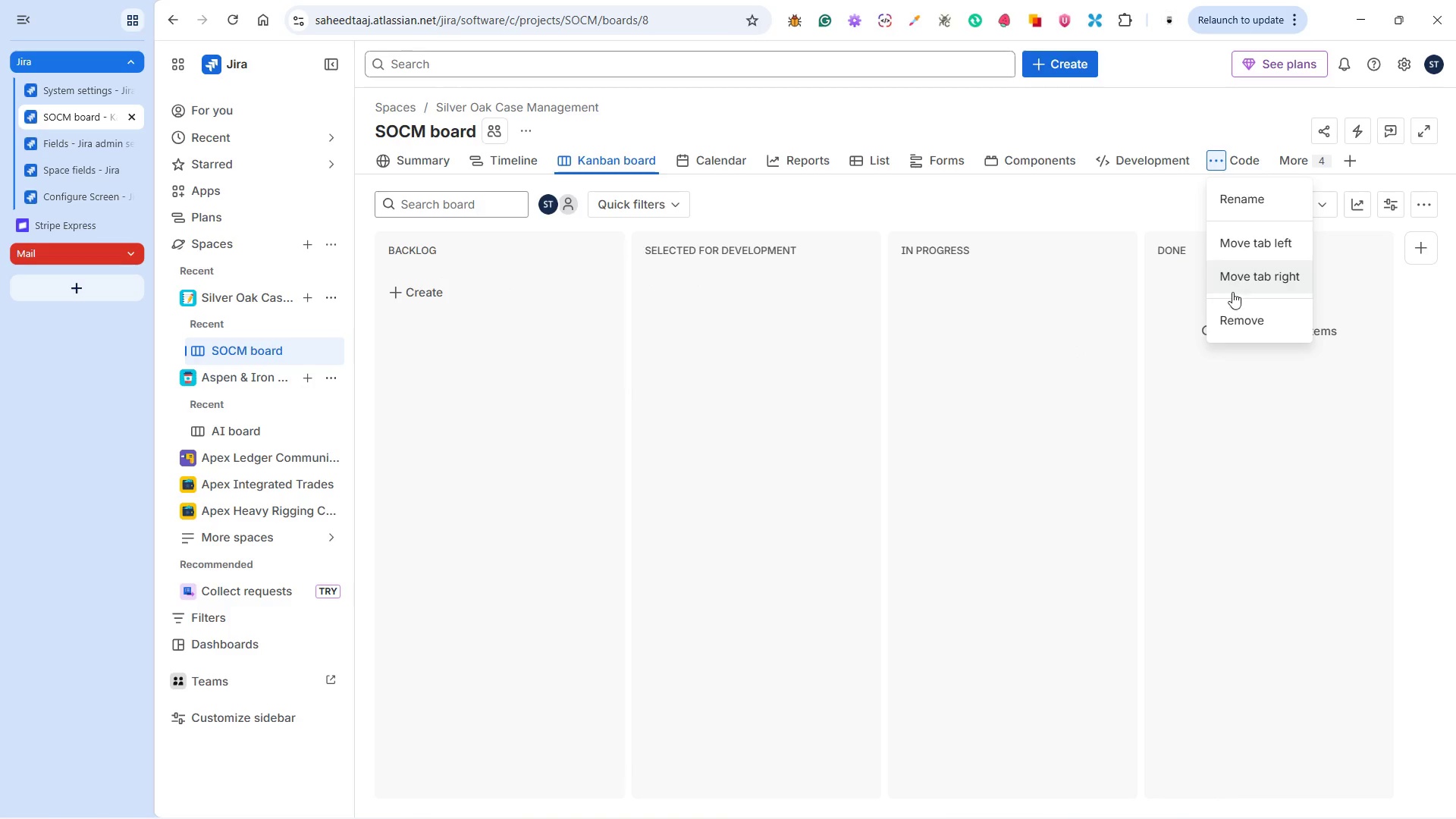 
left_click([1235, 311])
 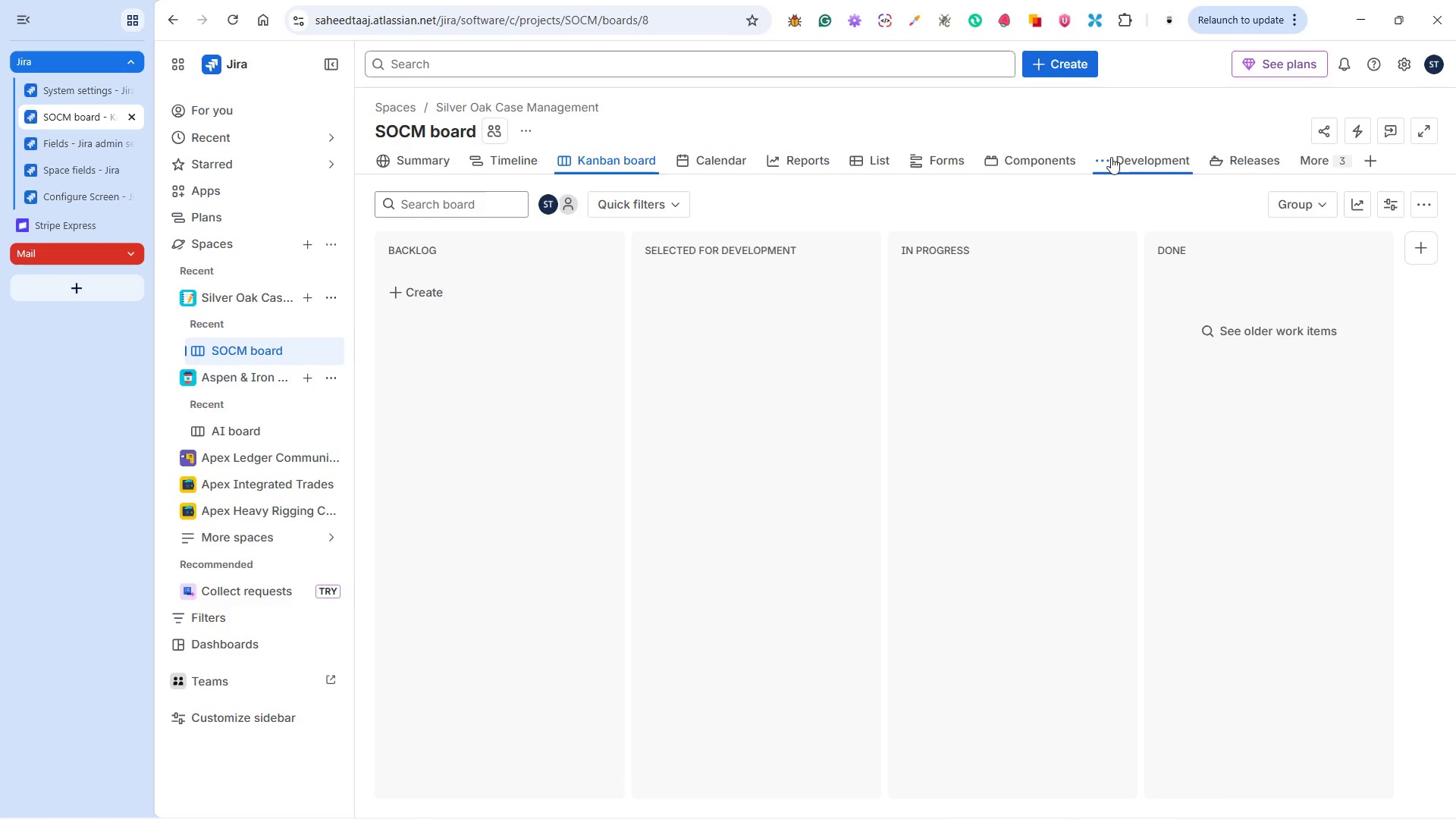 
left_click([1107, 155])
 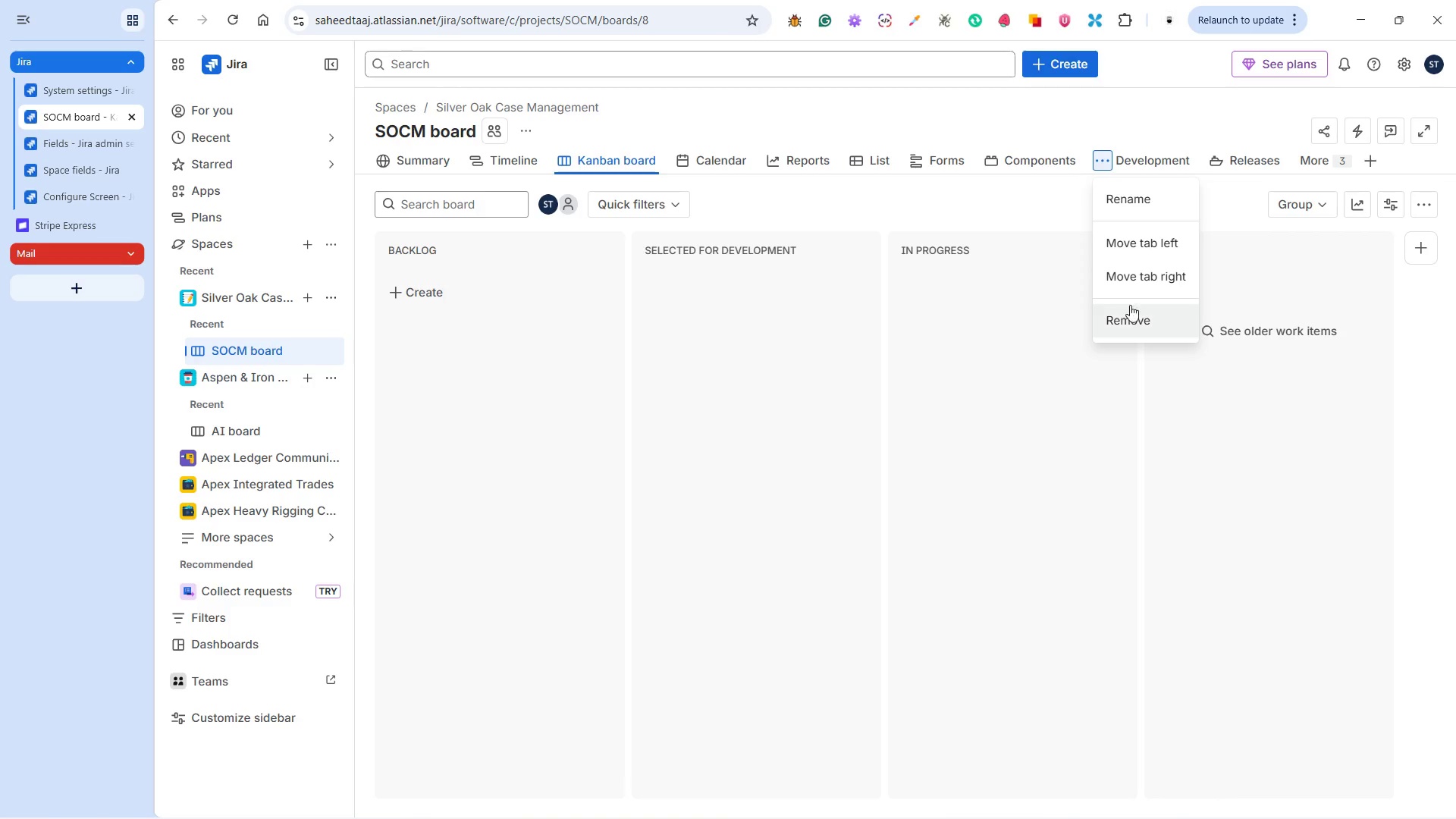 
left_click([1127, 310])
 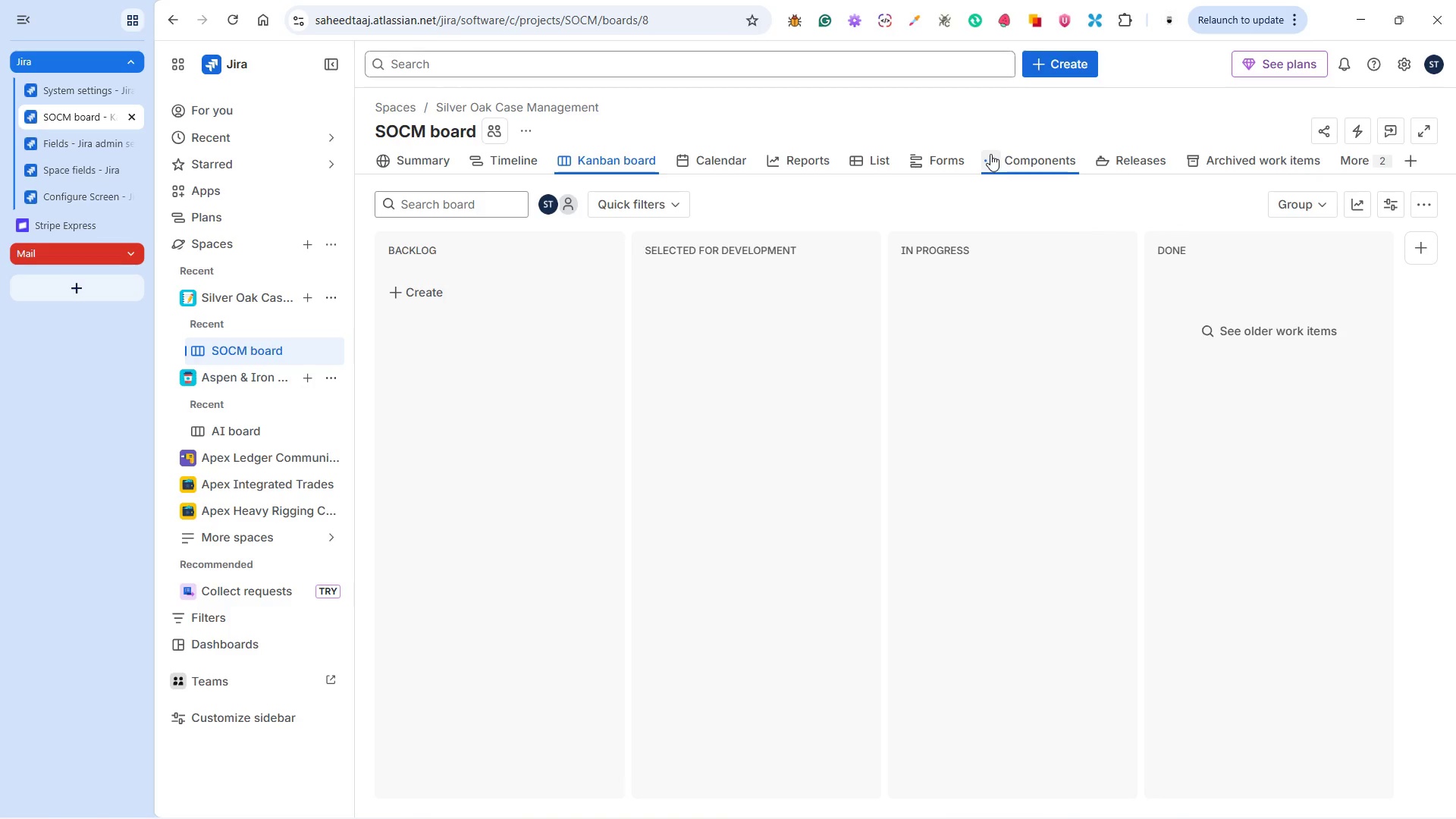 
left_click([990, 154])
 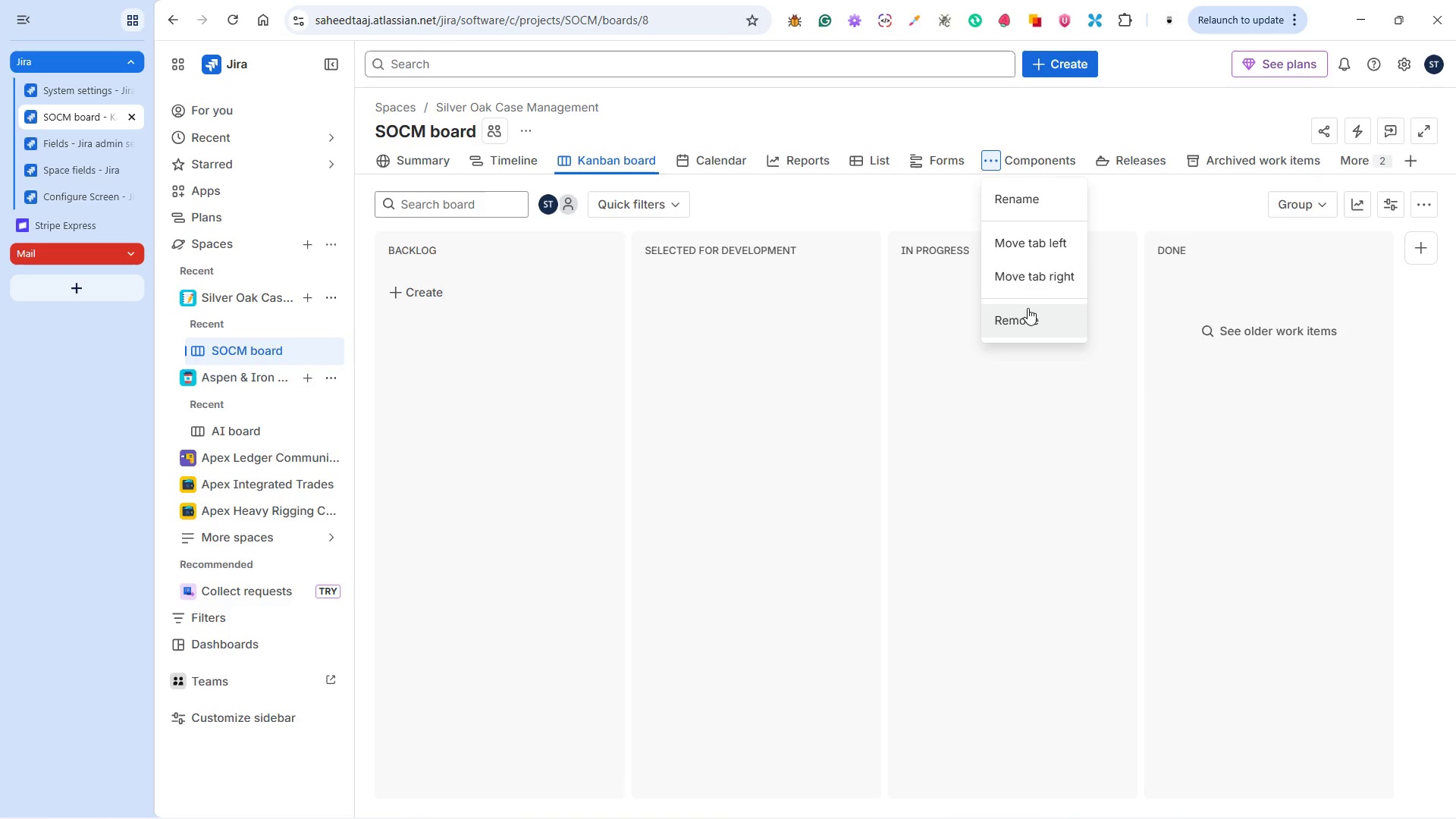 
left_click([1026, 310])
 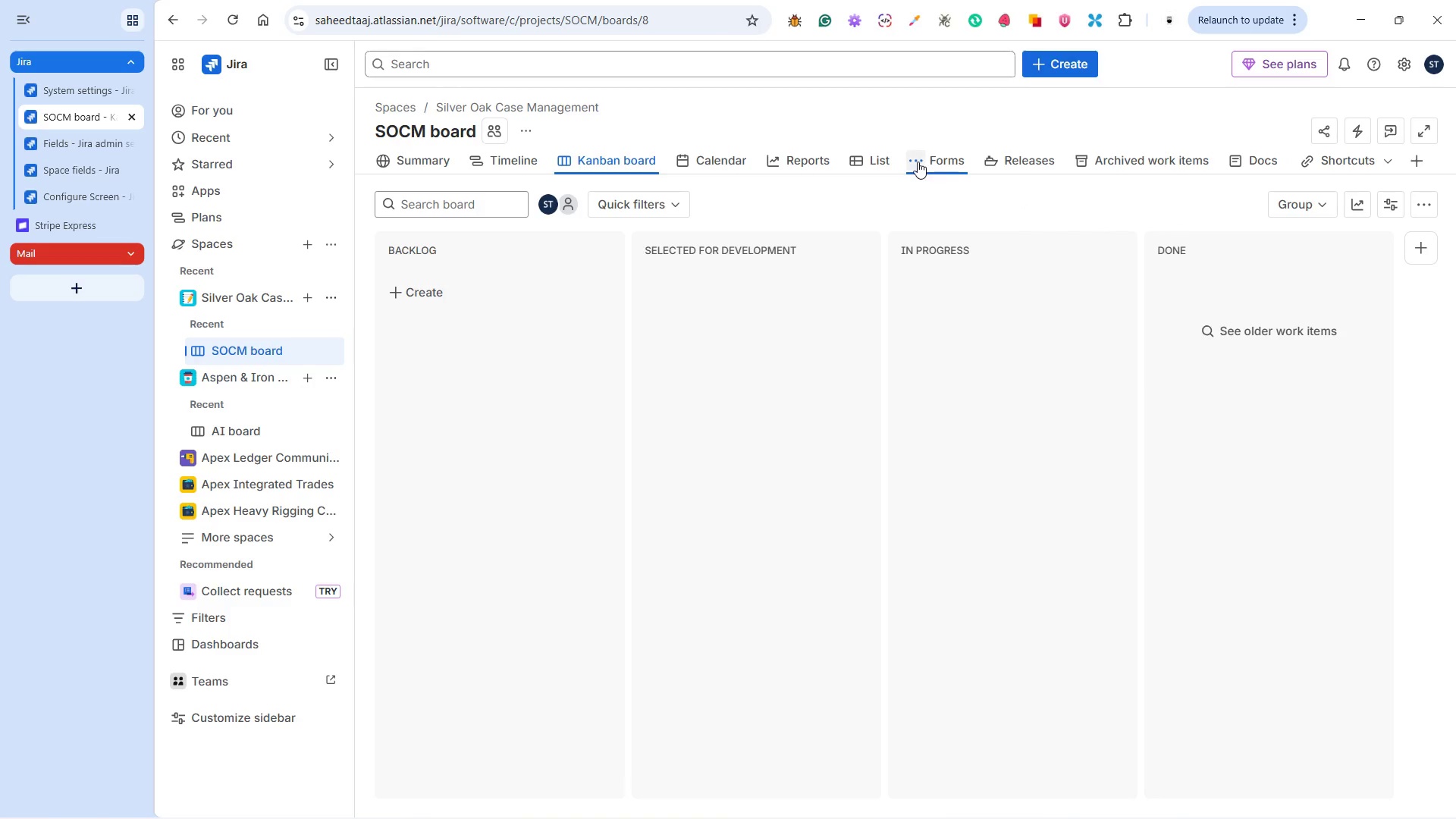 
left_click([918, 162])
 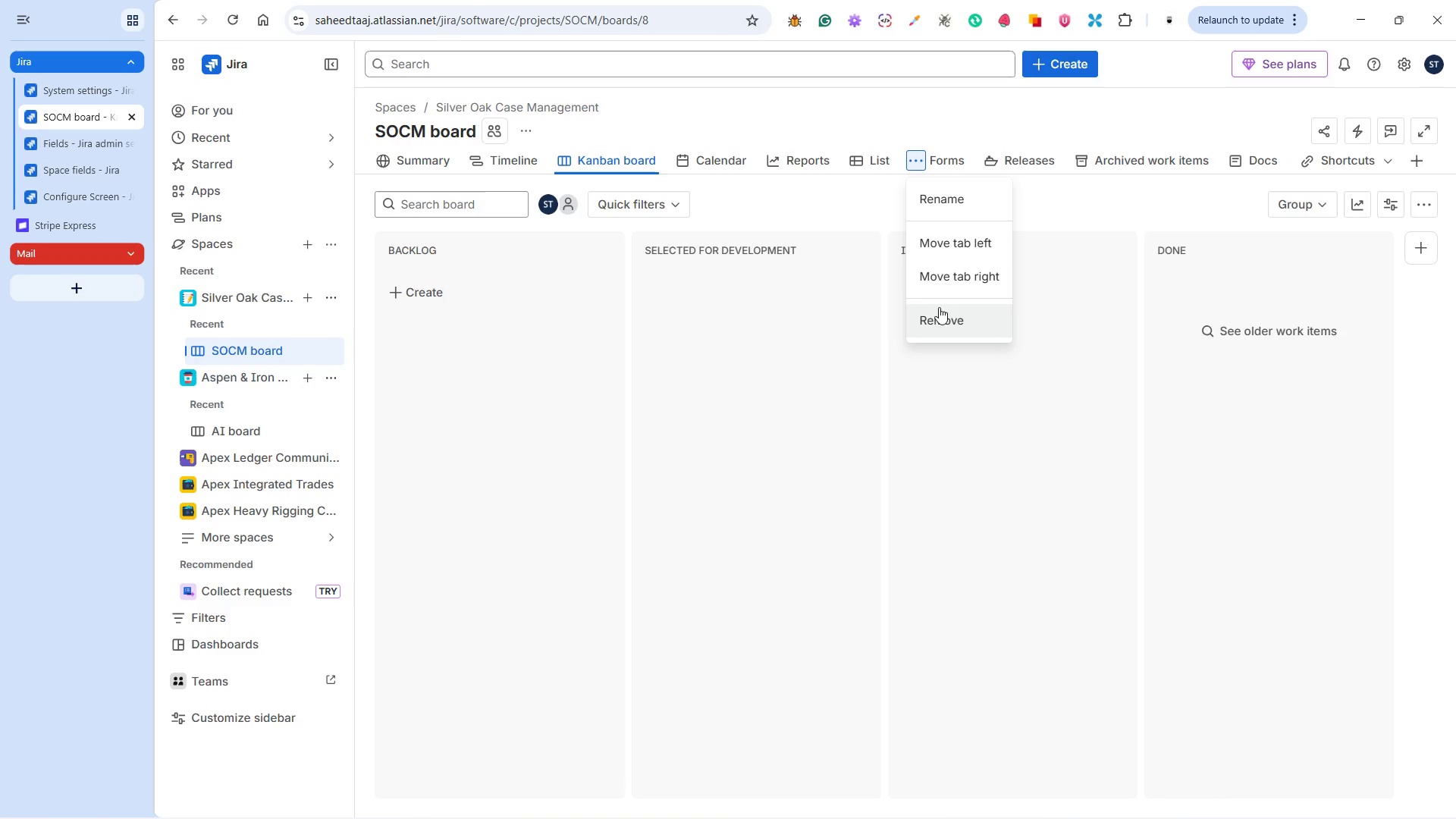 
left_click([939, 307])
 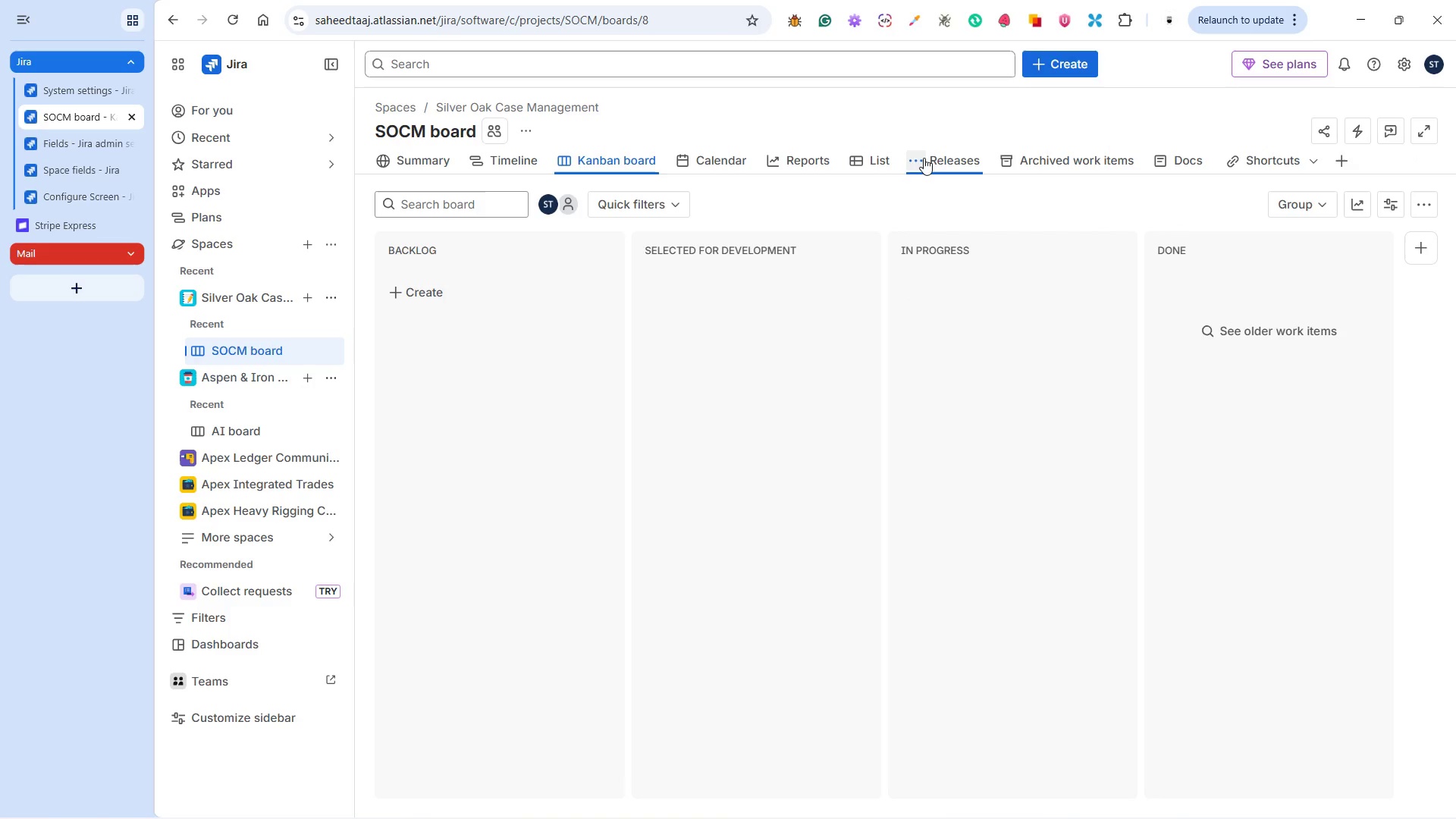 
left_click([918, 158])
 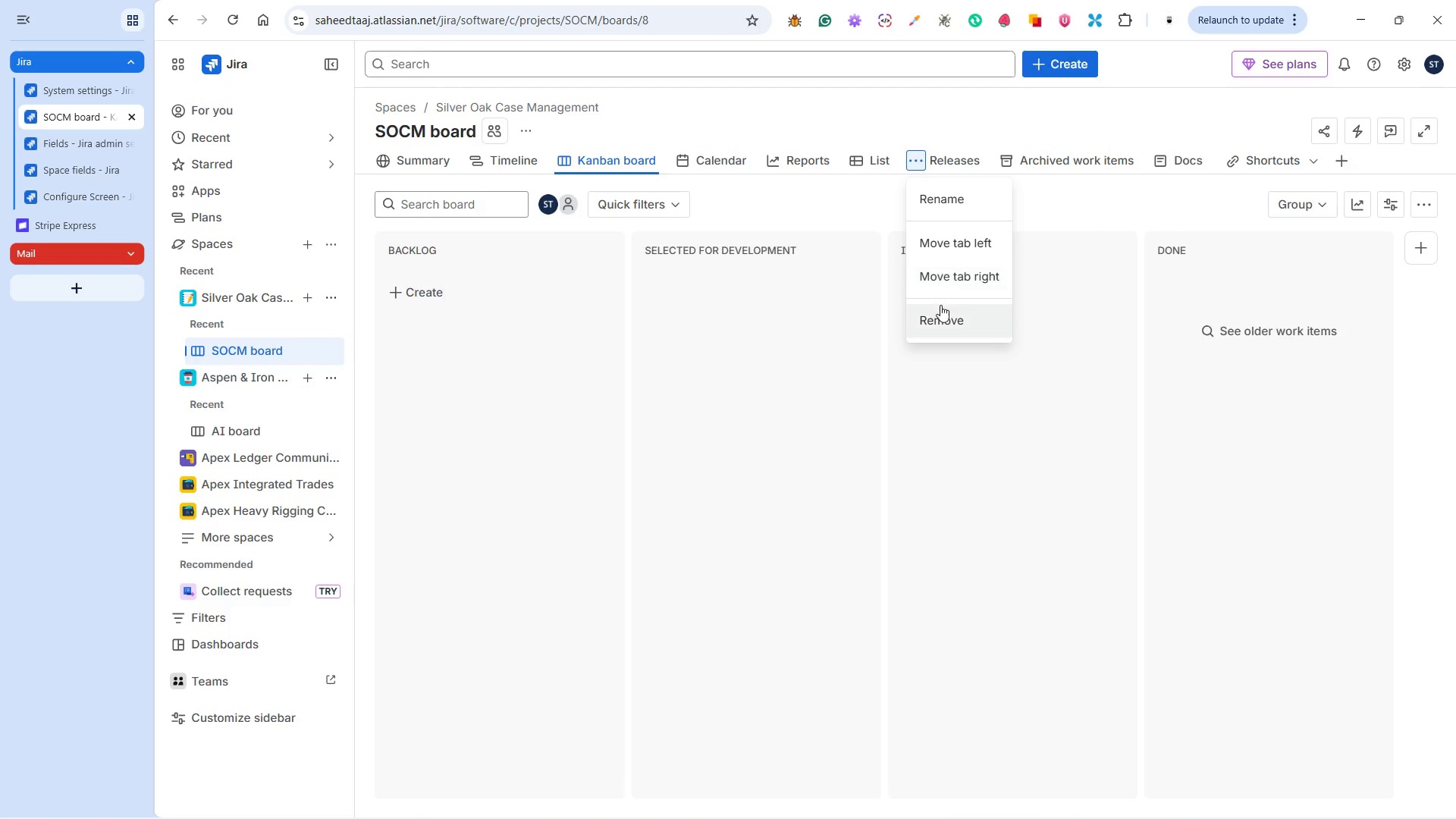 
left_click([940, 306])
 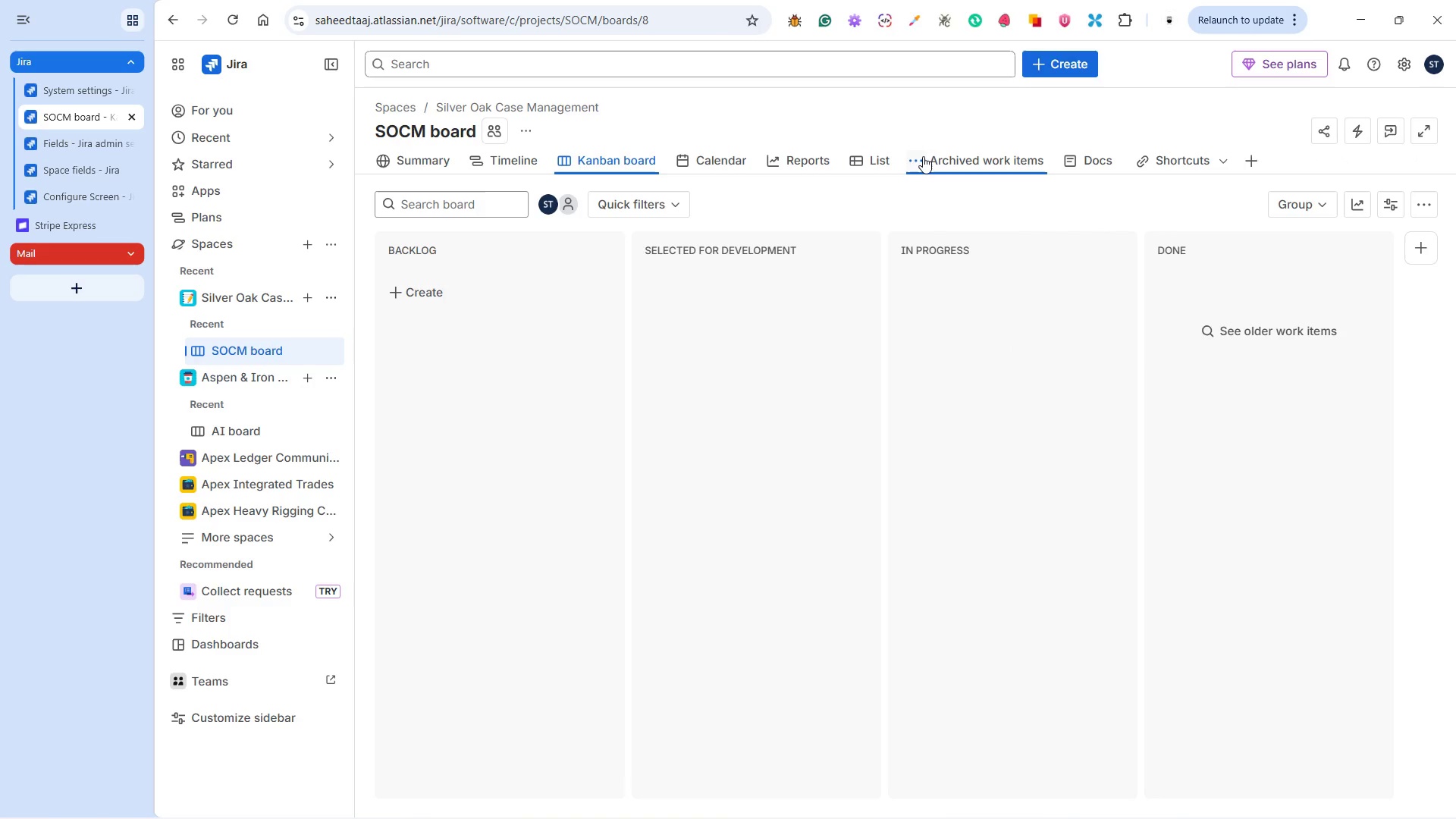 
left_click([921, 155])
 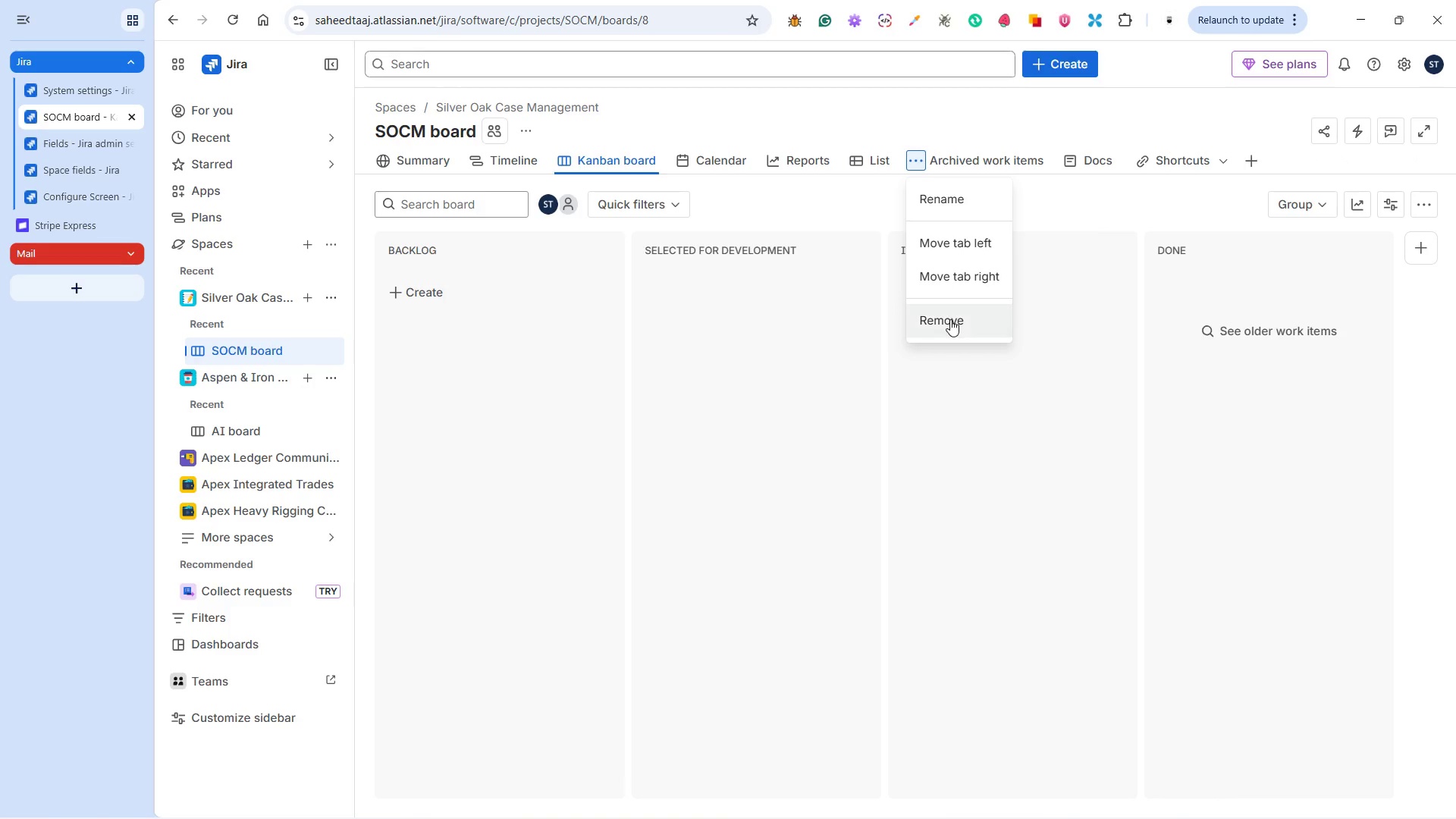 
left_click([950, 319])
 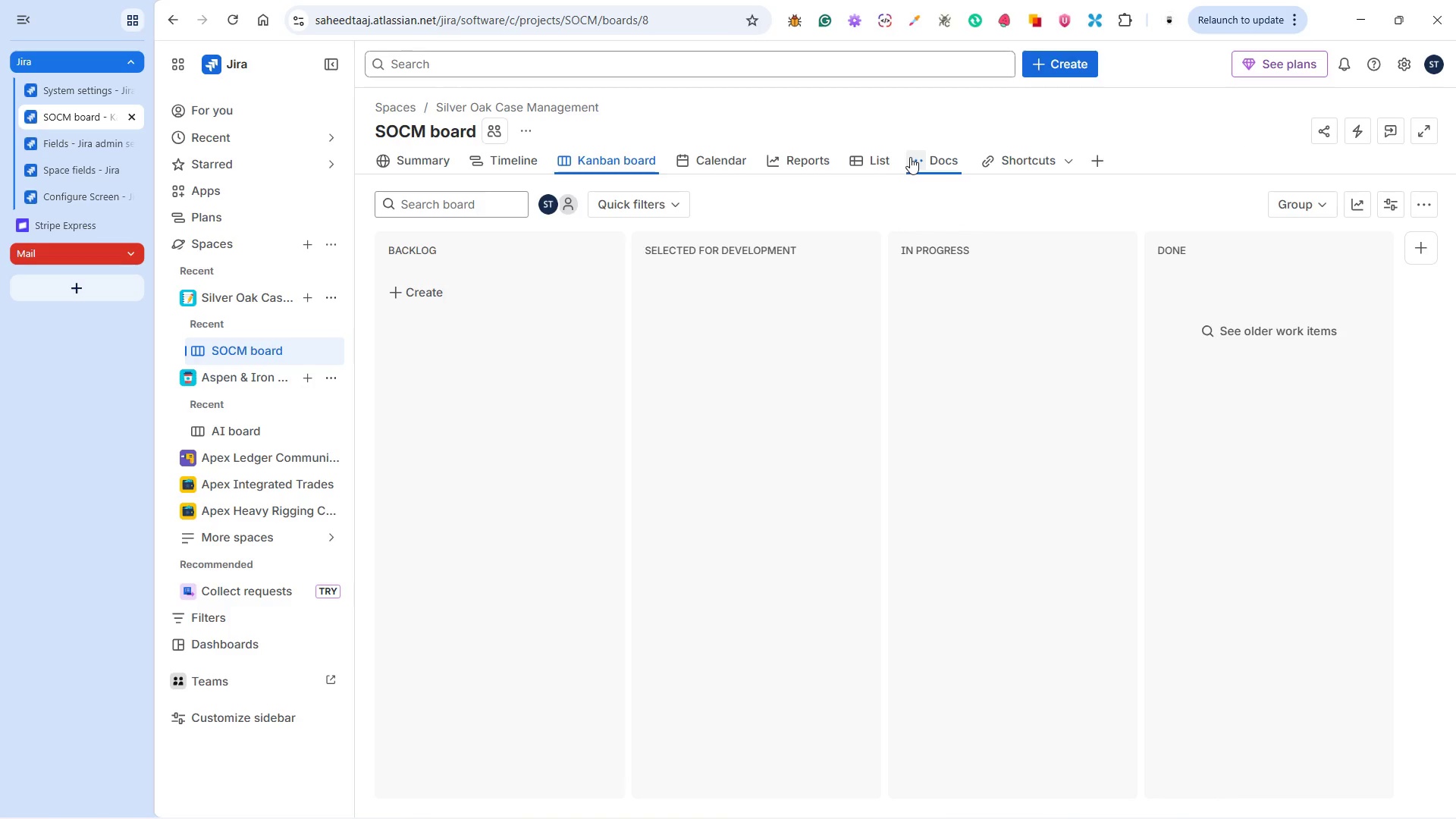 
left_click([910, 157])
 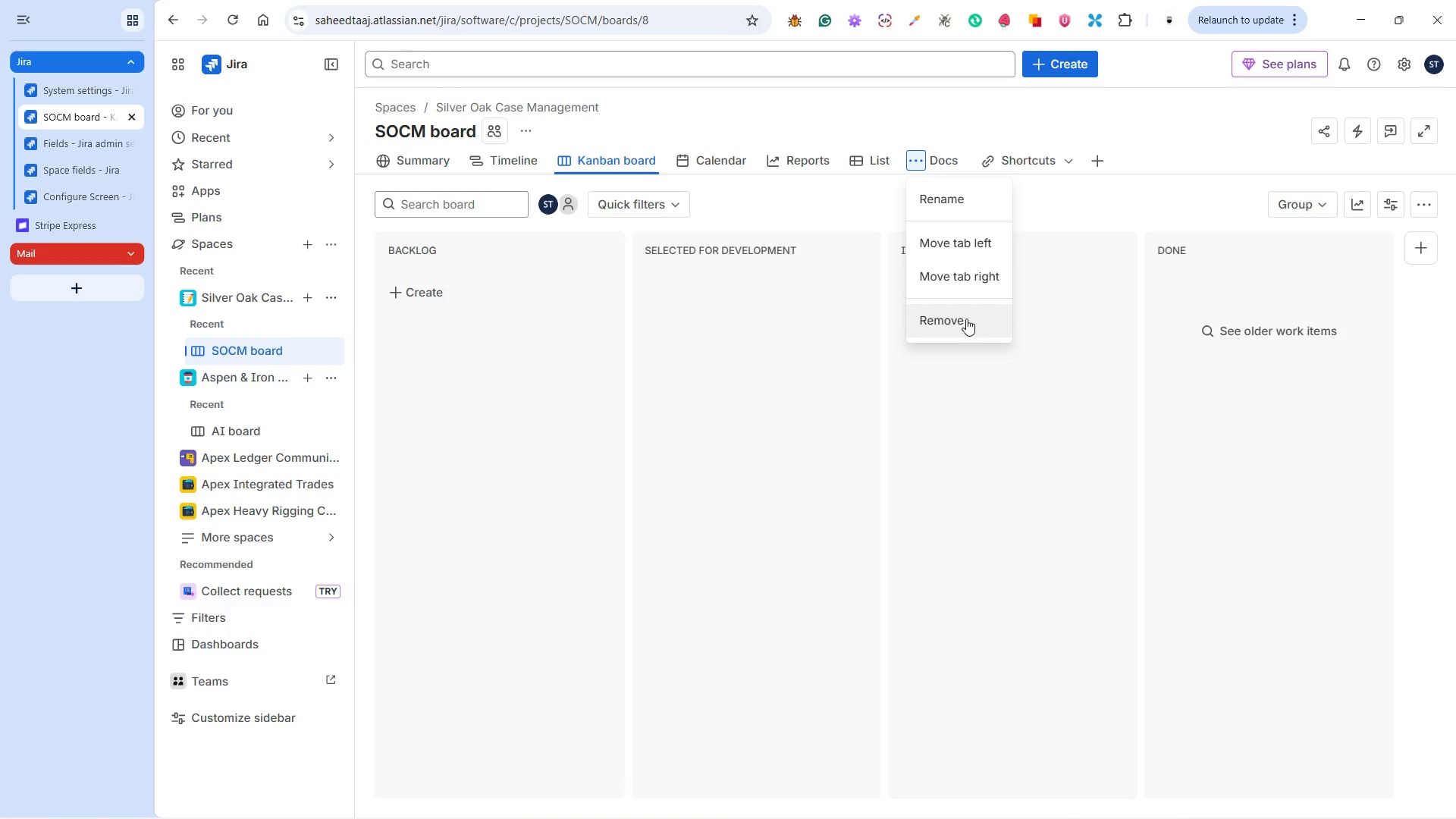 
left_click([966, 318])
 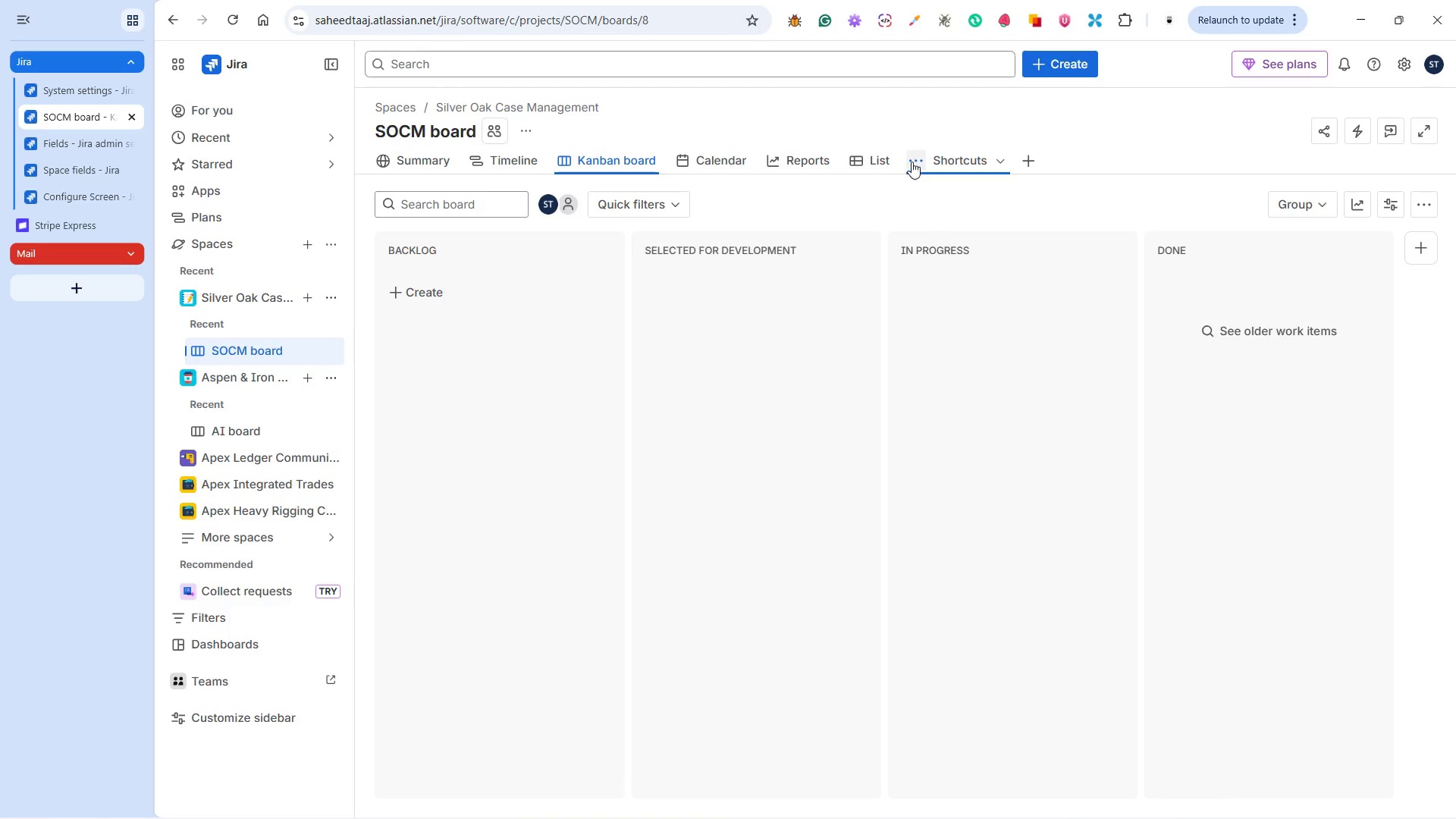 
left_click([912, 161])
 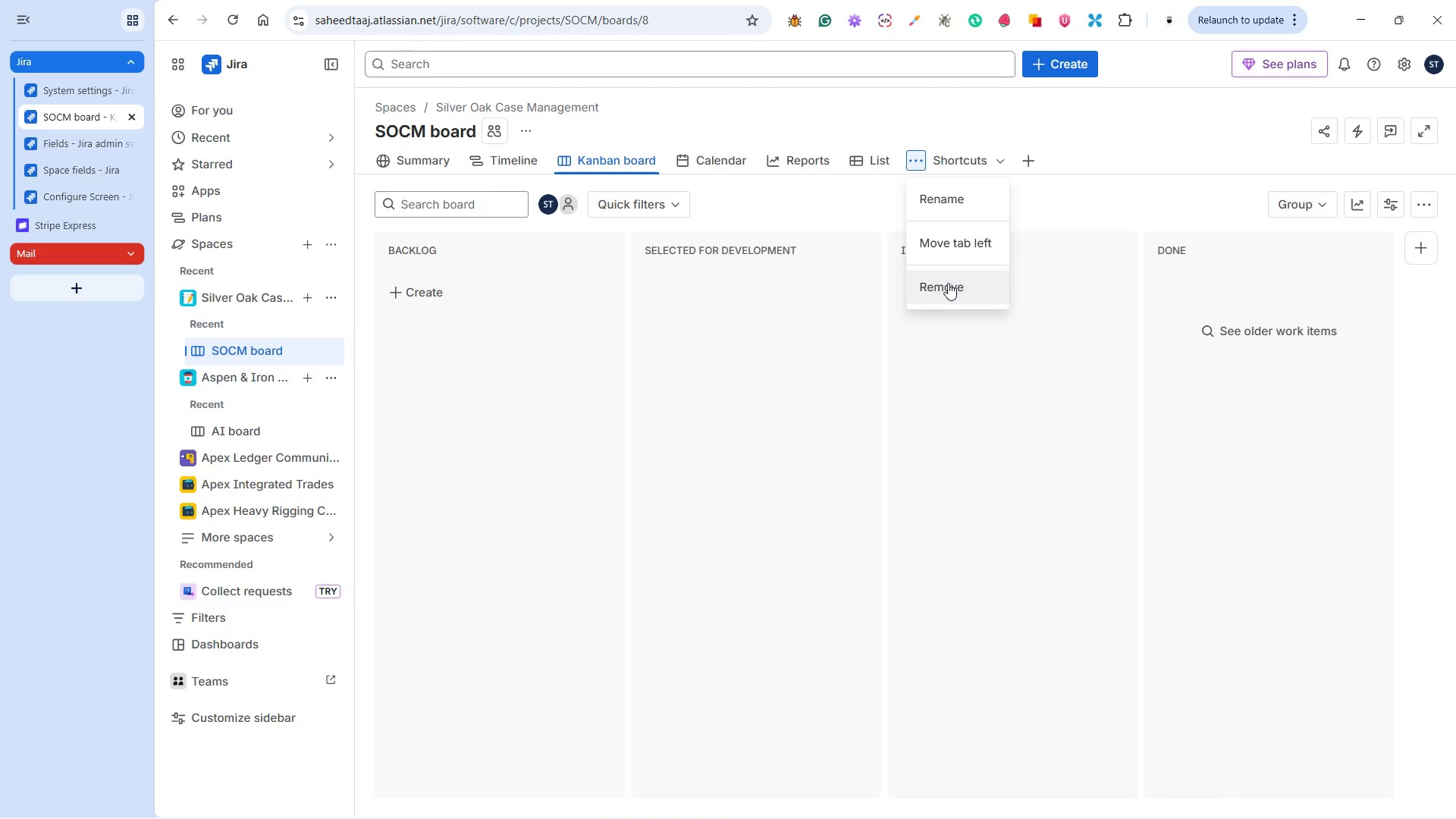 
left_click([948, 283])
 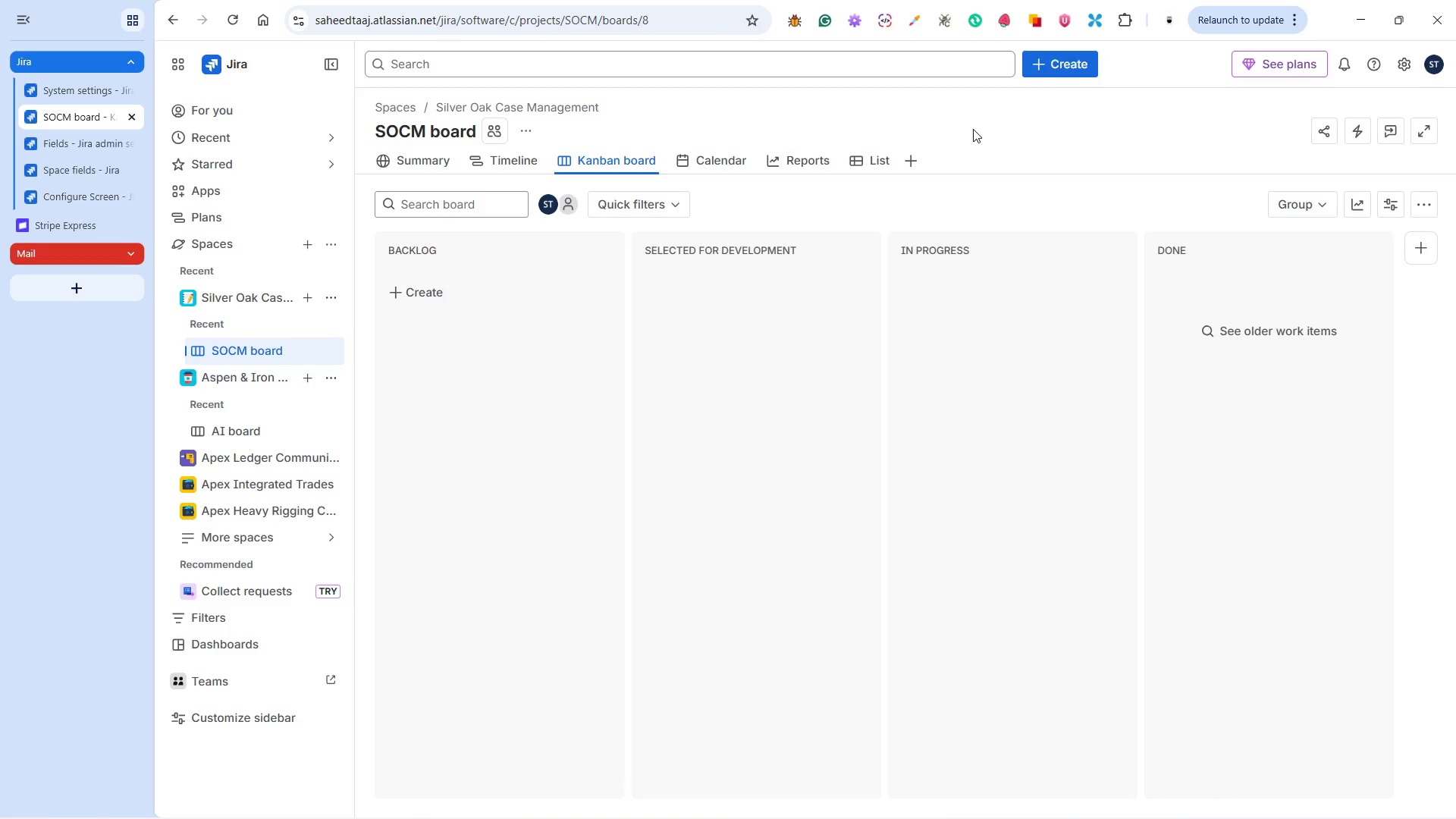 
wait(21.66)
 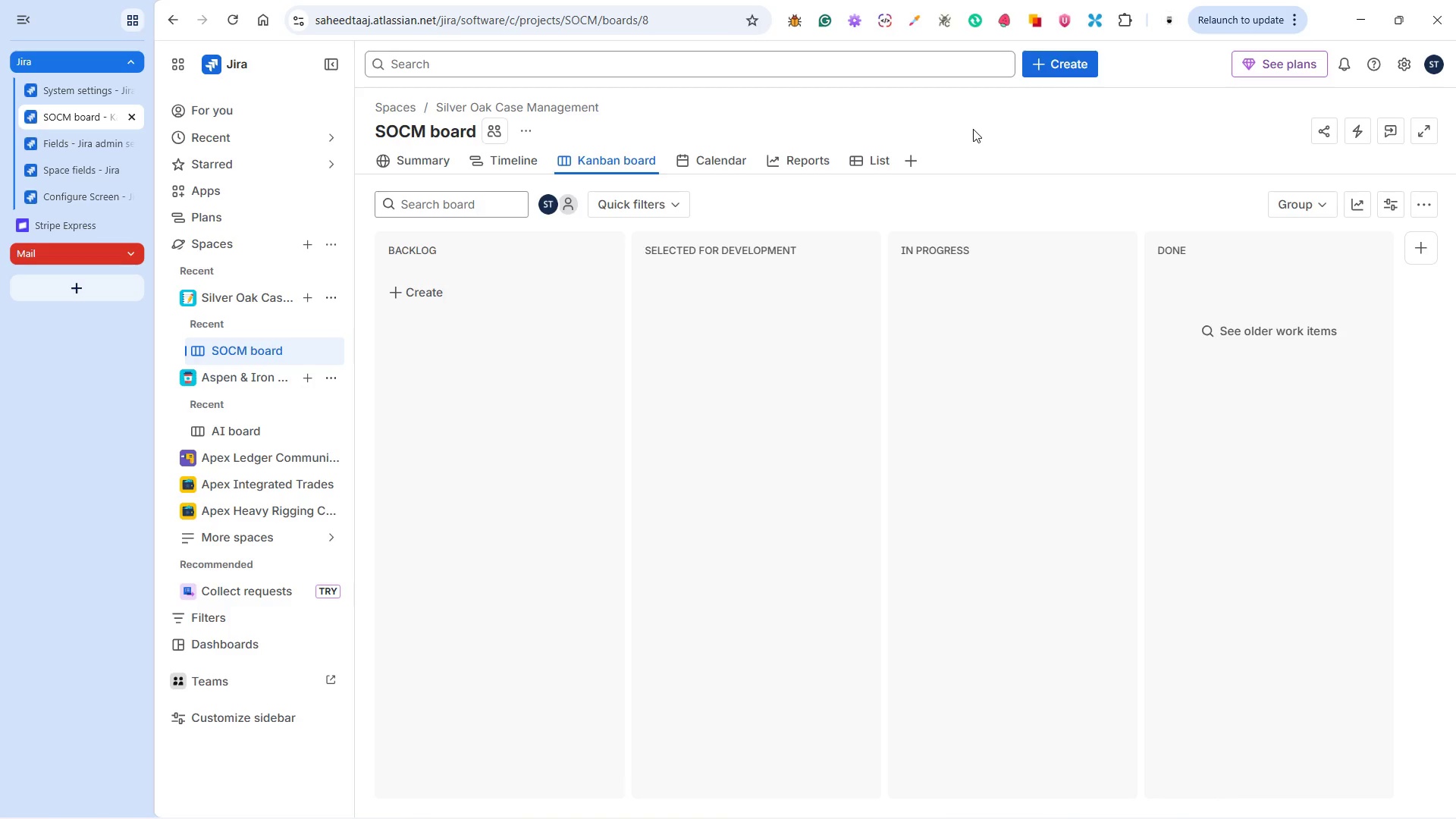 
left_click([528, 131])
 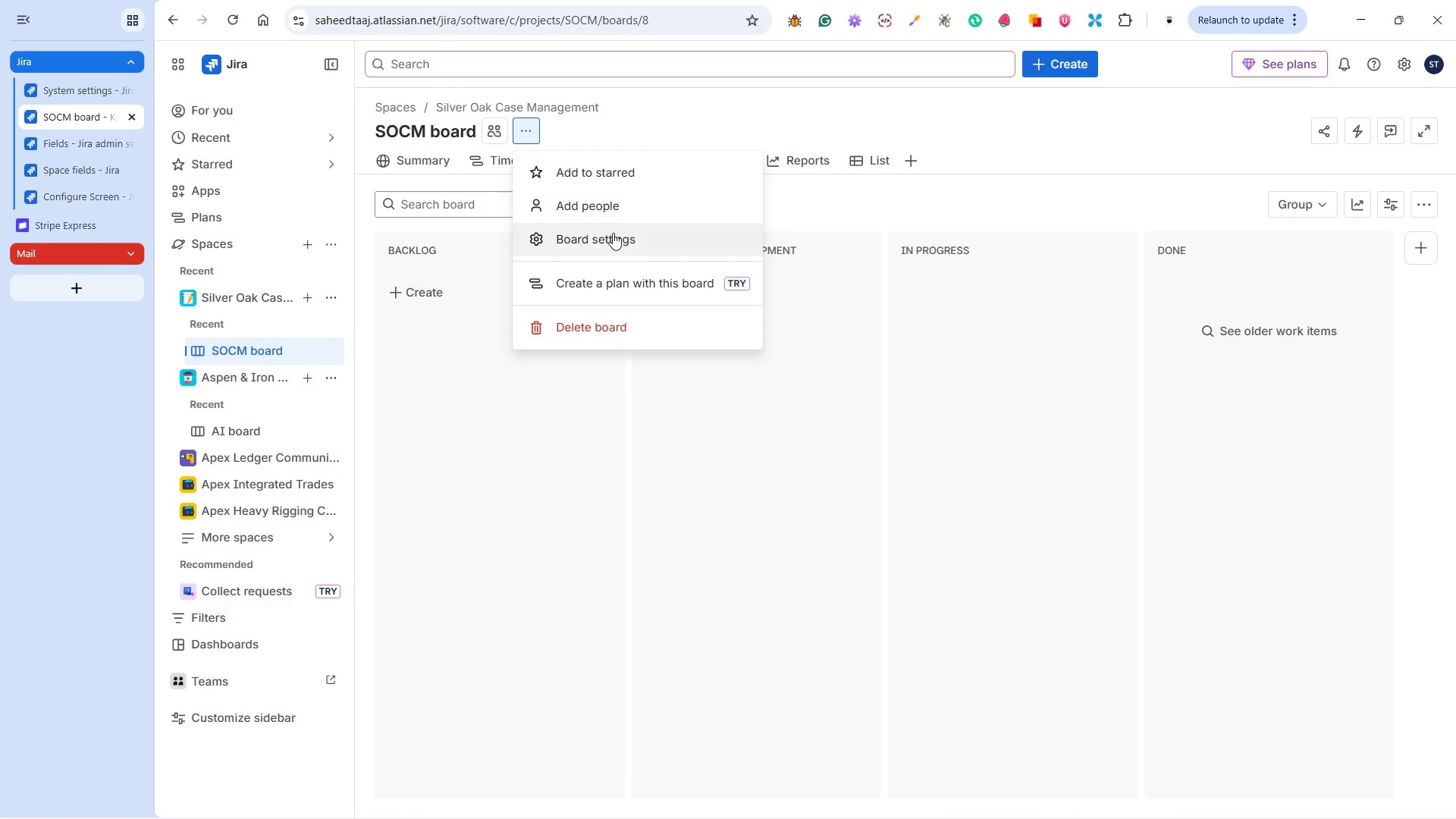 
left_click([613, 234])
 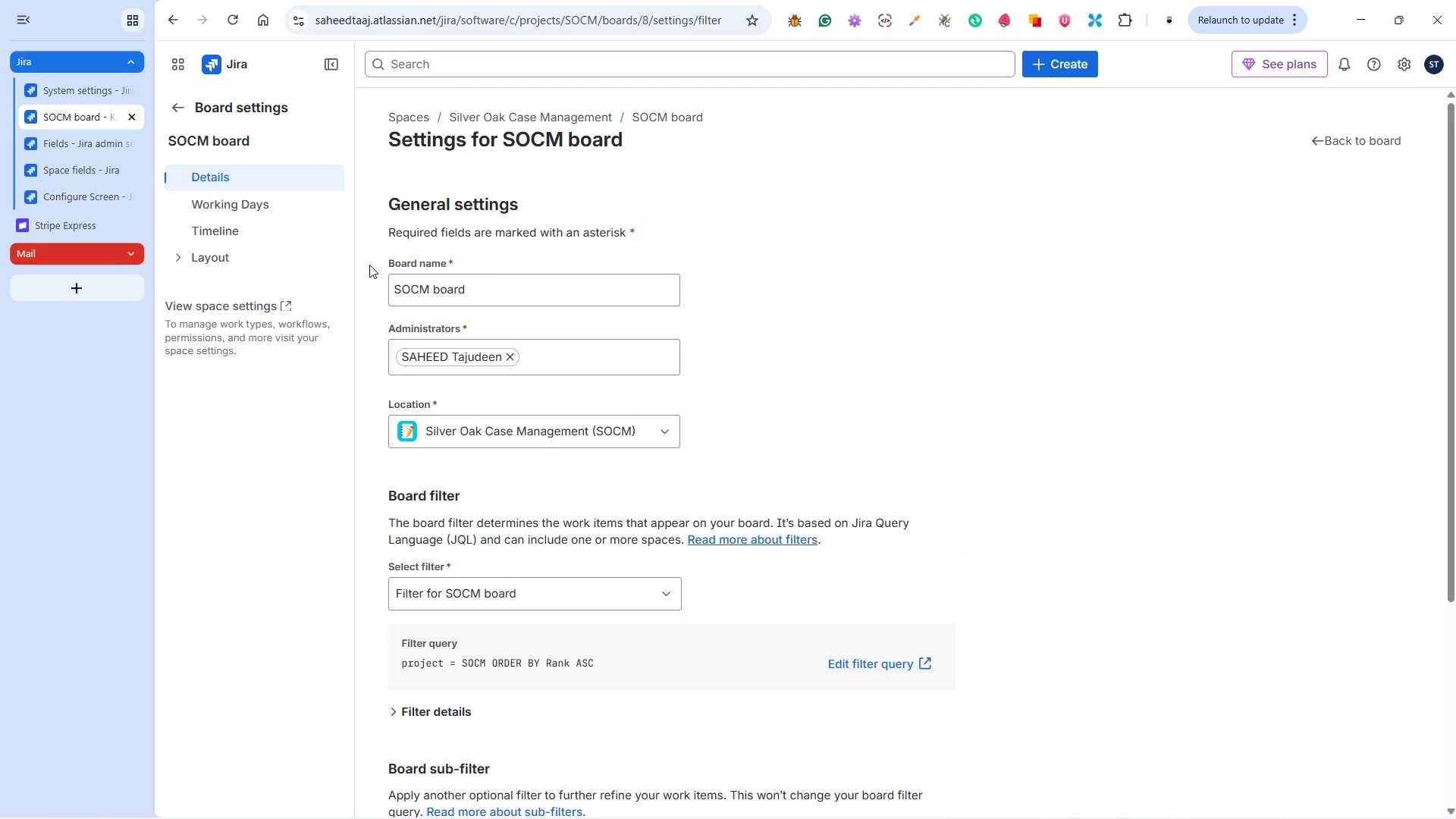 
left_click([181, 253])
 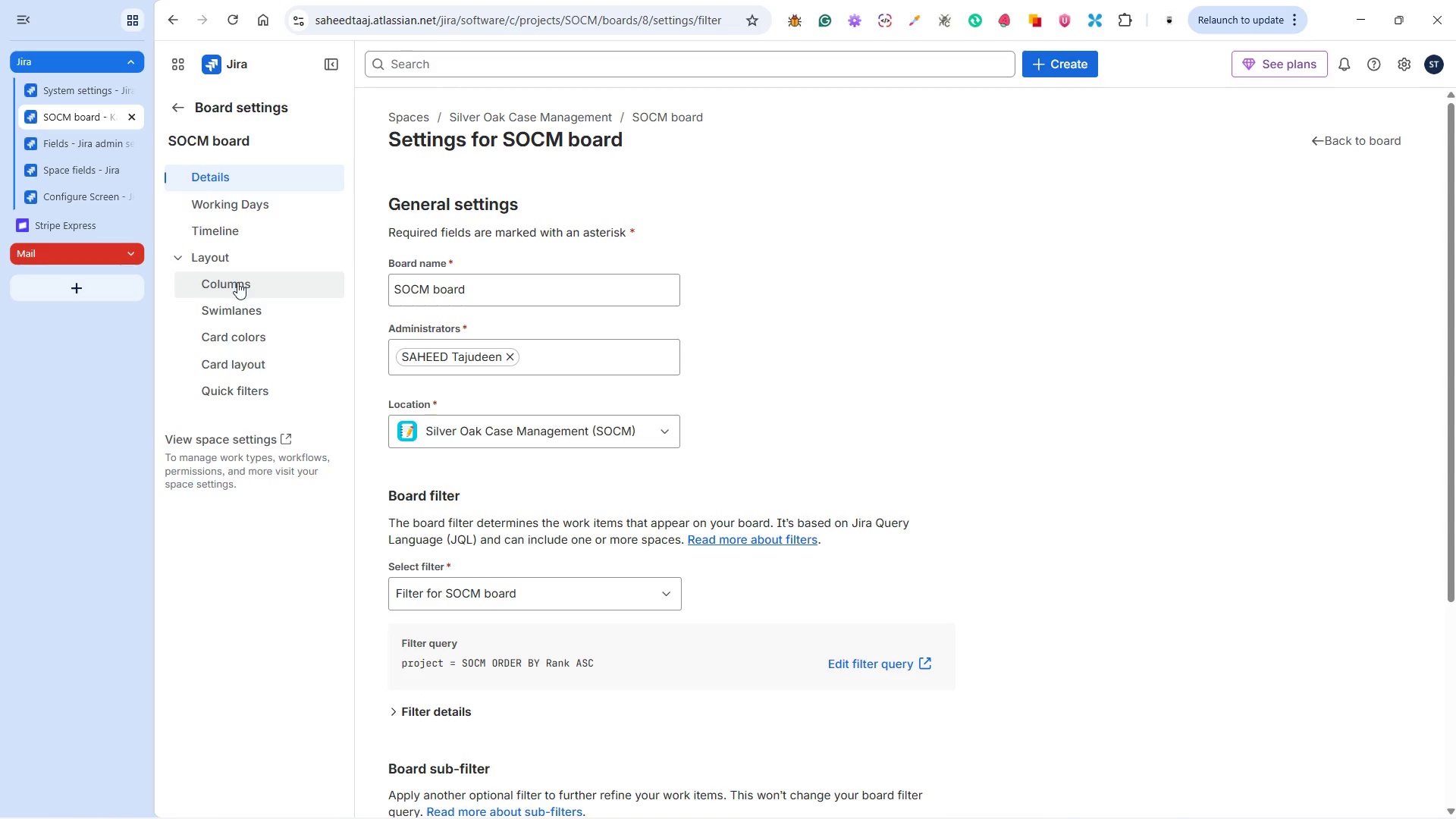 
left_click([238, 282])
 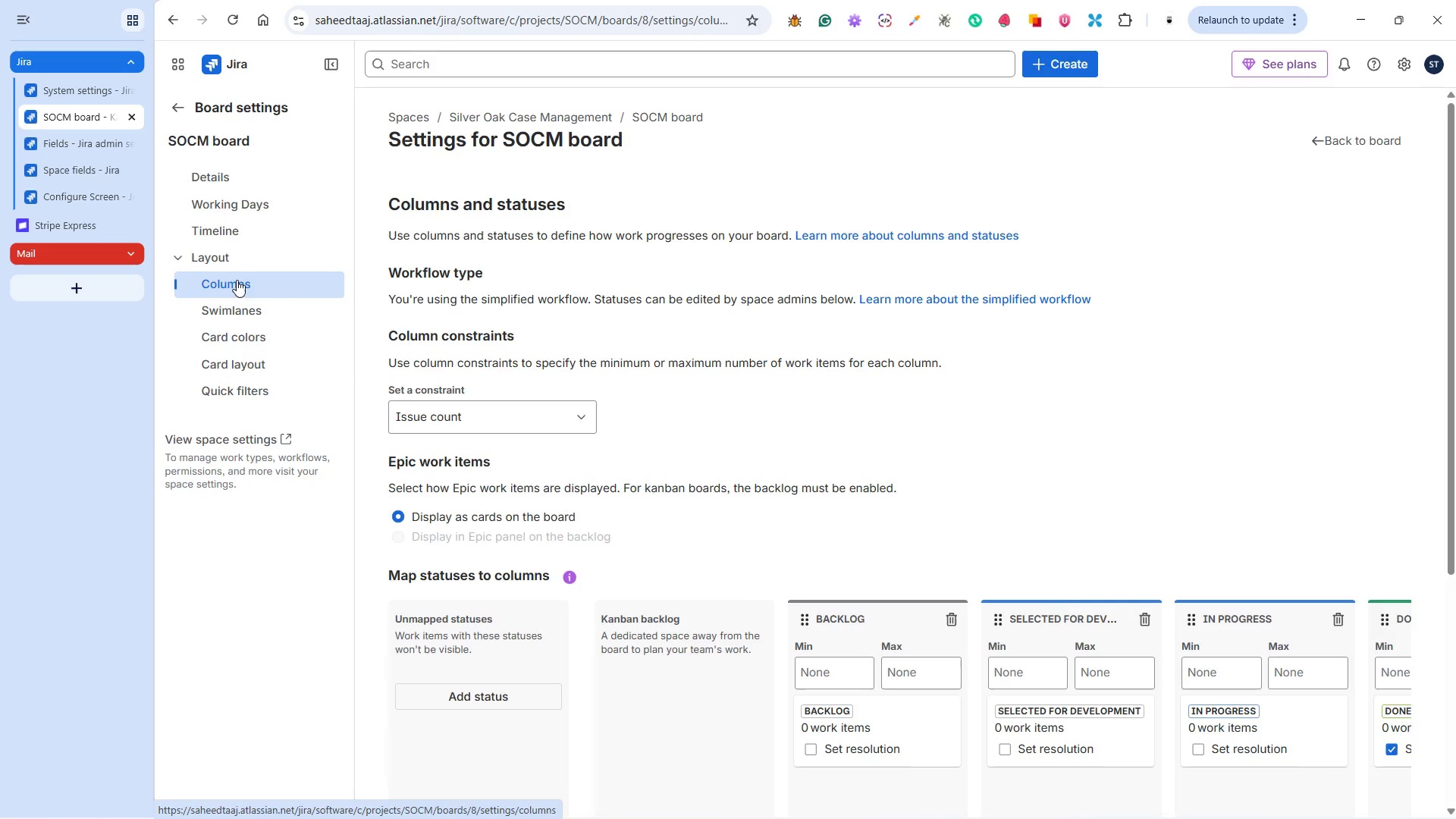 
scroll: coordinate [945, 543], scroll_direction: down, amount: 3.0
 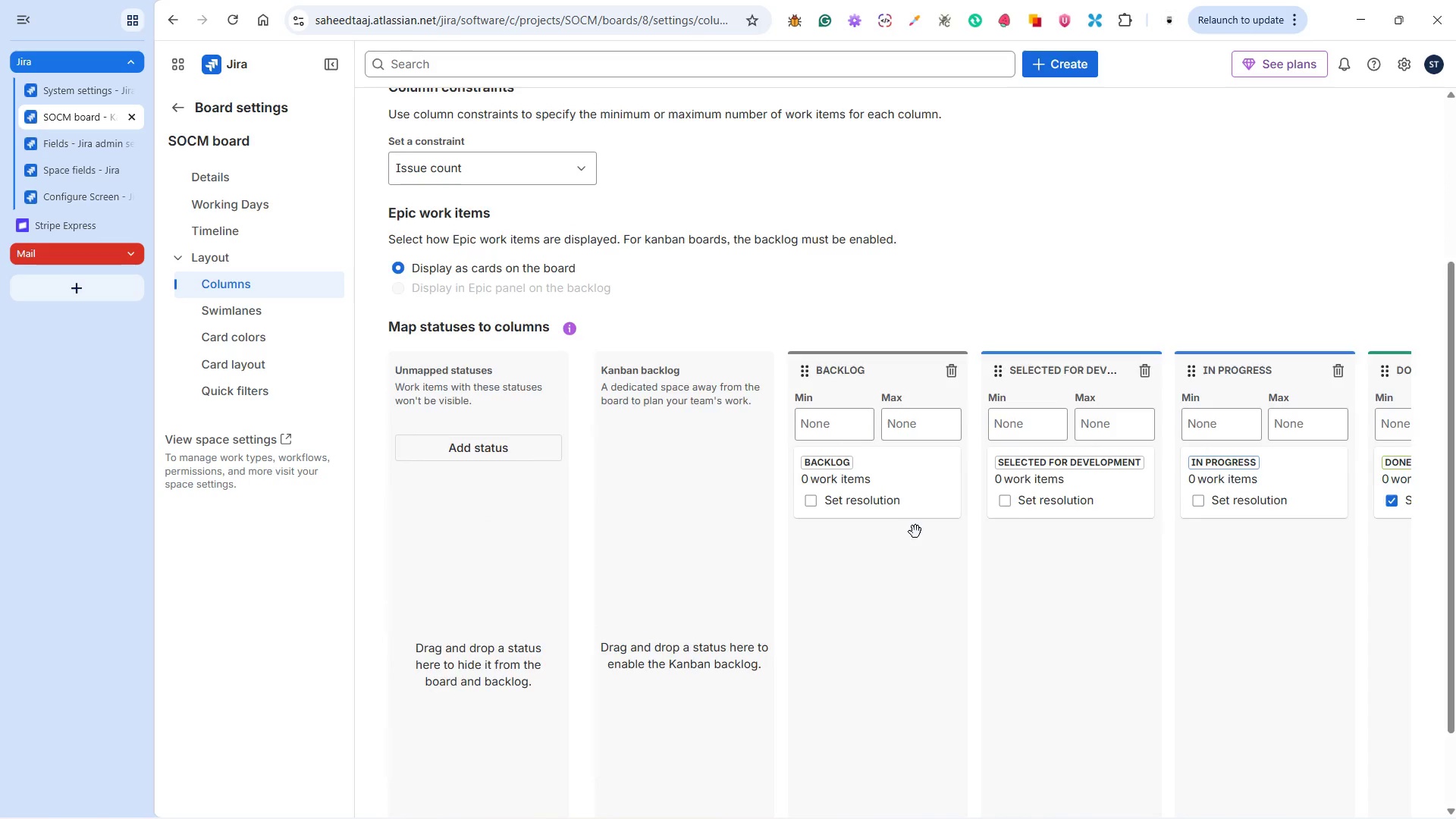 
scroll: coordinate [908, 527], scroll_direction: up, amount: 5.0
 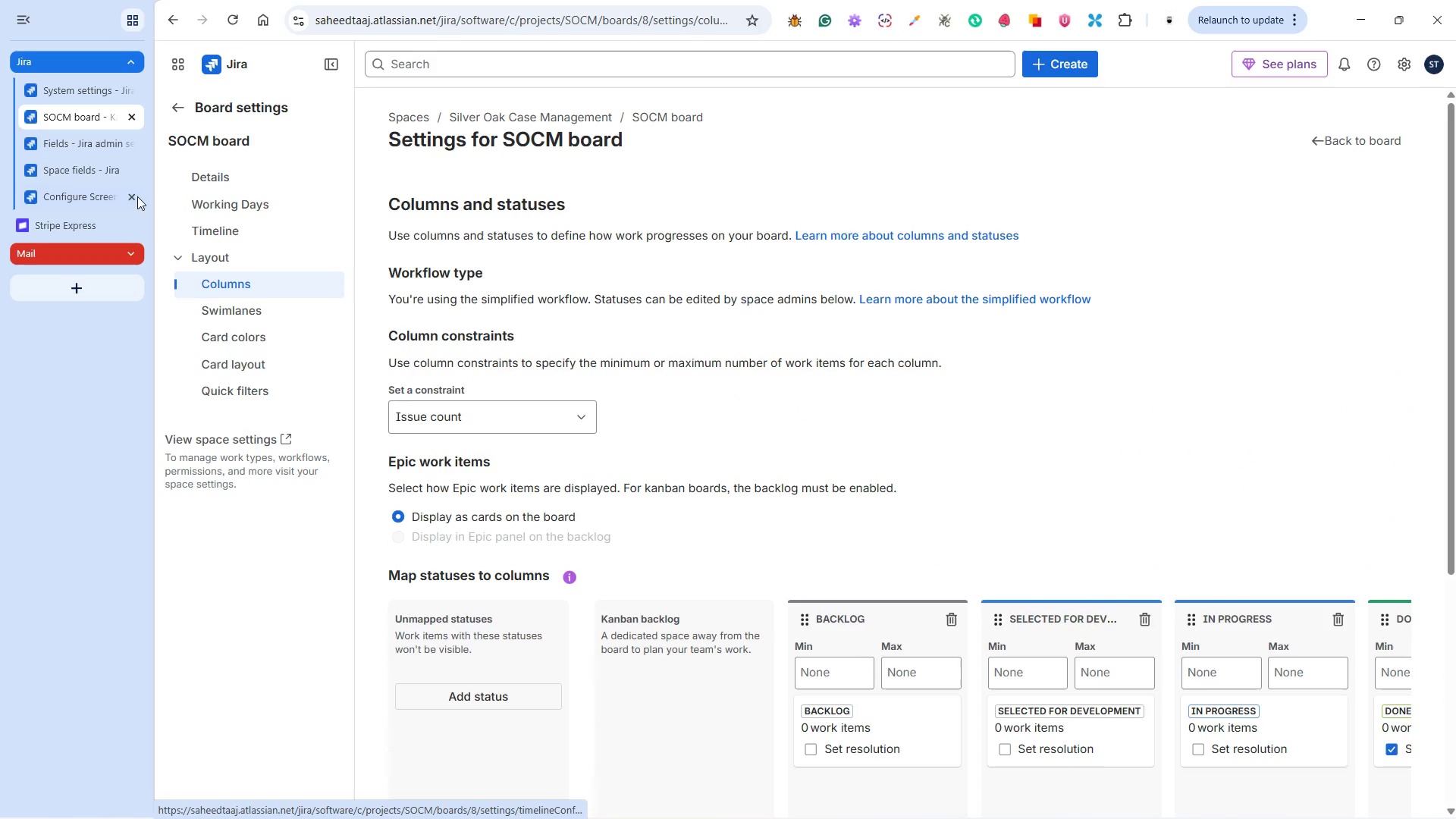 
right_click([73, 117])
 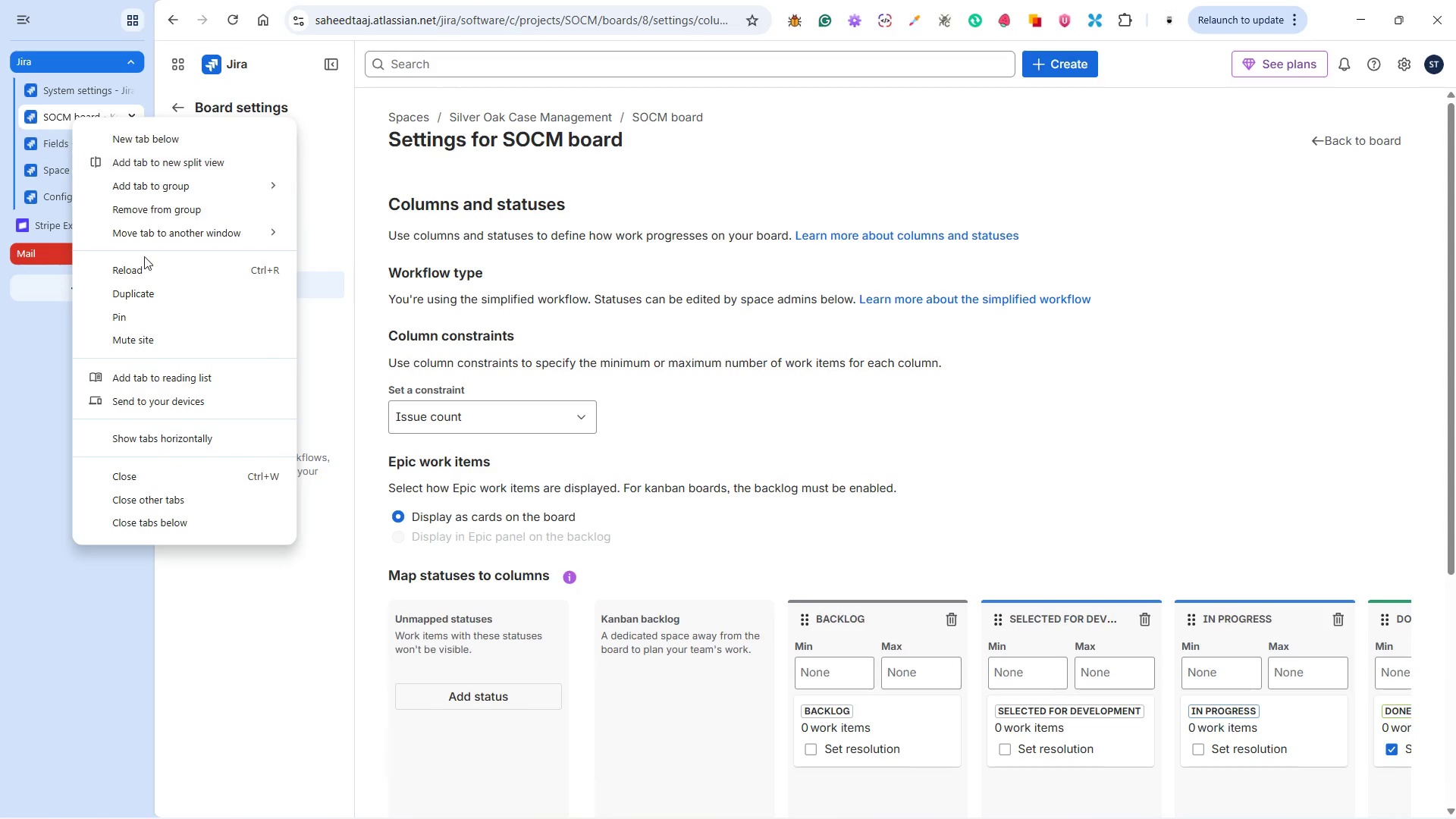 
left_click([137, 287])
 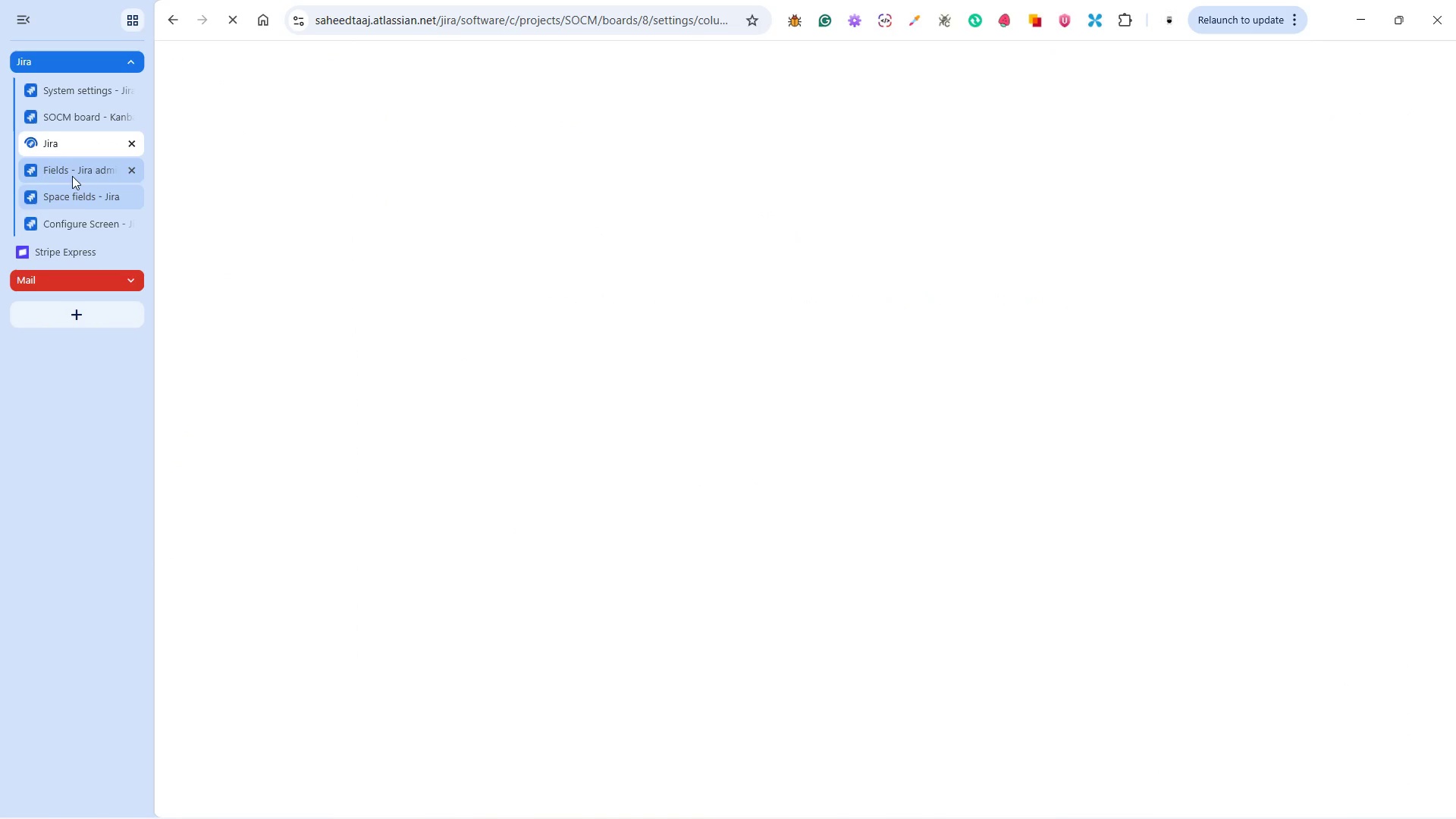 
mouse_move([89, 191])
 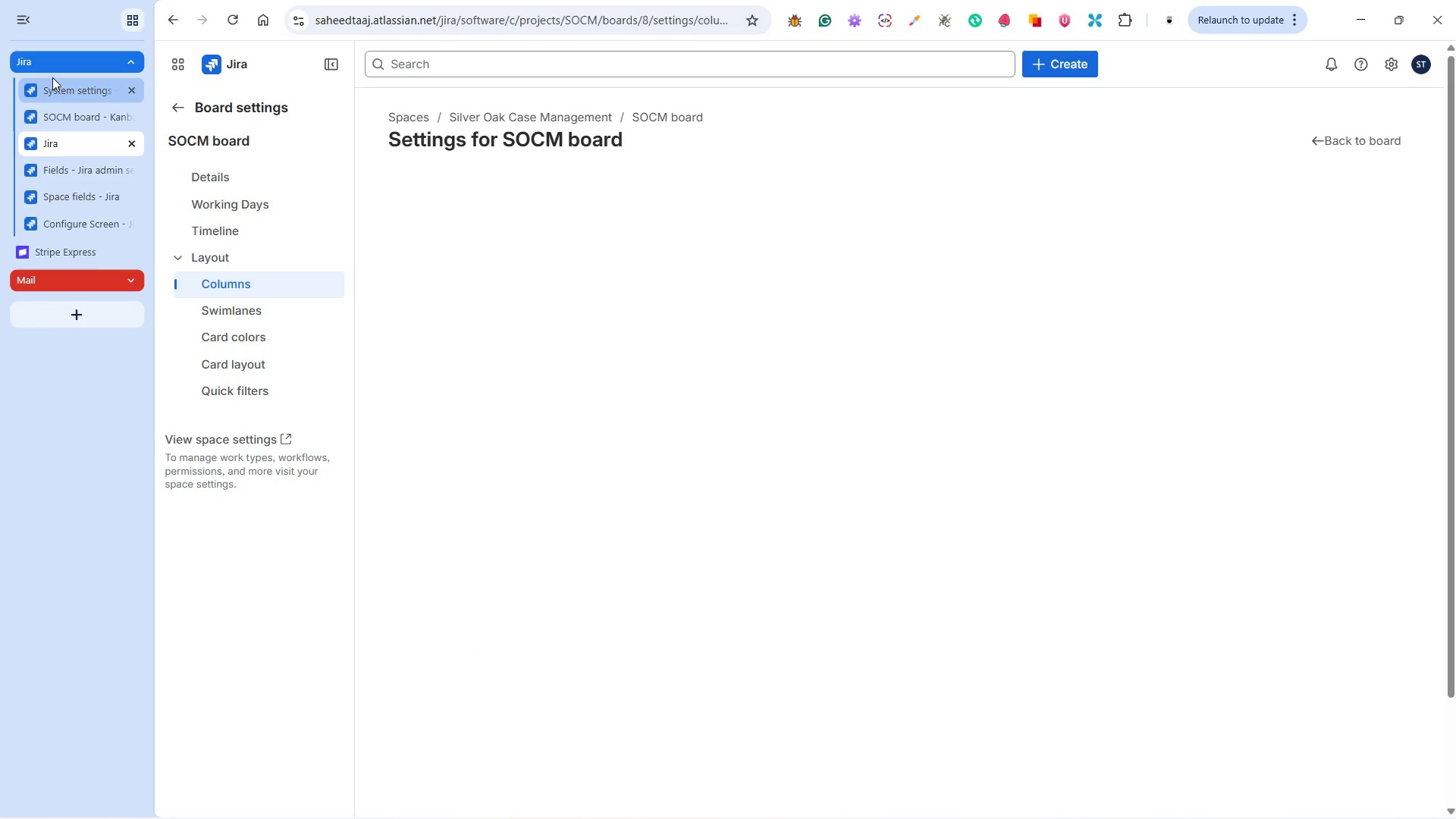 
wait(5.12)
 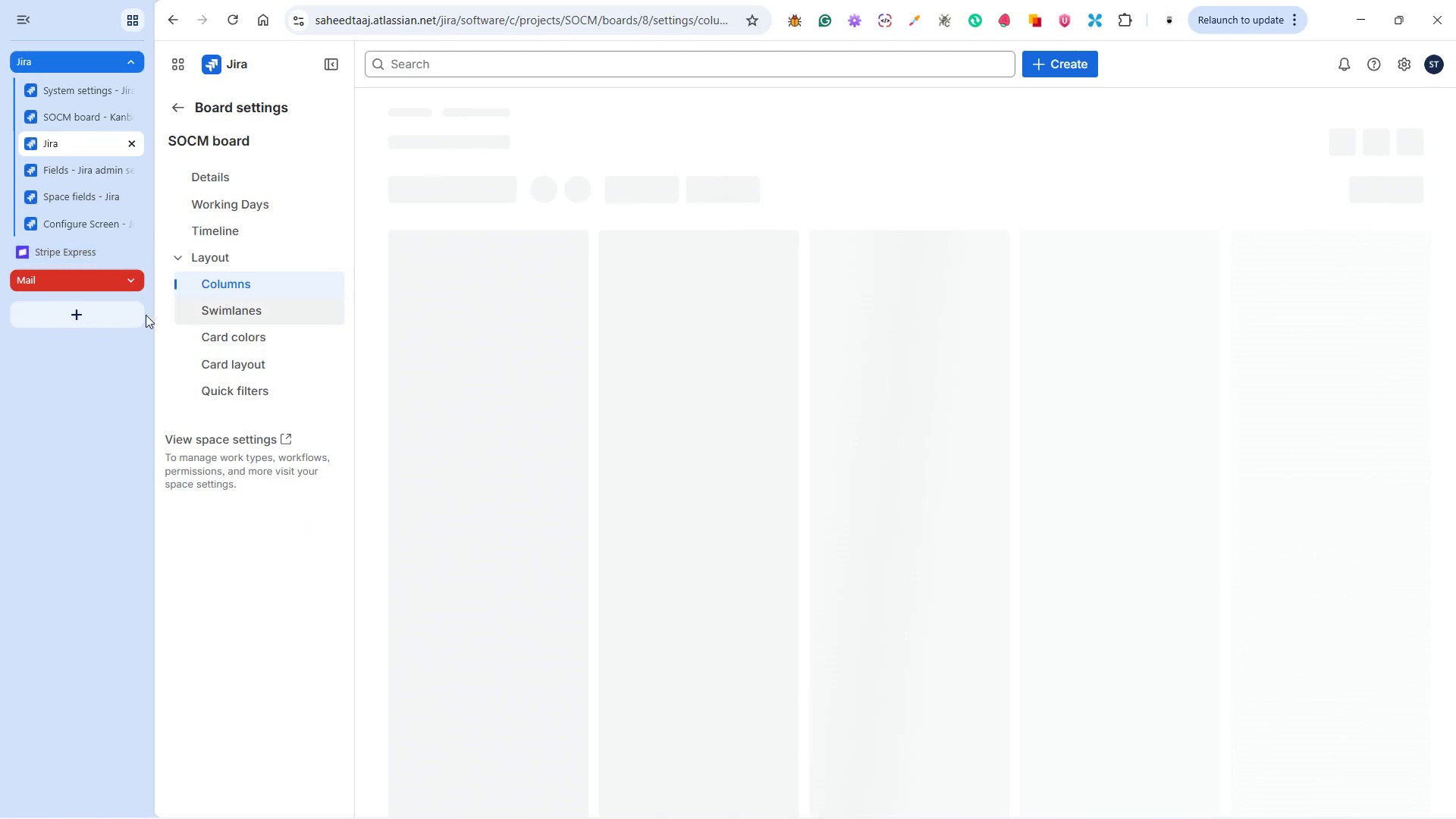 
left_click([235, 62])
 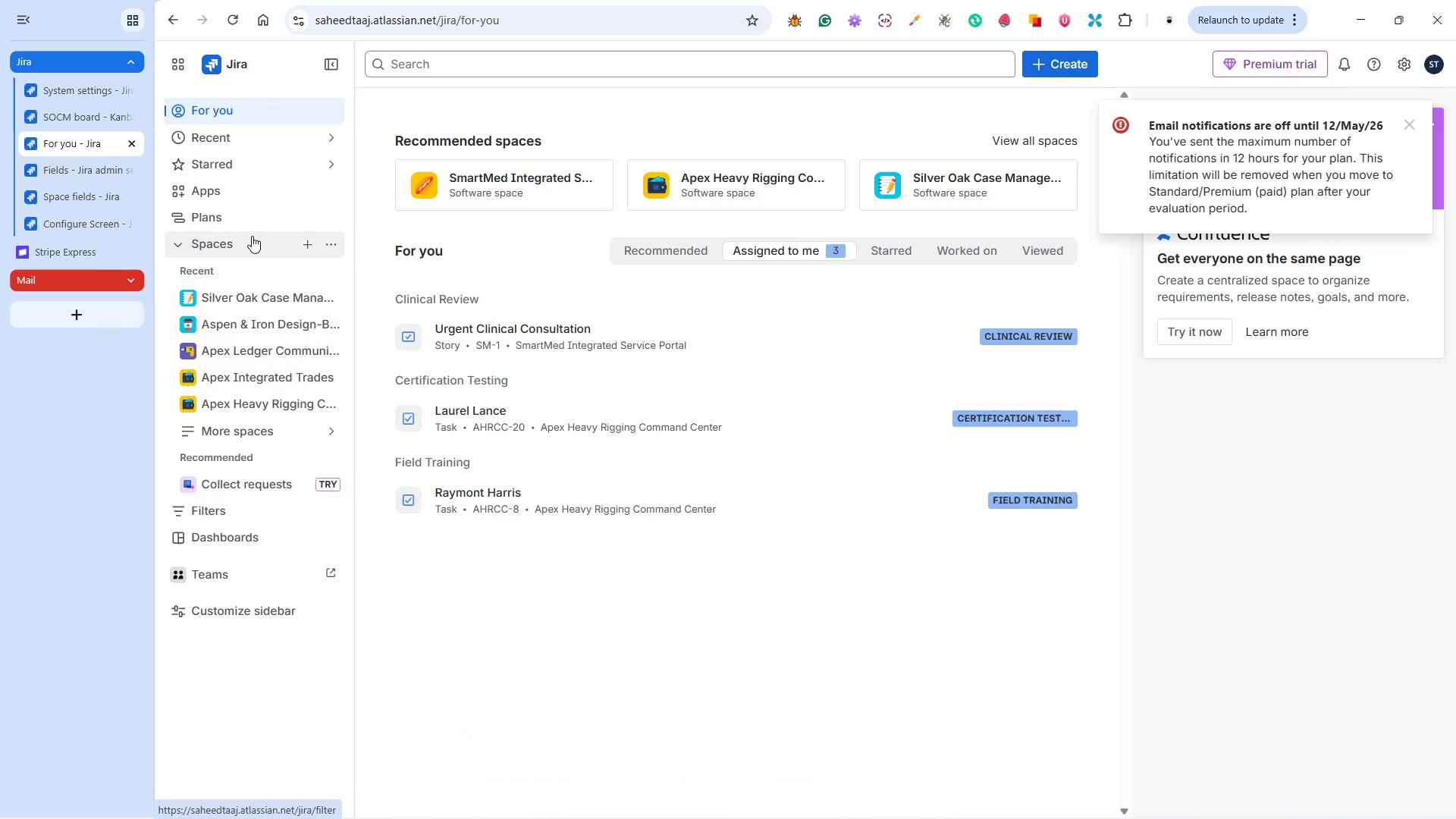 
wait(5.12)
 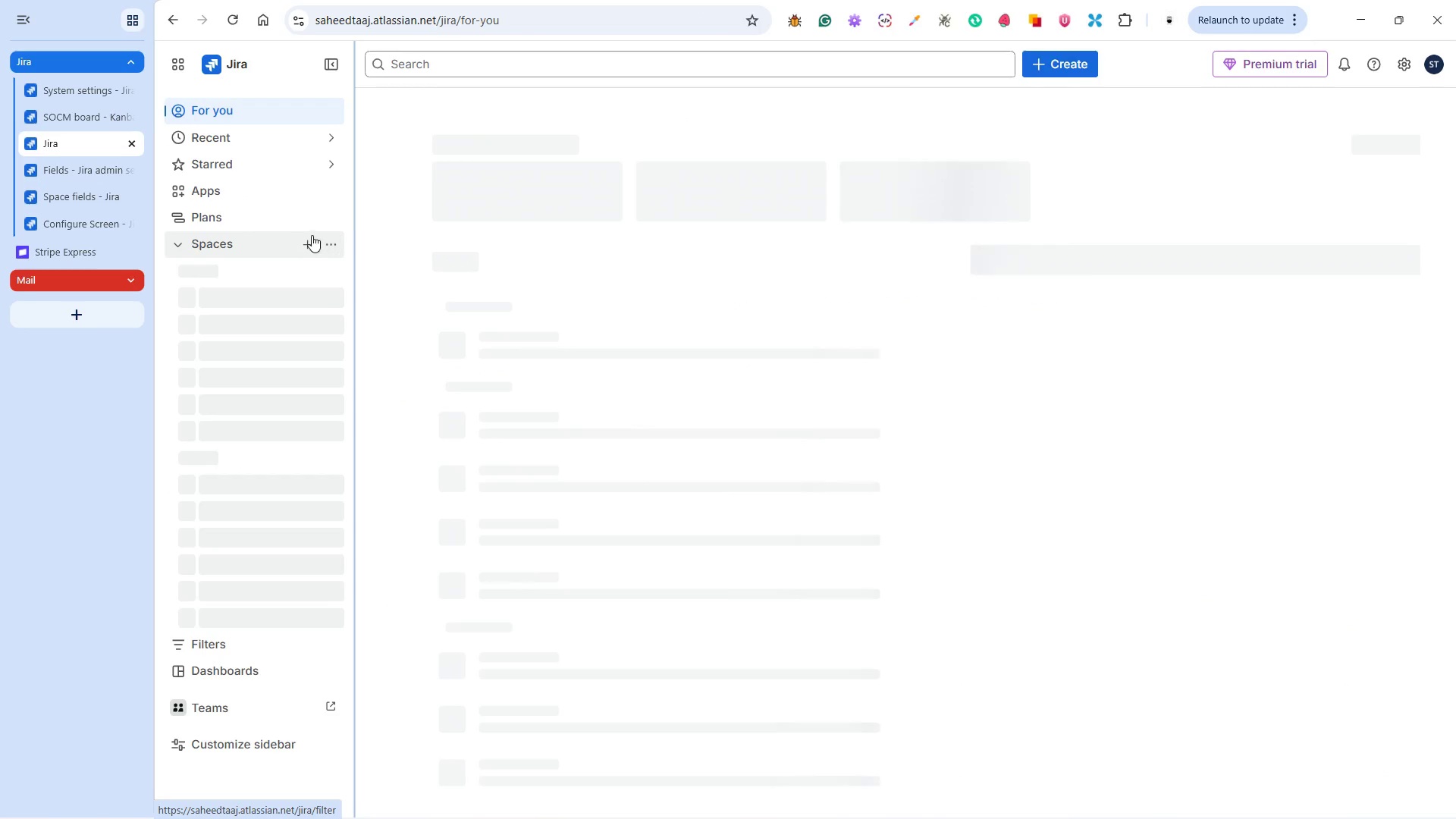 
left_click([334, 297])
 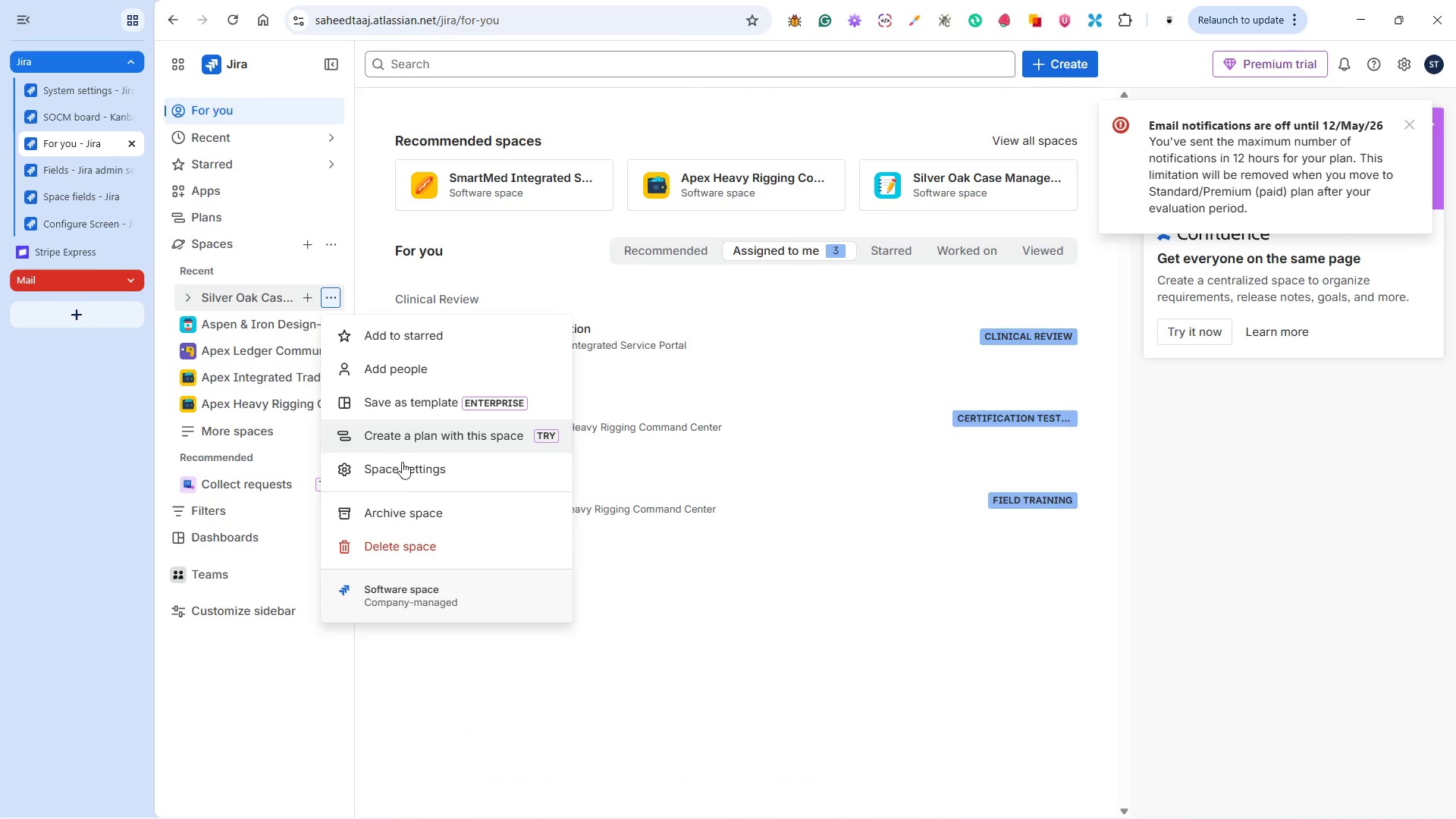 
left_click([403, 466])
 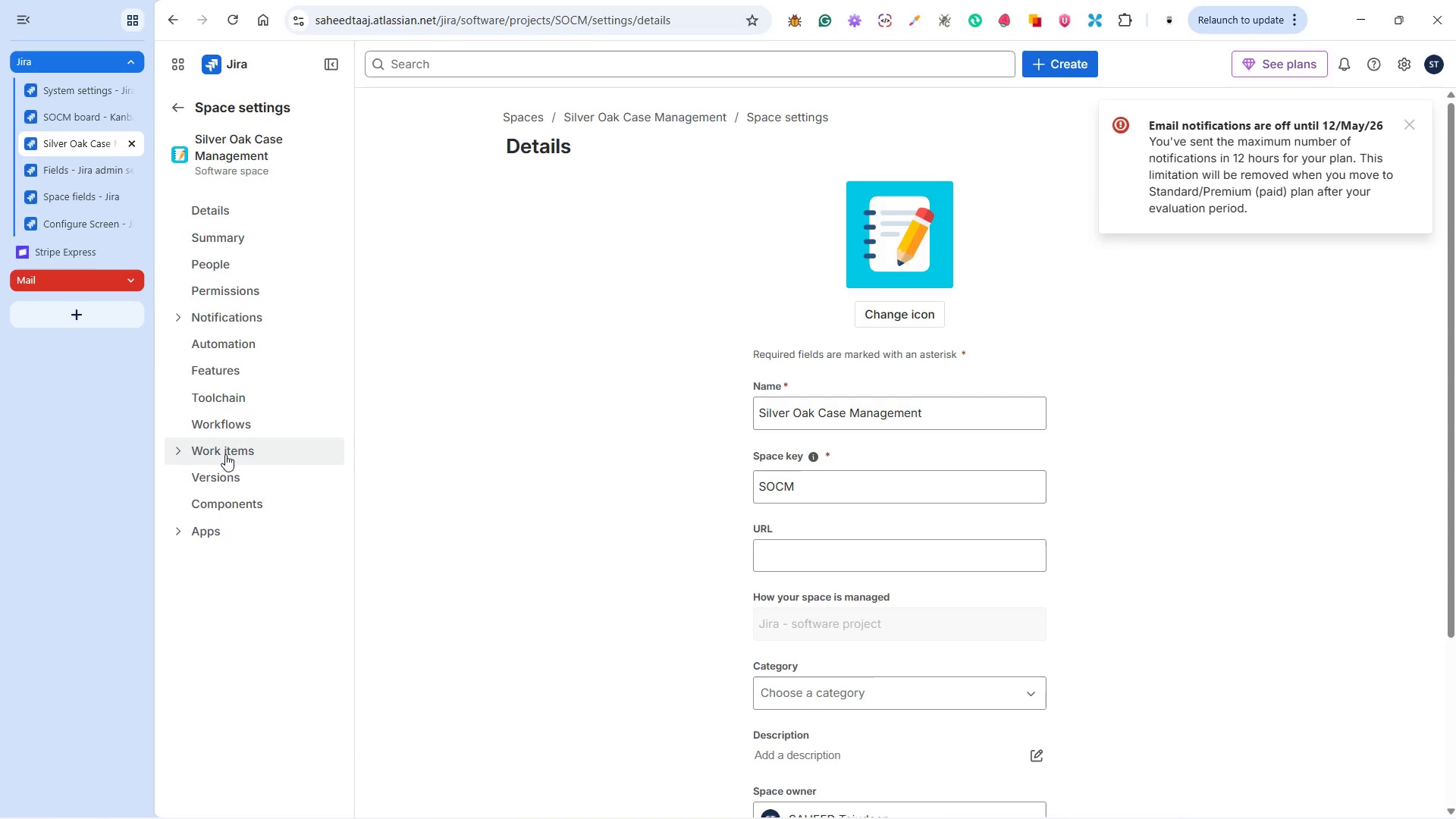 
wait(6.02)
 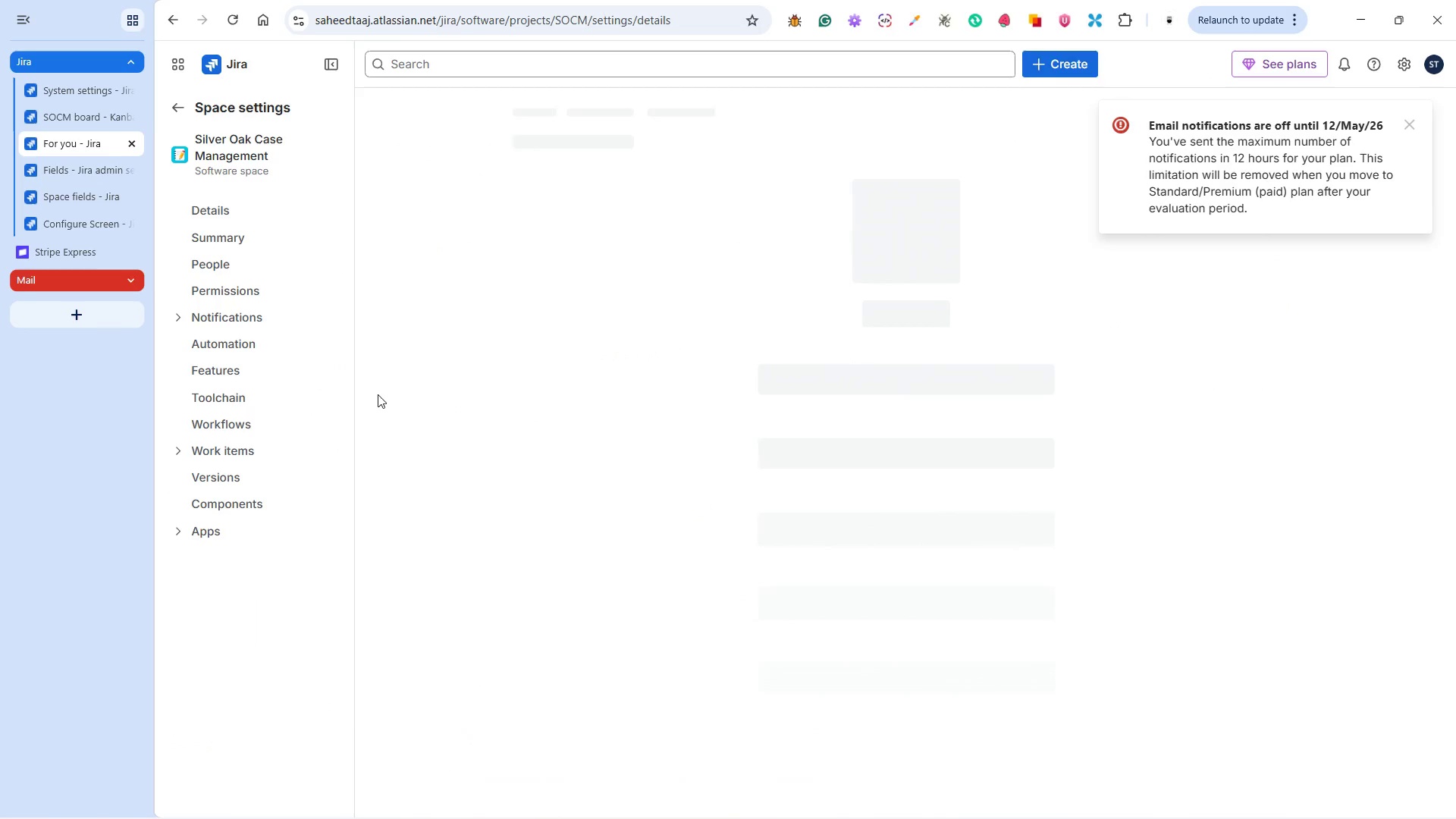 
left_click([180, 456])
 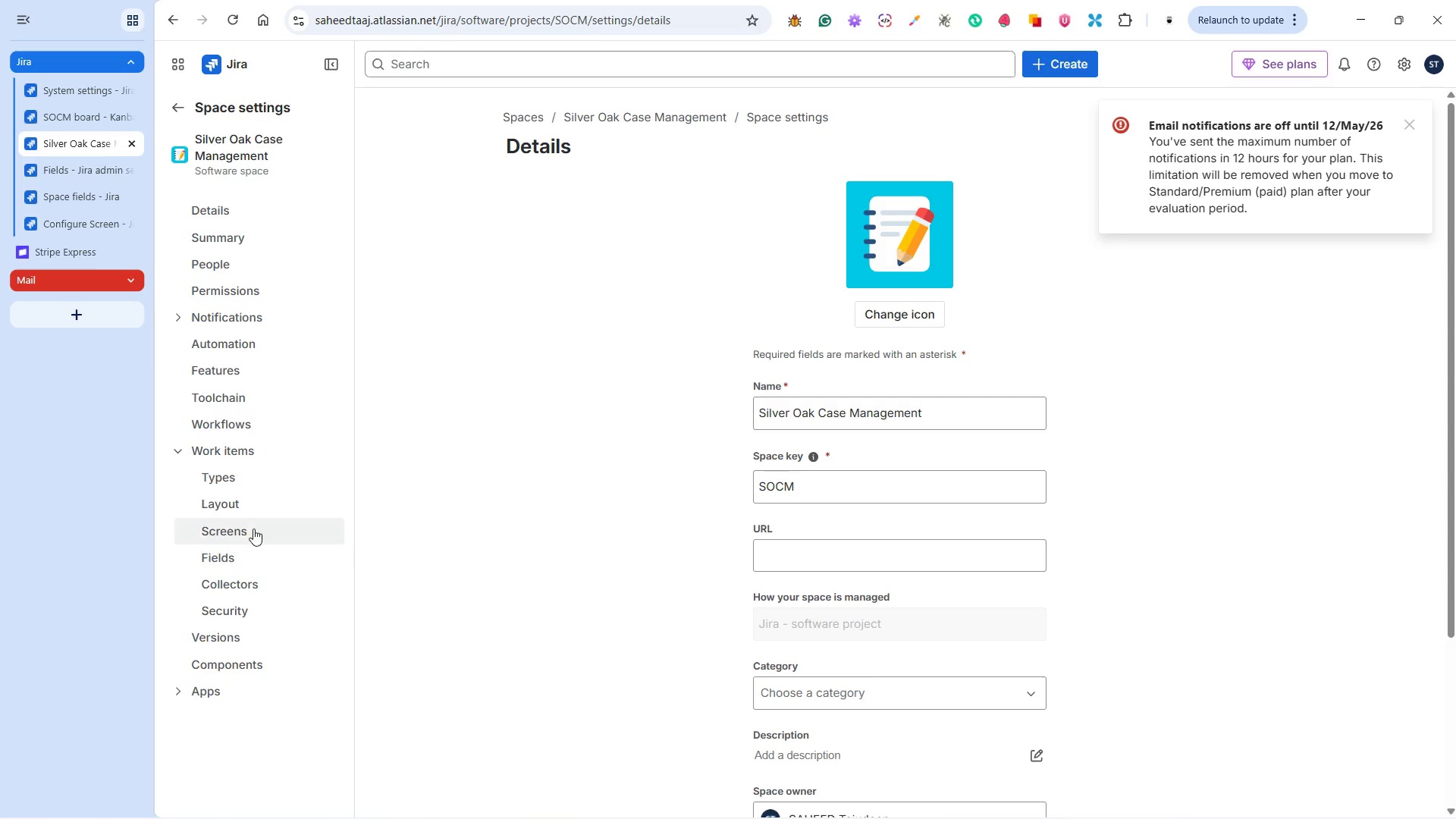 
left_click([246, 503])
 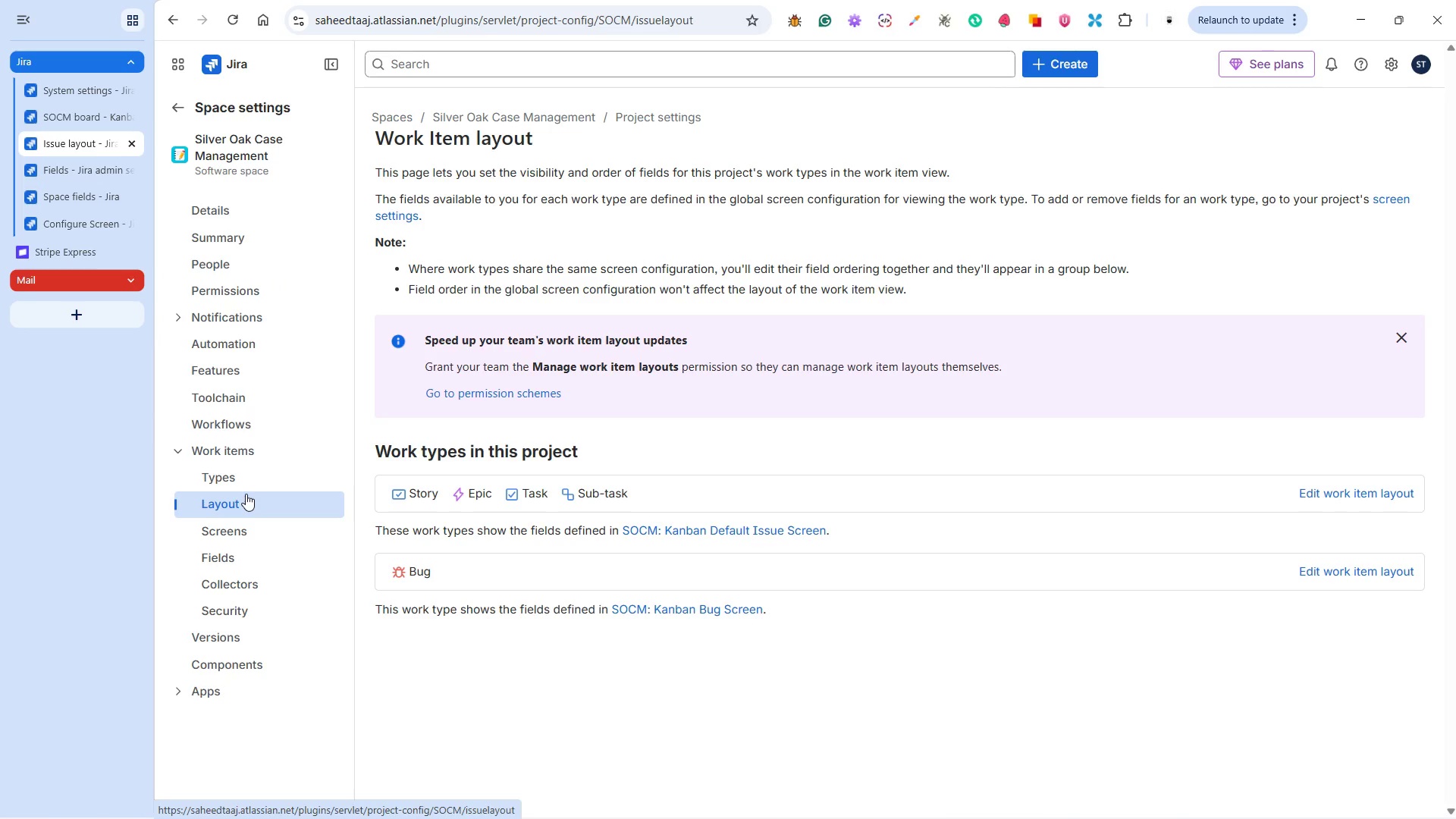 
wait(12.3)
 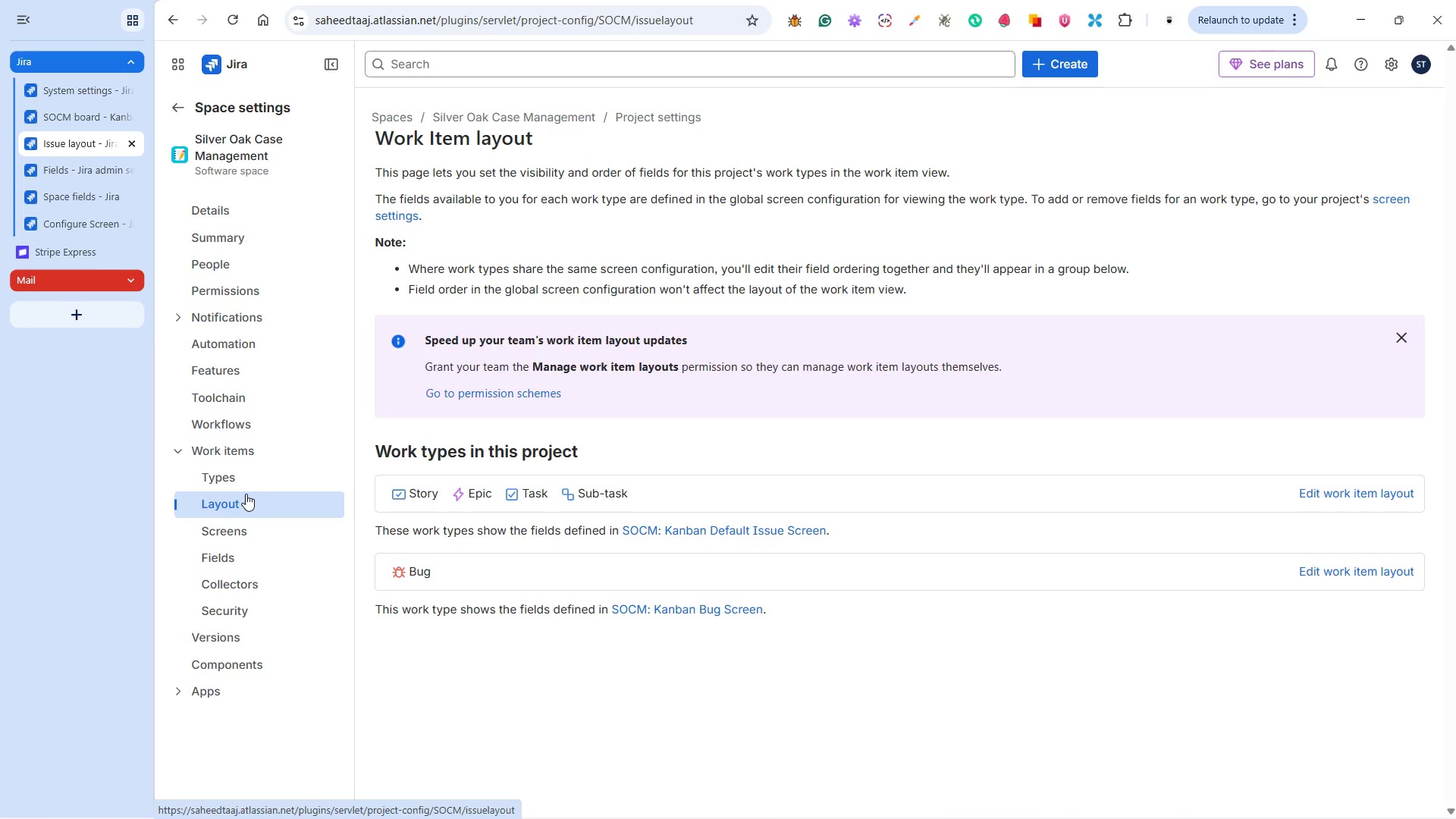 
left_click([1316, 491])
 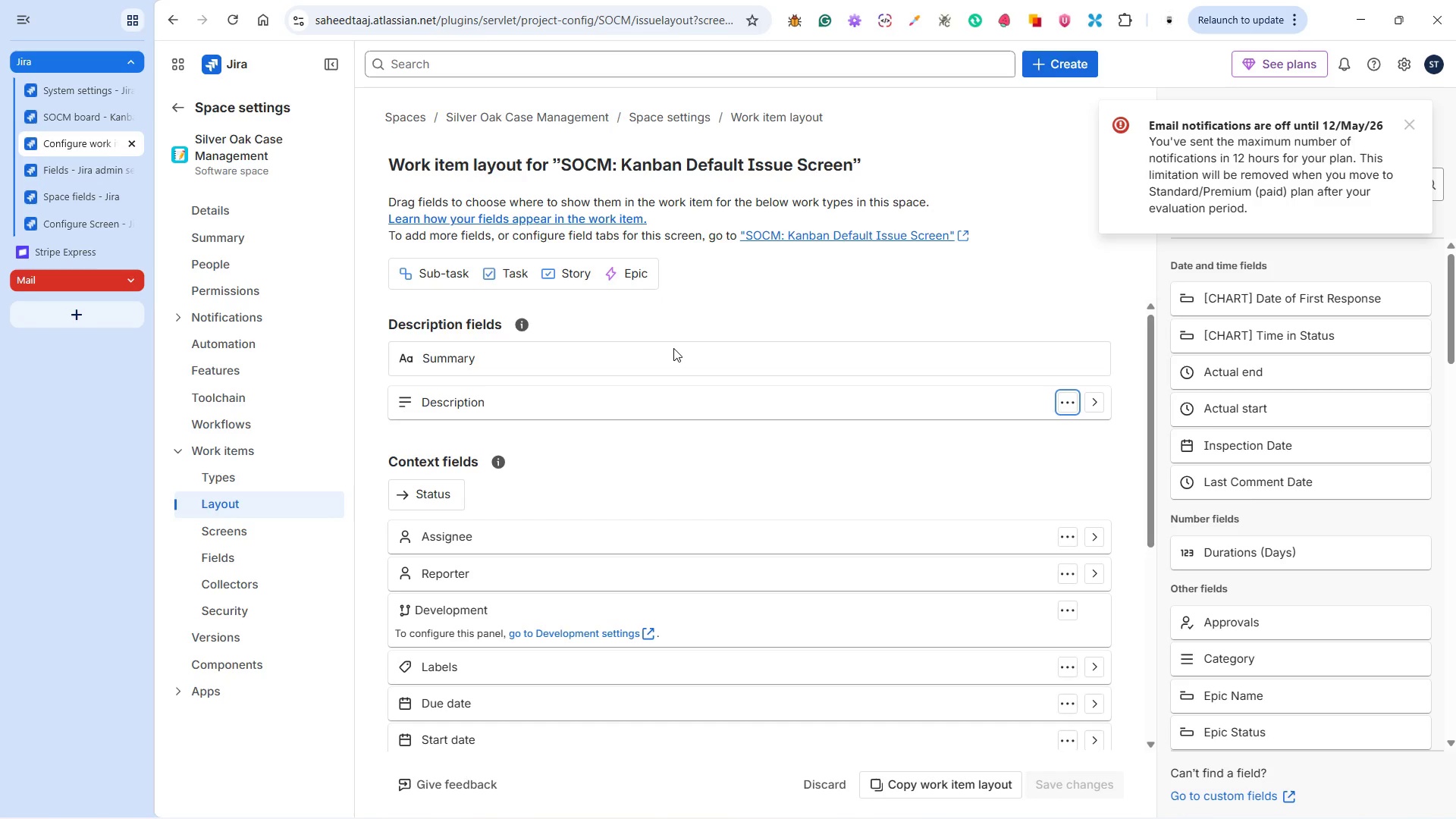 
wait(14.66)
 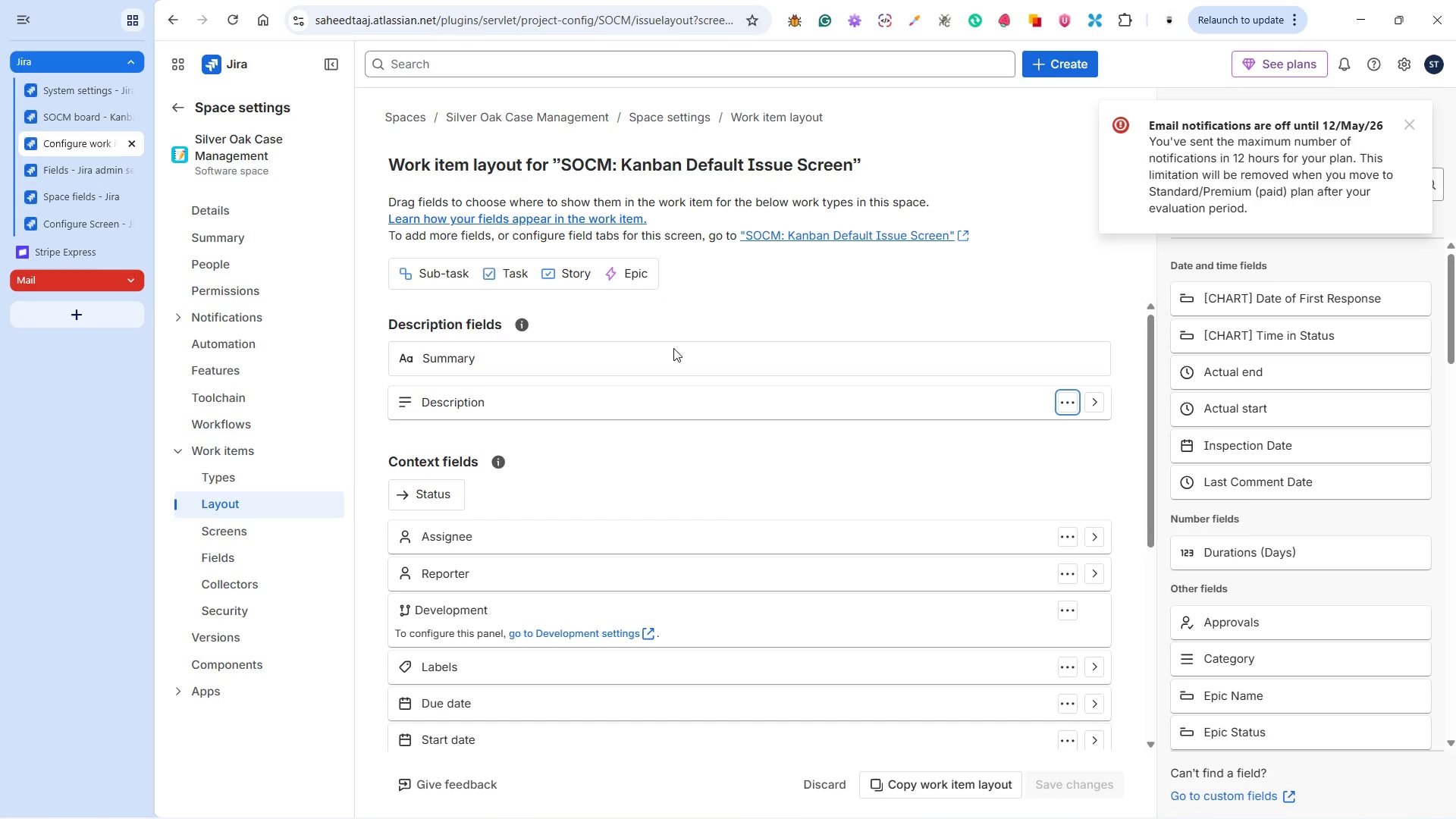 
right_click([78, 141])
 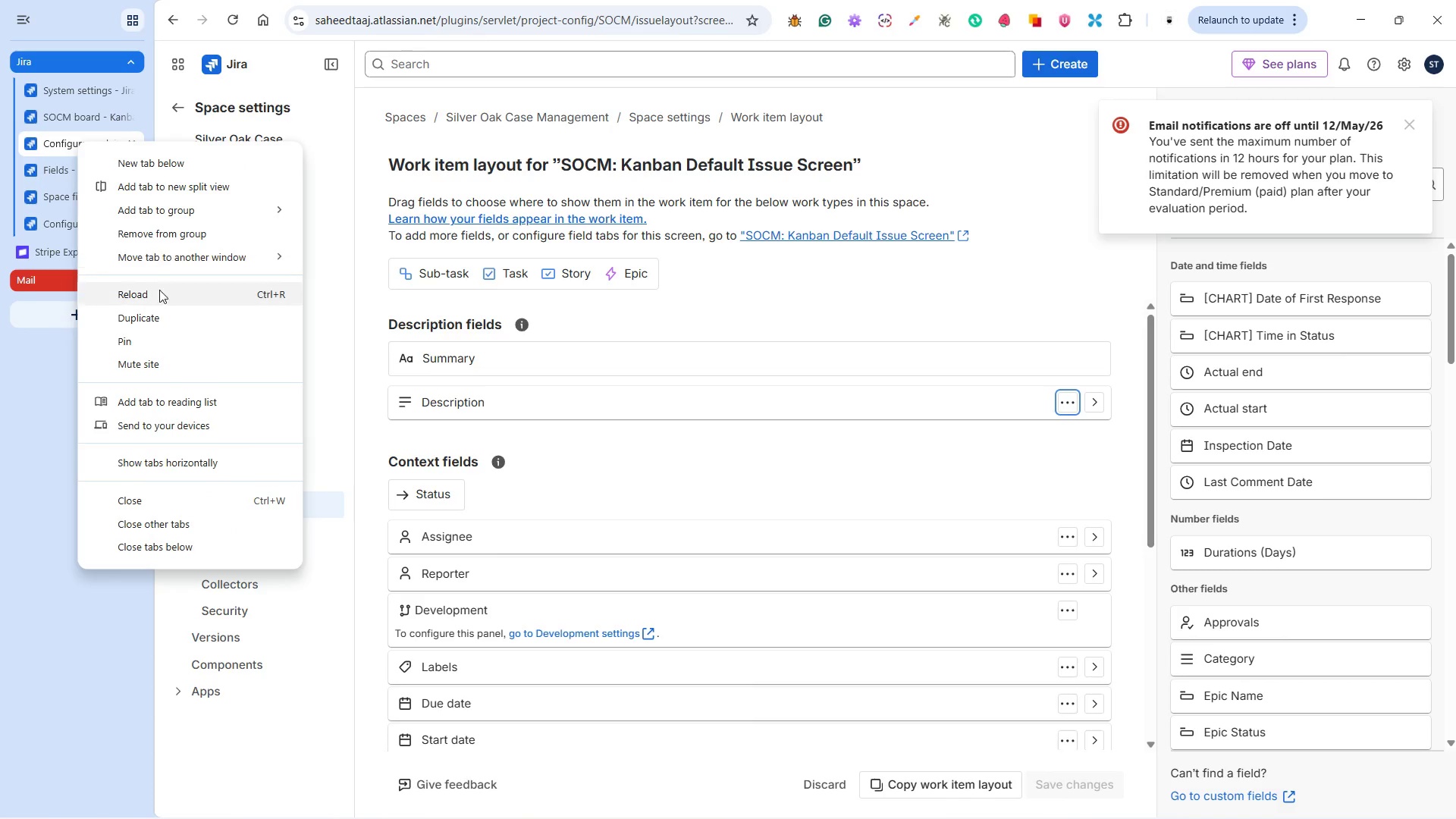 
left_click([160, 319])
 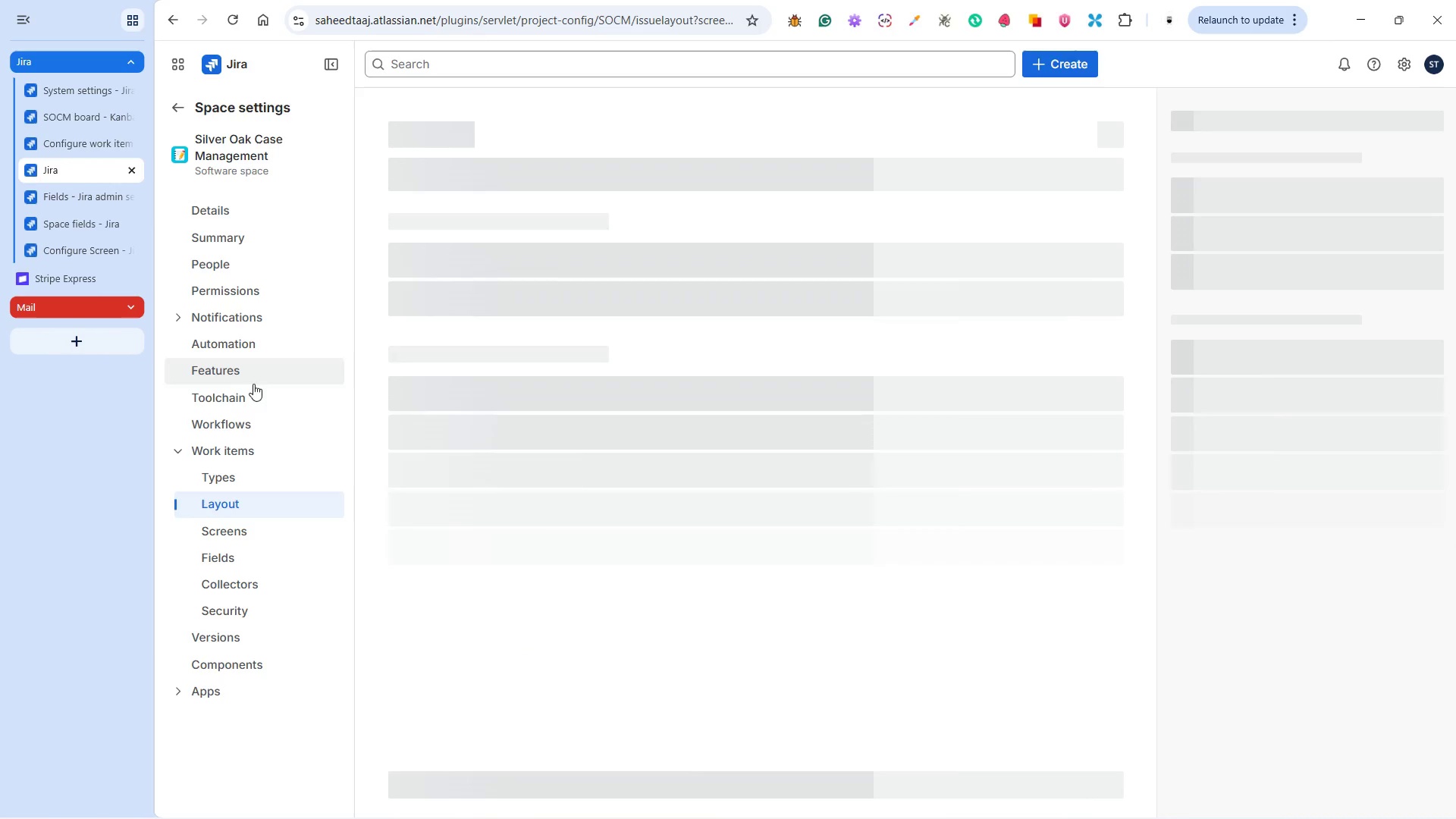 
left_click([253, 425])
 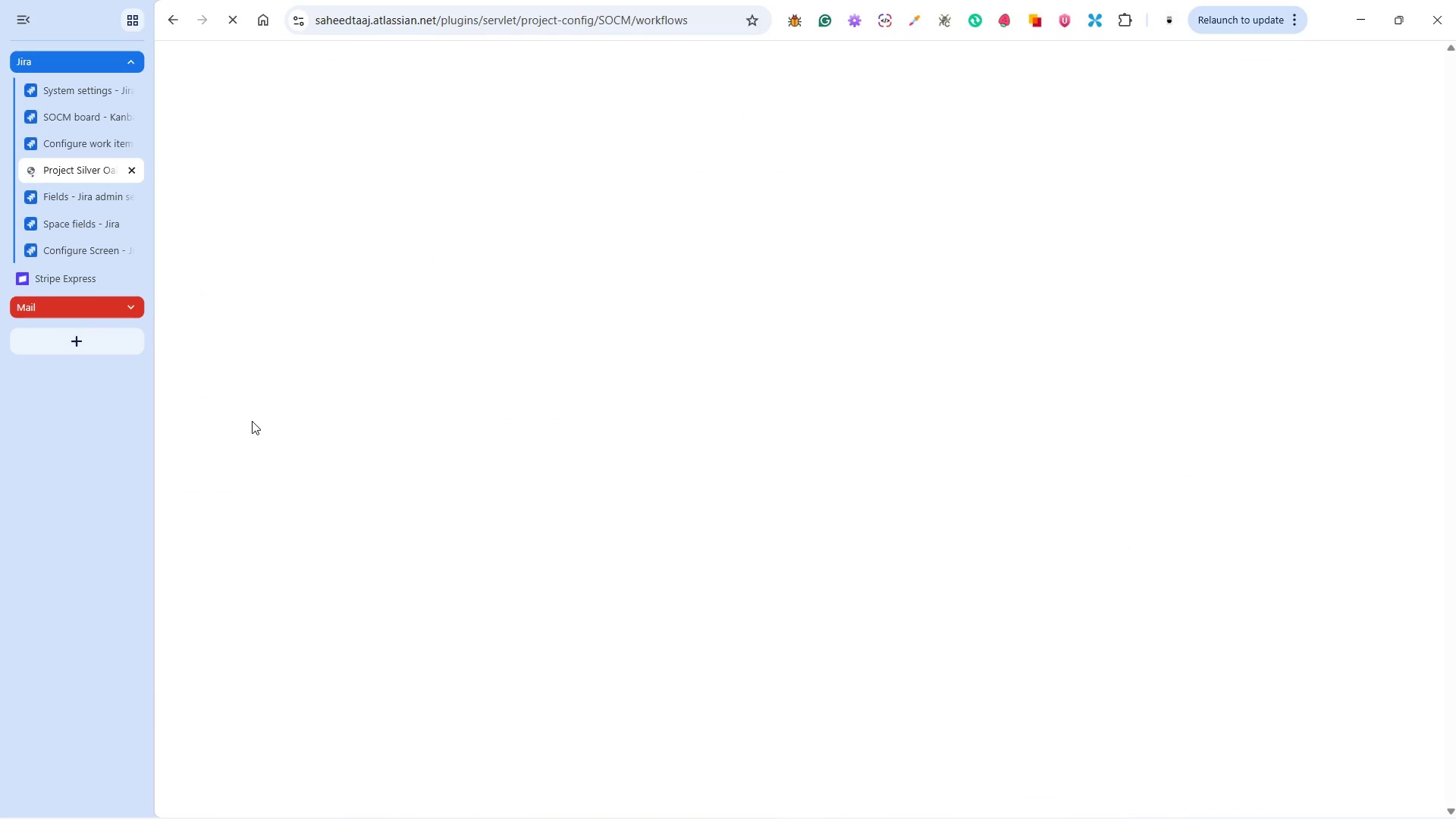 
wait(10.75)
 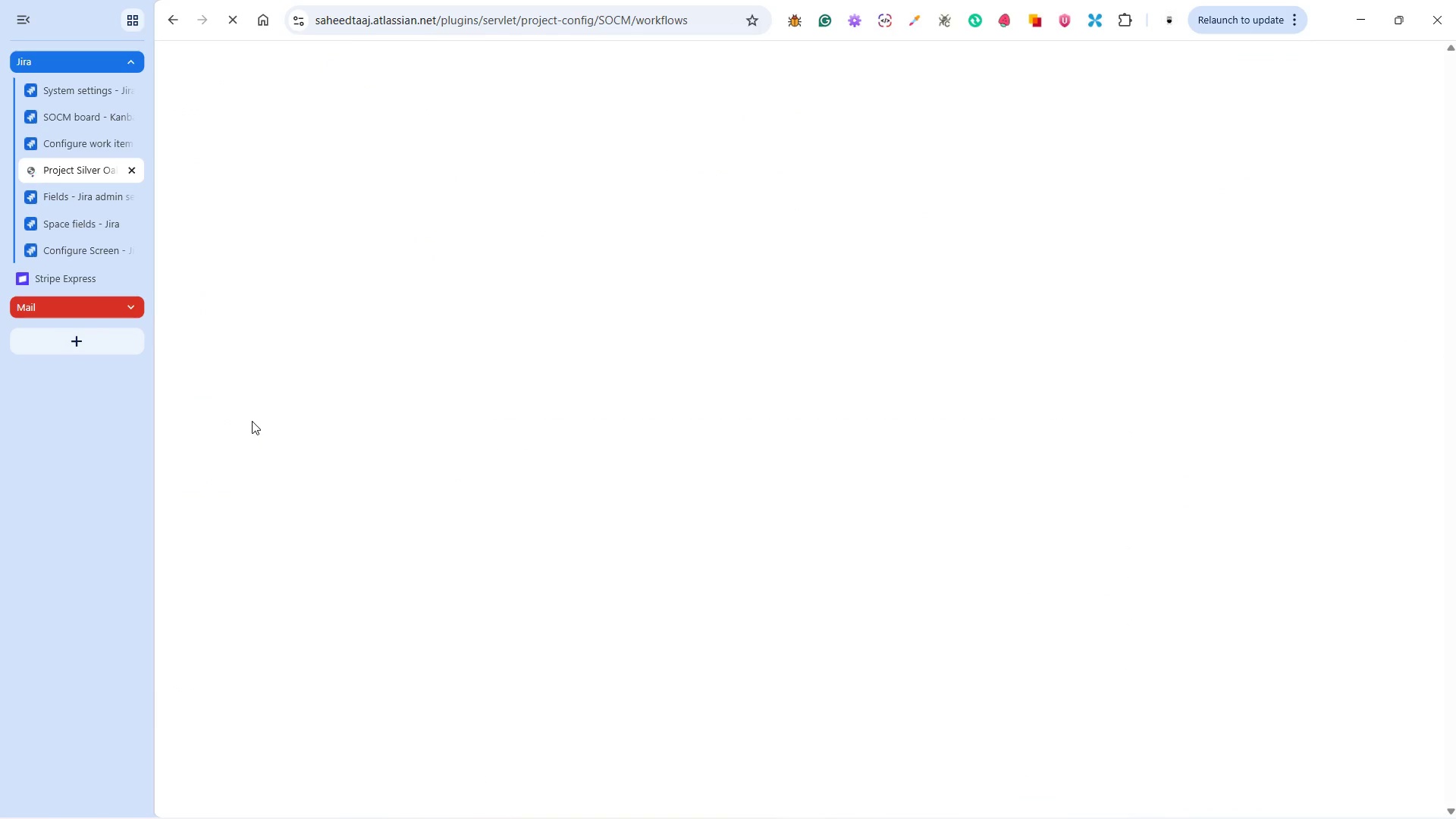 
left_click([1301, 413])
 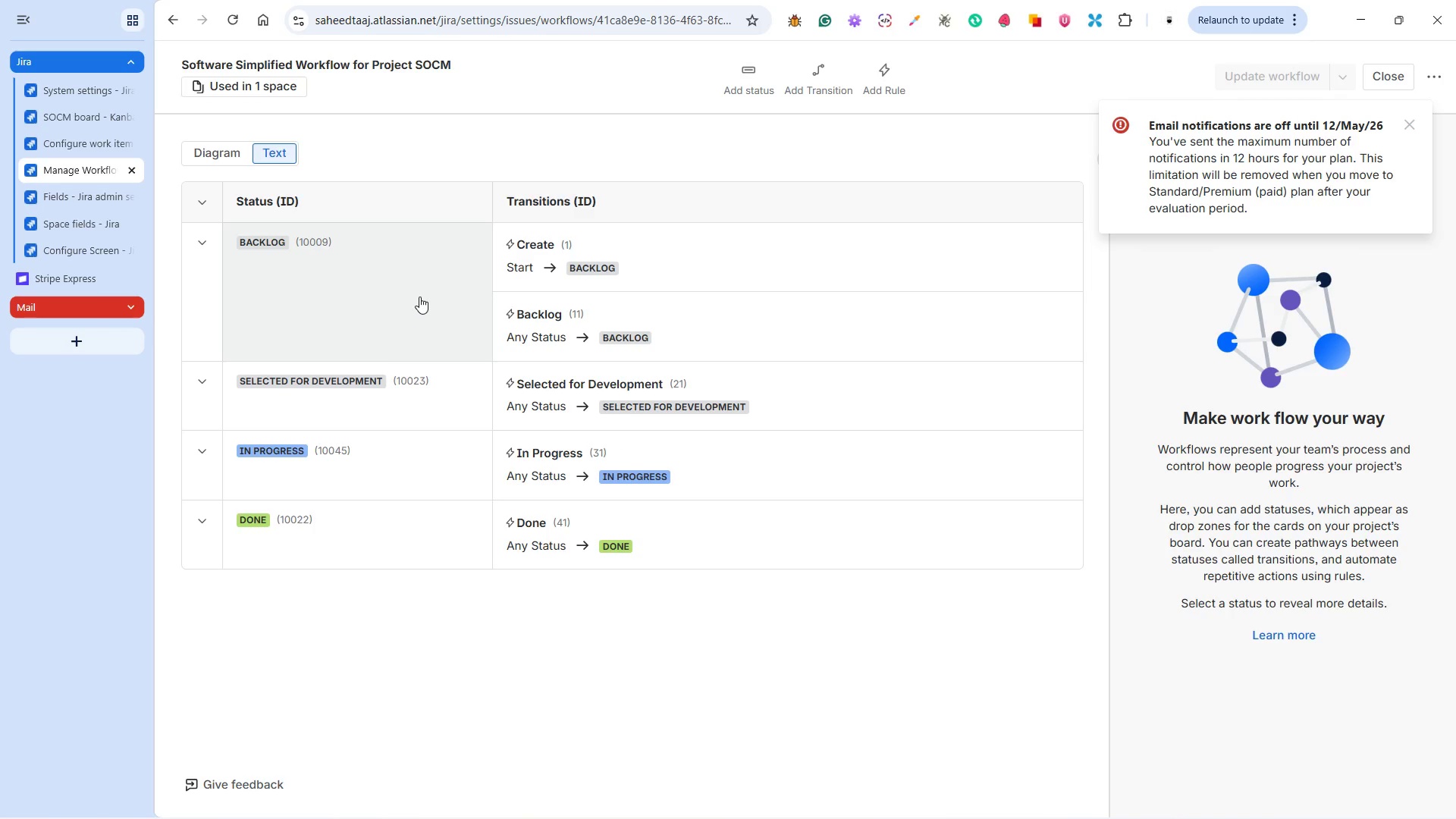 
wait(13.09)
 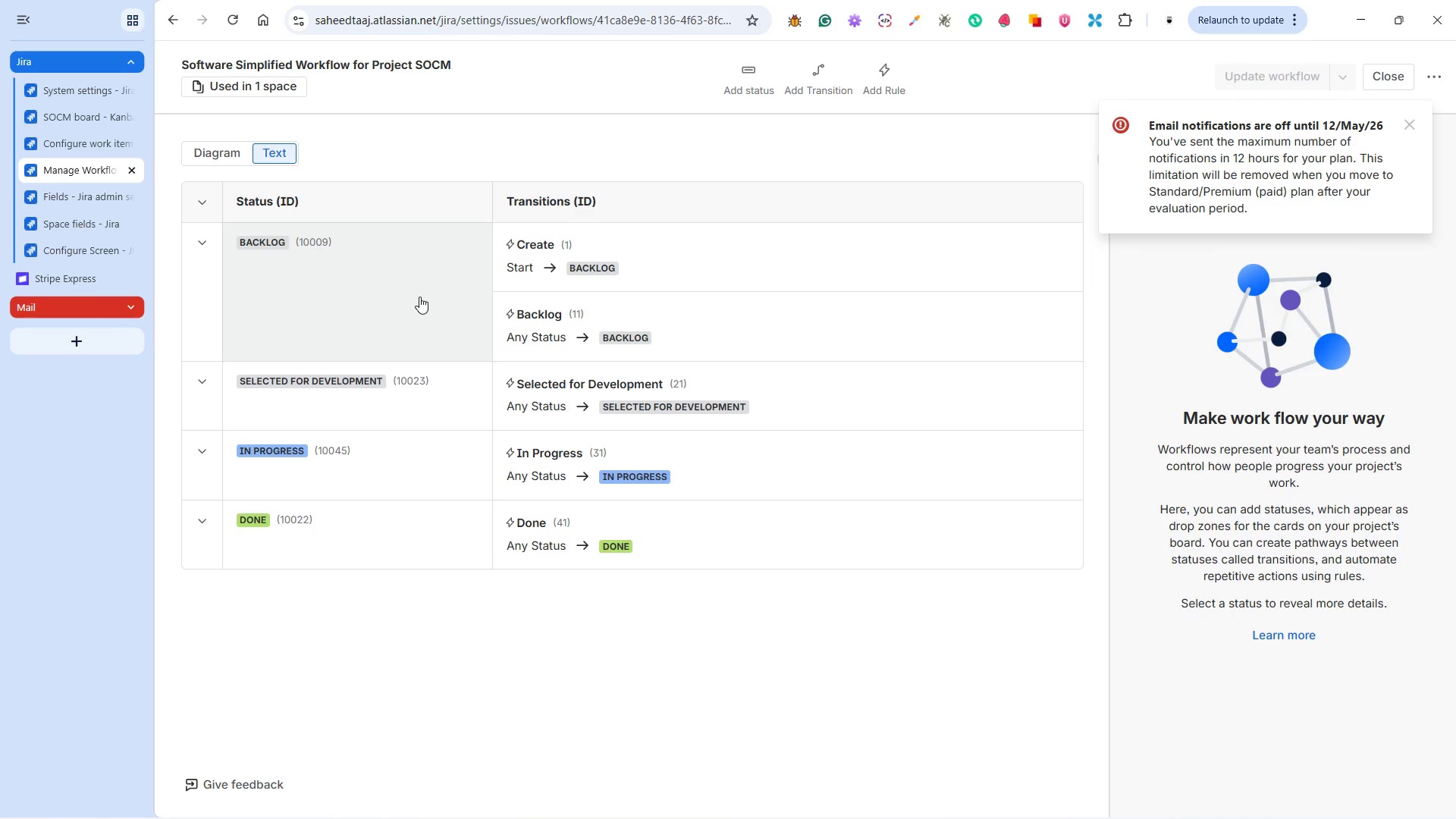 
left_click([1407, 126])
 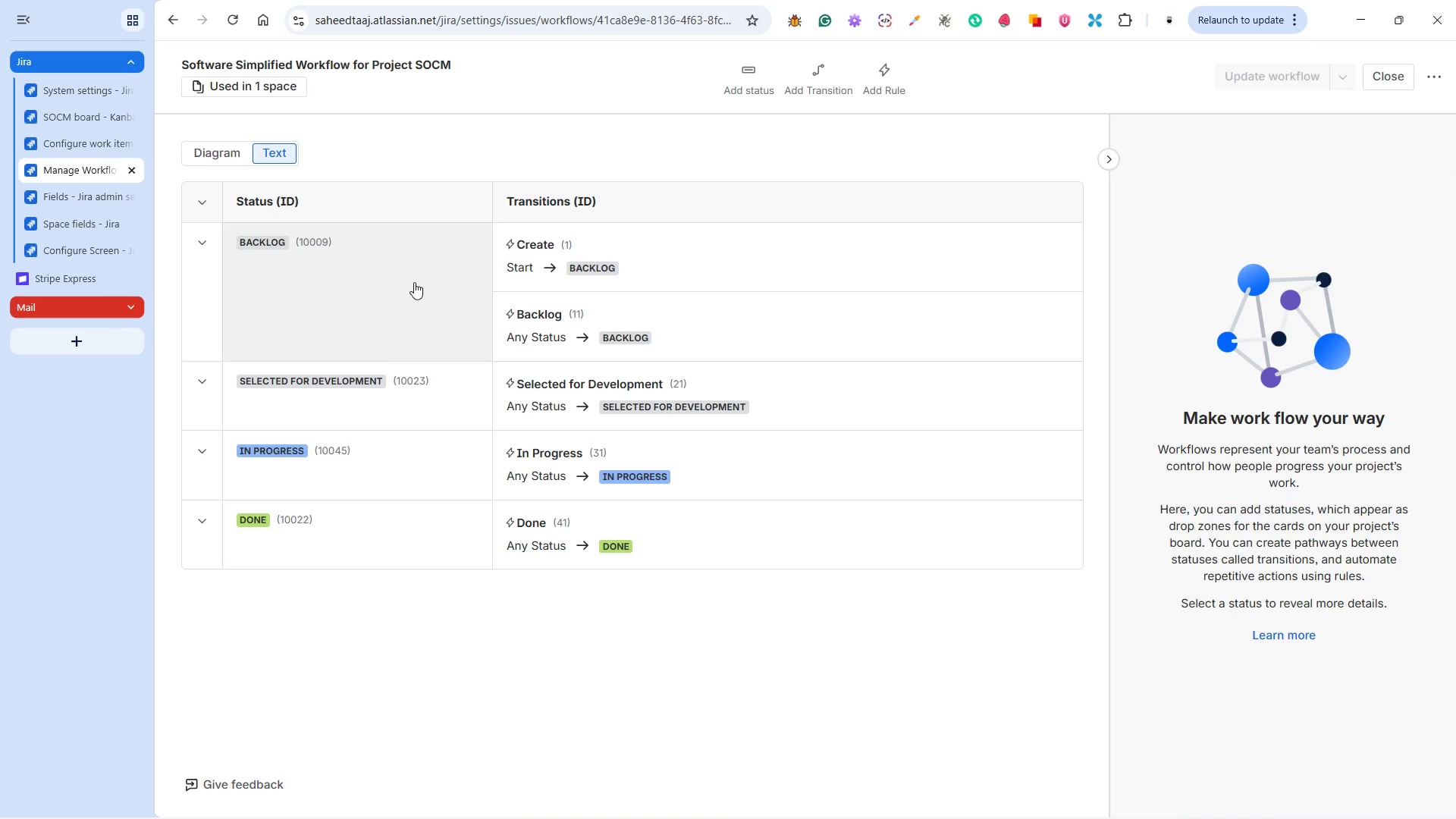 
left_click([413, 282])
 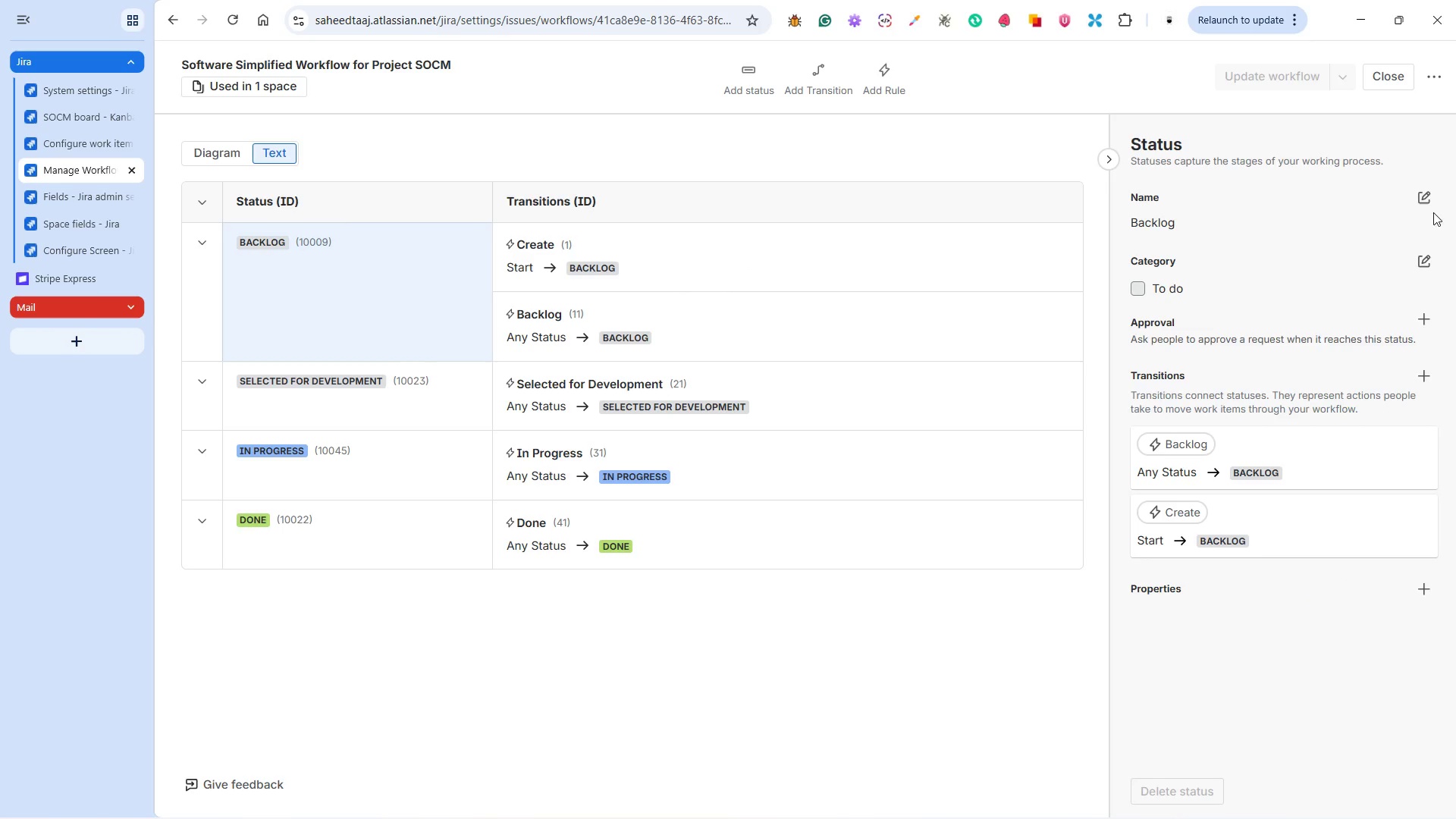 
left_click([1432, 199])
 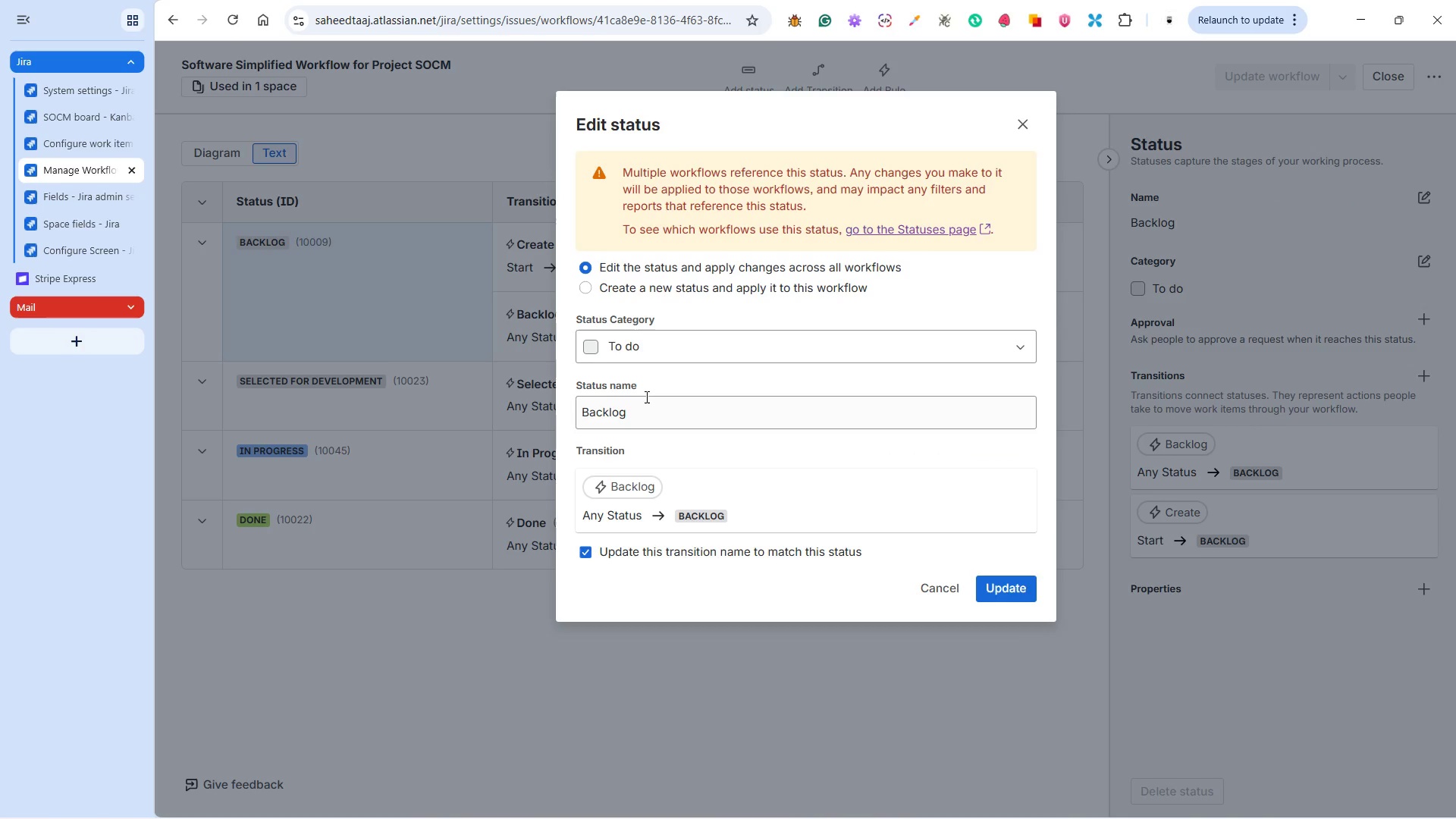 
left_click_drag(start_coordinate=[647, 406], to_coordinate=[576, 407])
 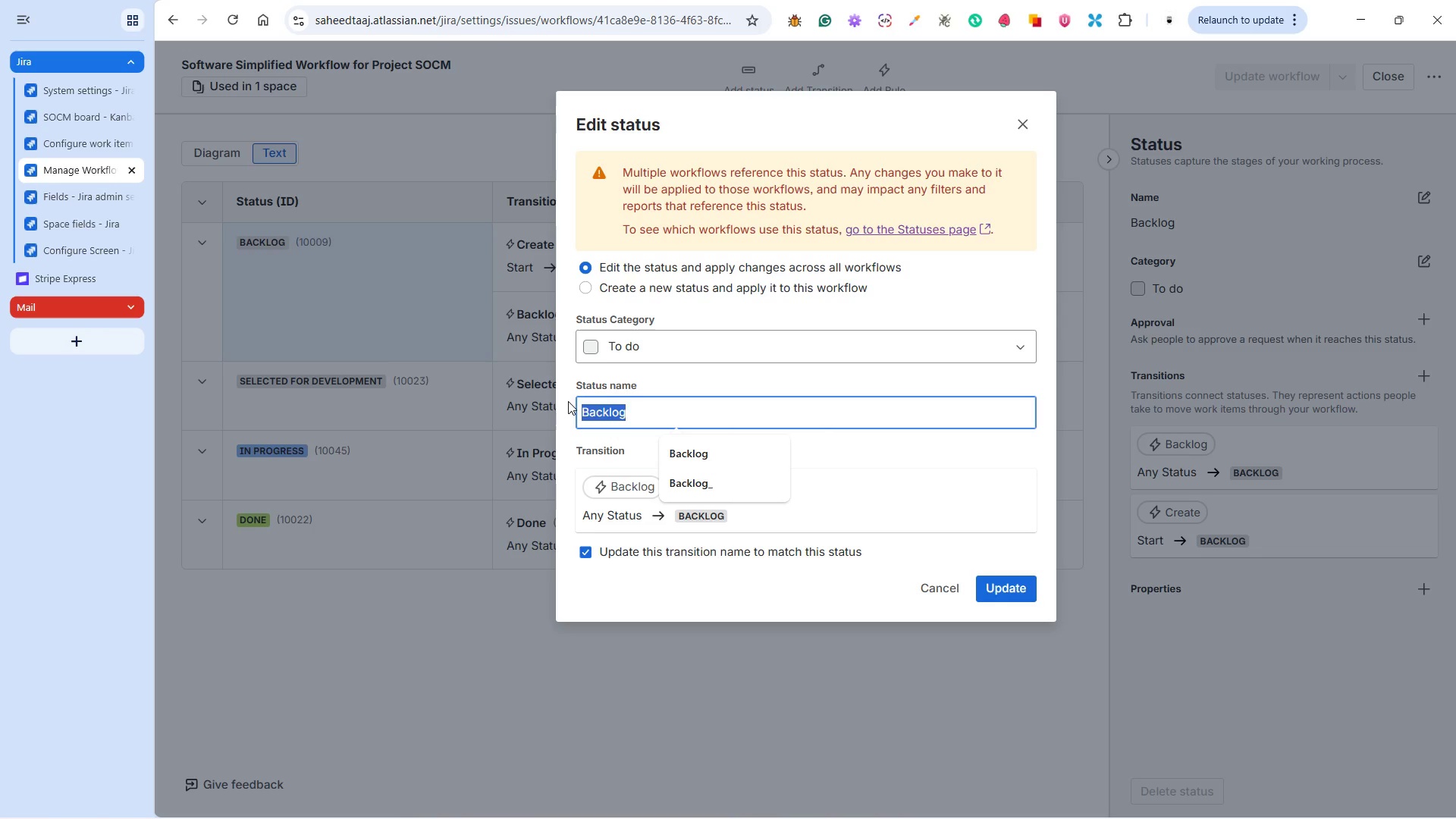 
key(Control+C)
 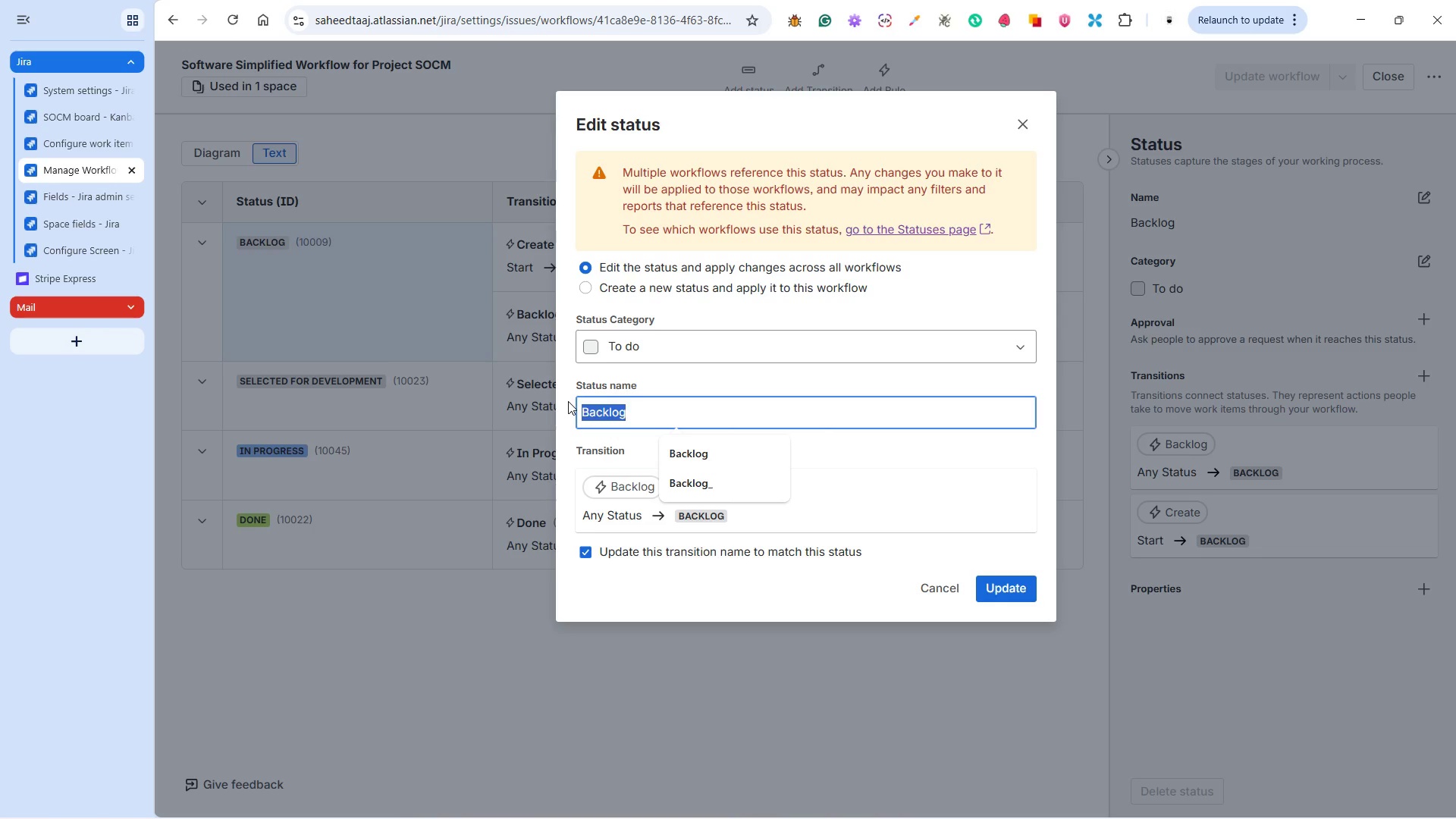 
type(as)
 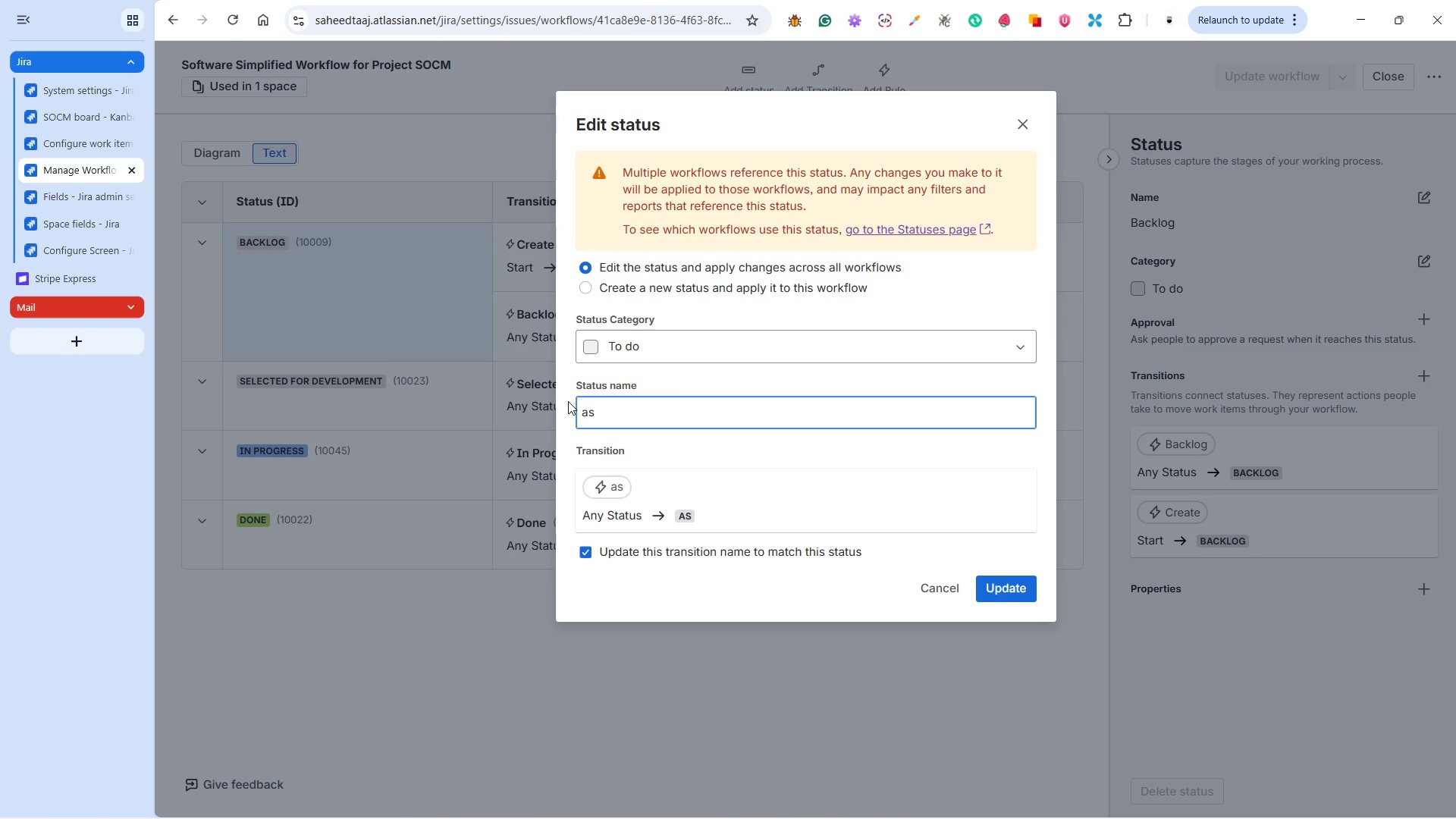 
wait(6.72)
 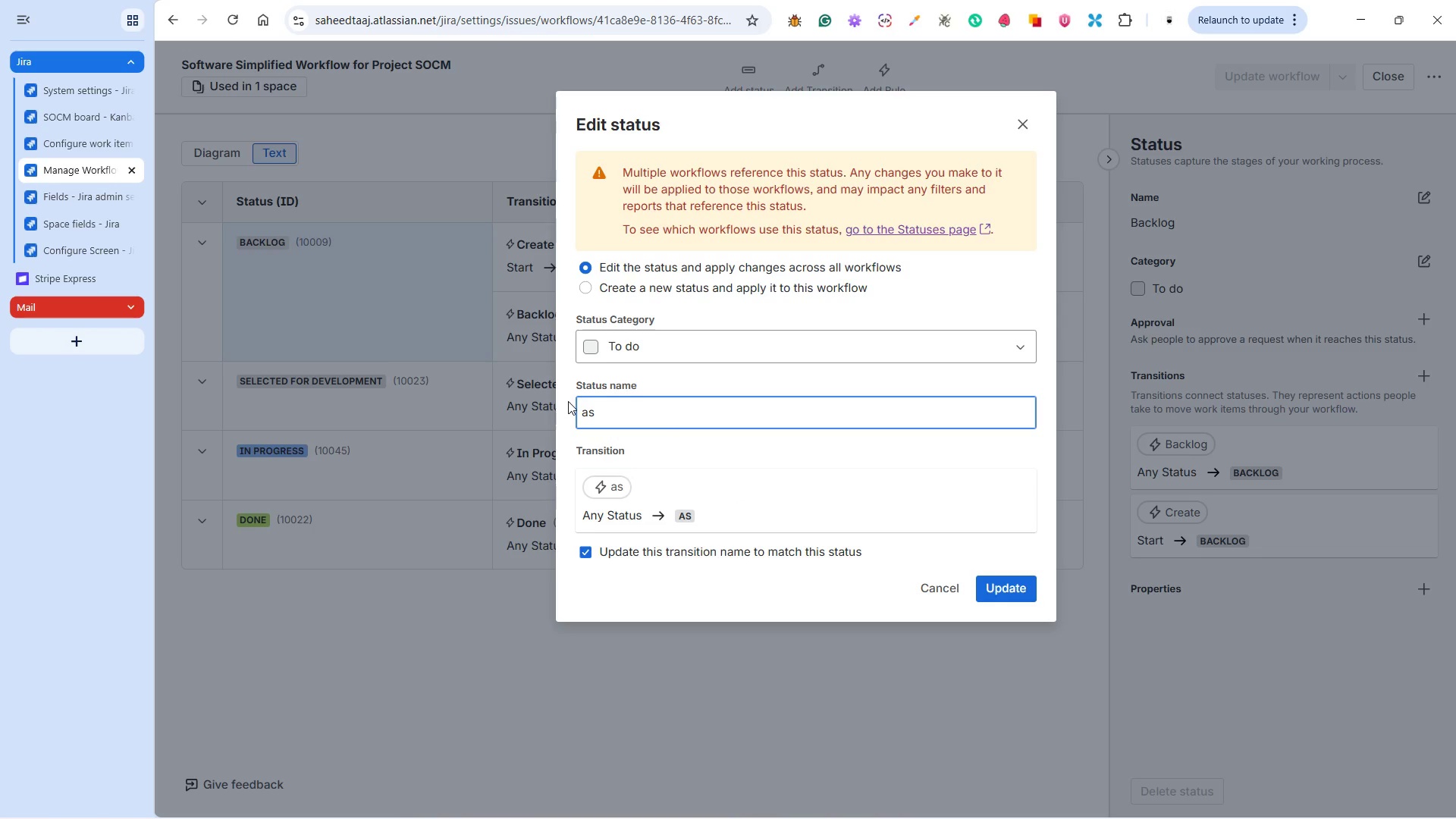 
key(Backspace)
key(Backspace)
type(Case Intake)
 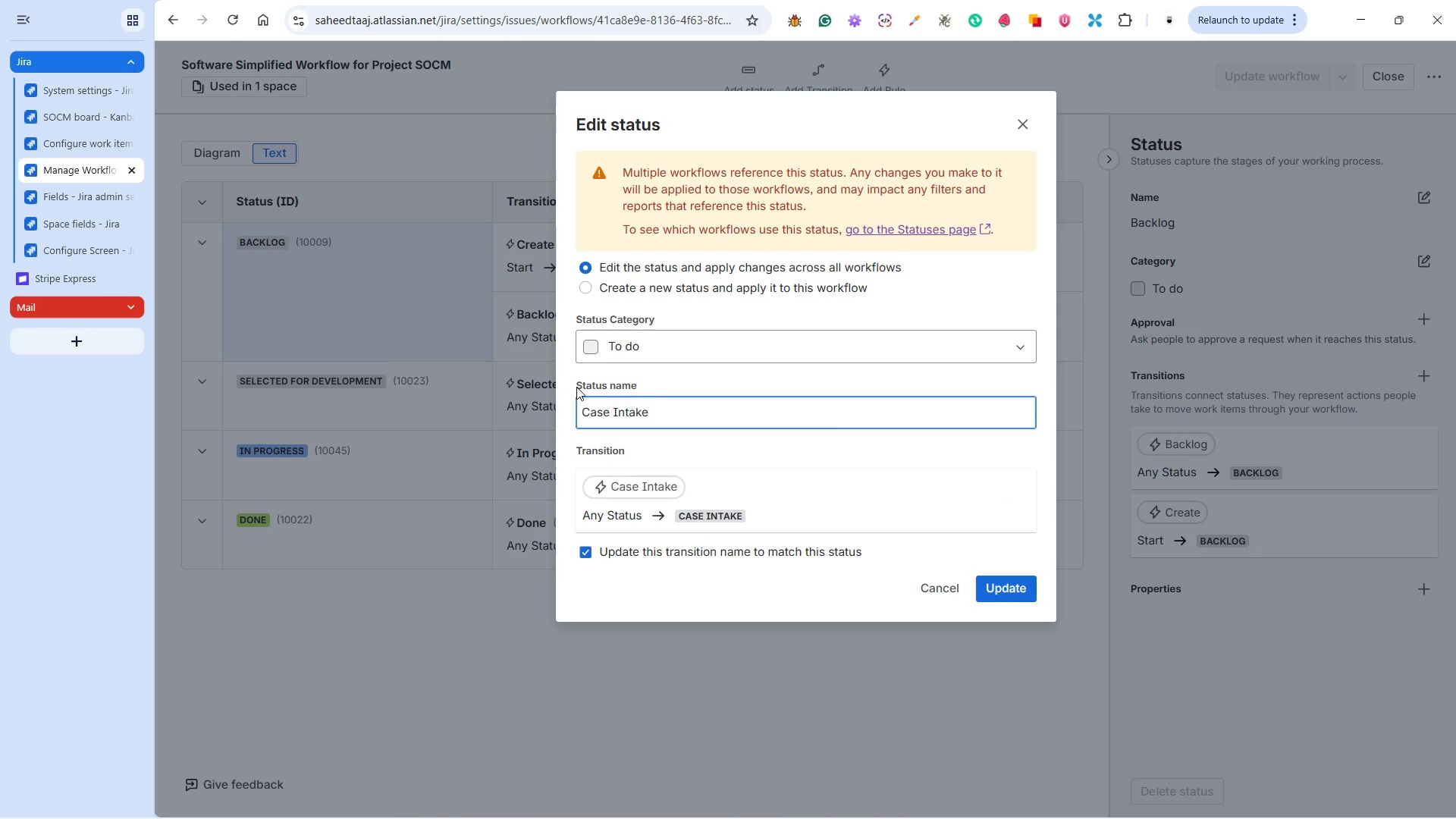 
left_click([649, 285])
 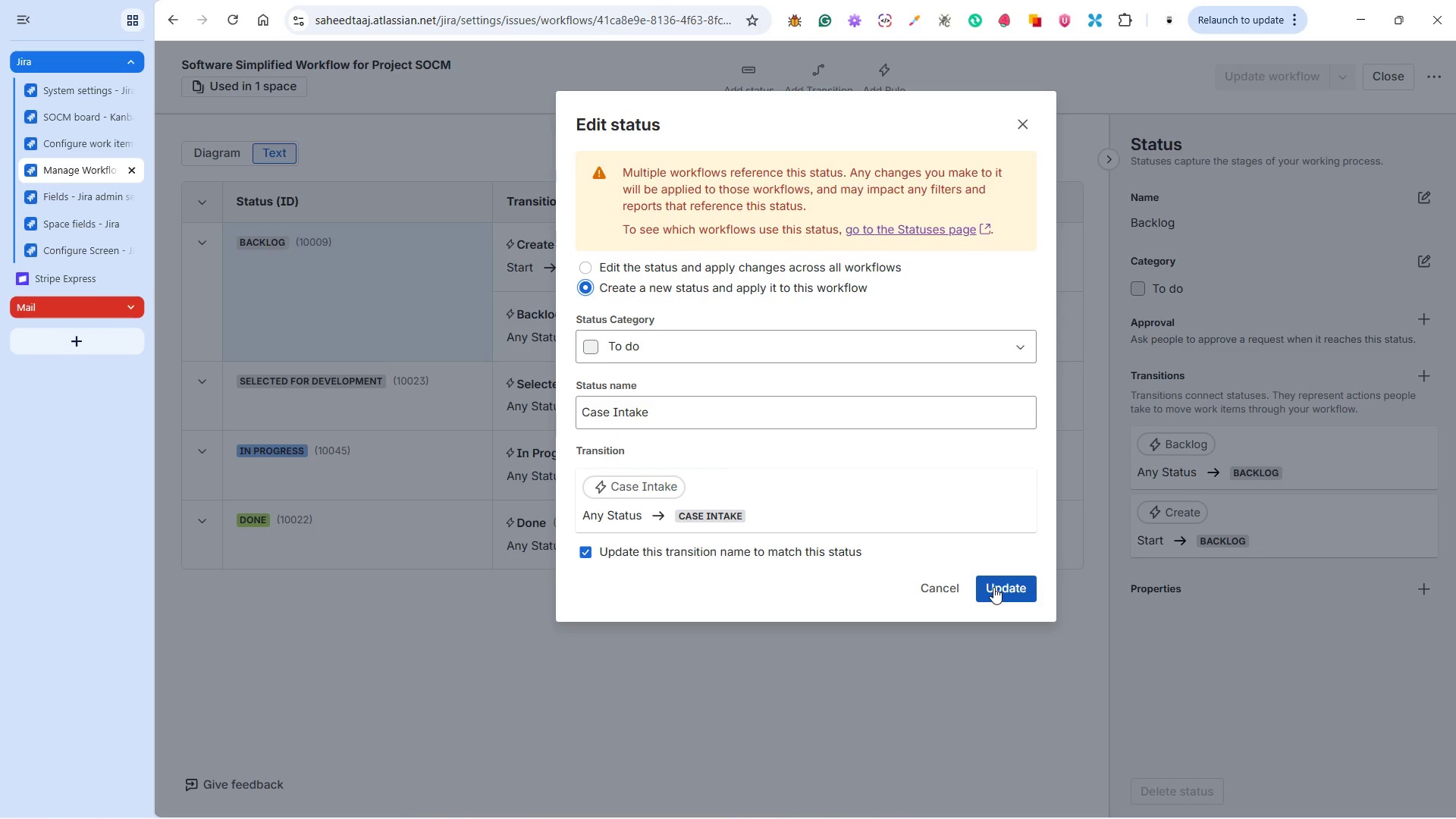 
left_click([993, 587])
 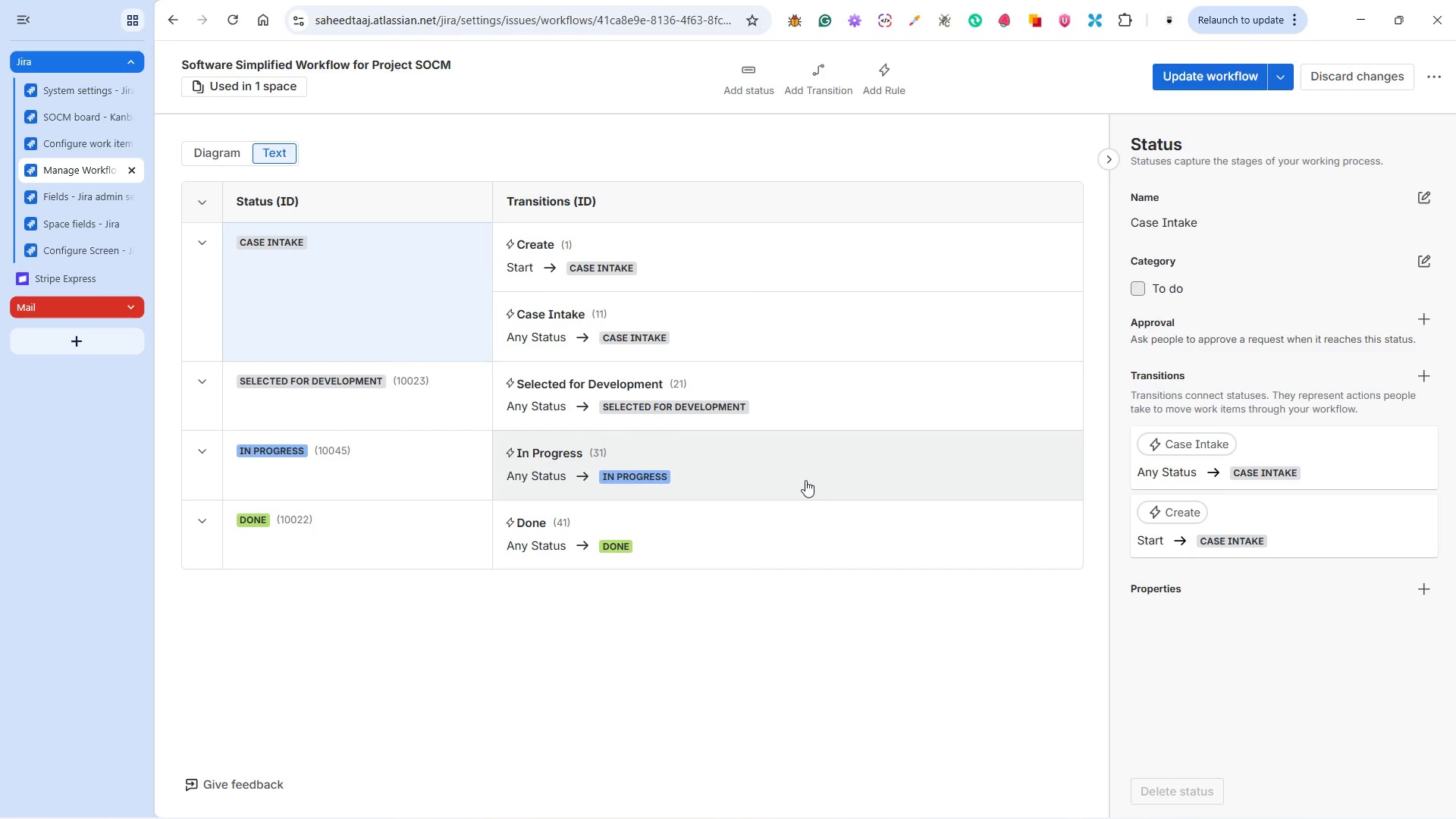 
wait(11.94)
 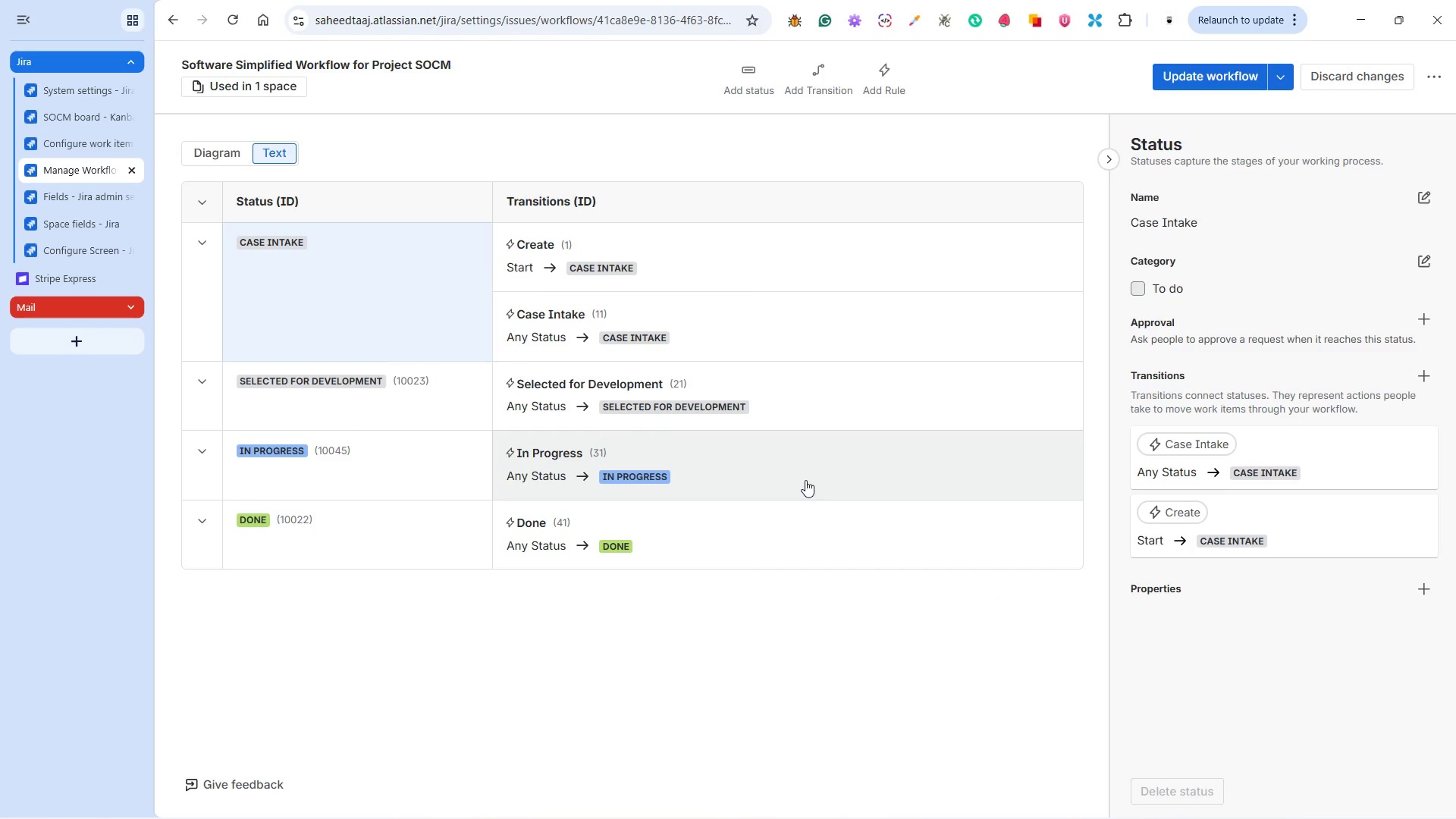 
left_click([451, 396])
 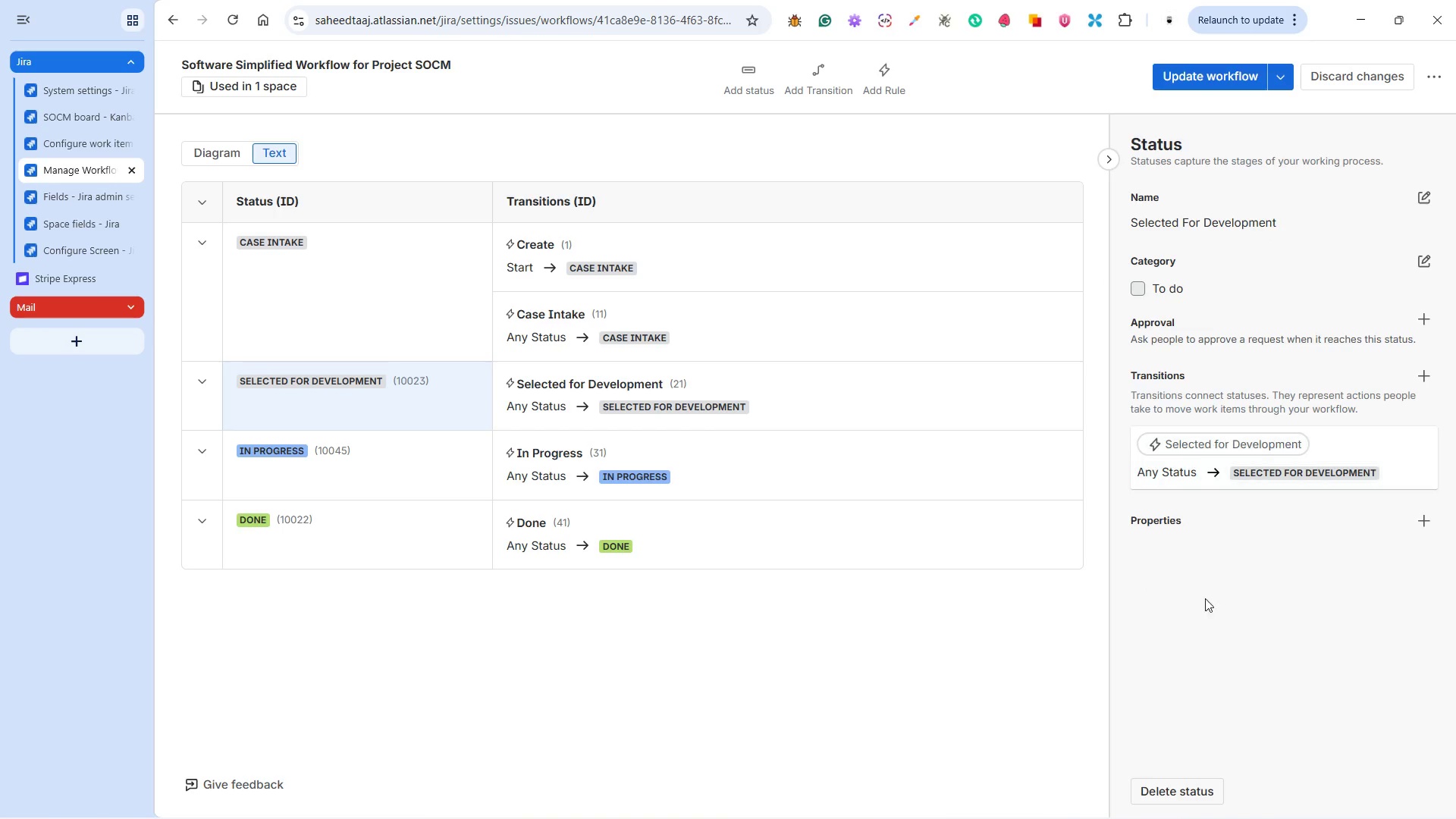 
left_click([1194, 790])
 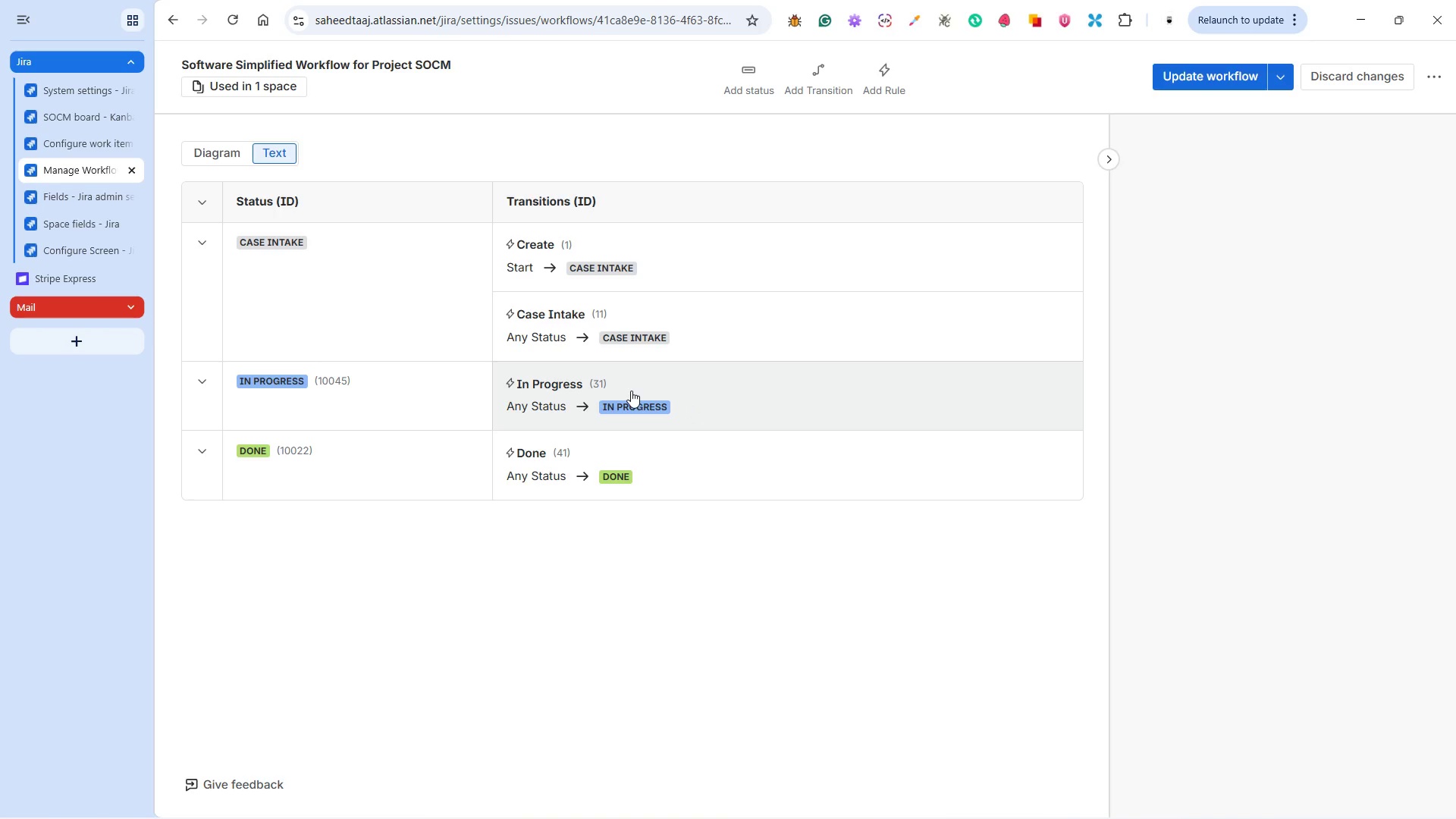 
wait(5.75)
 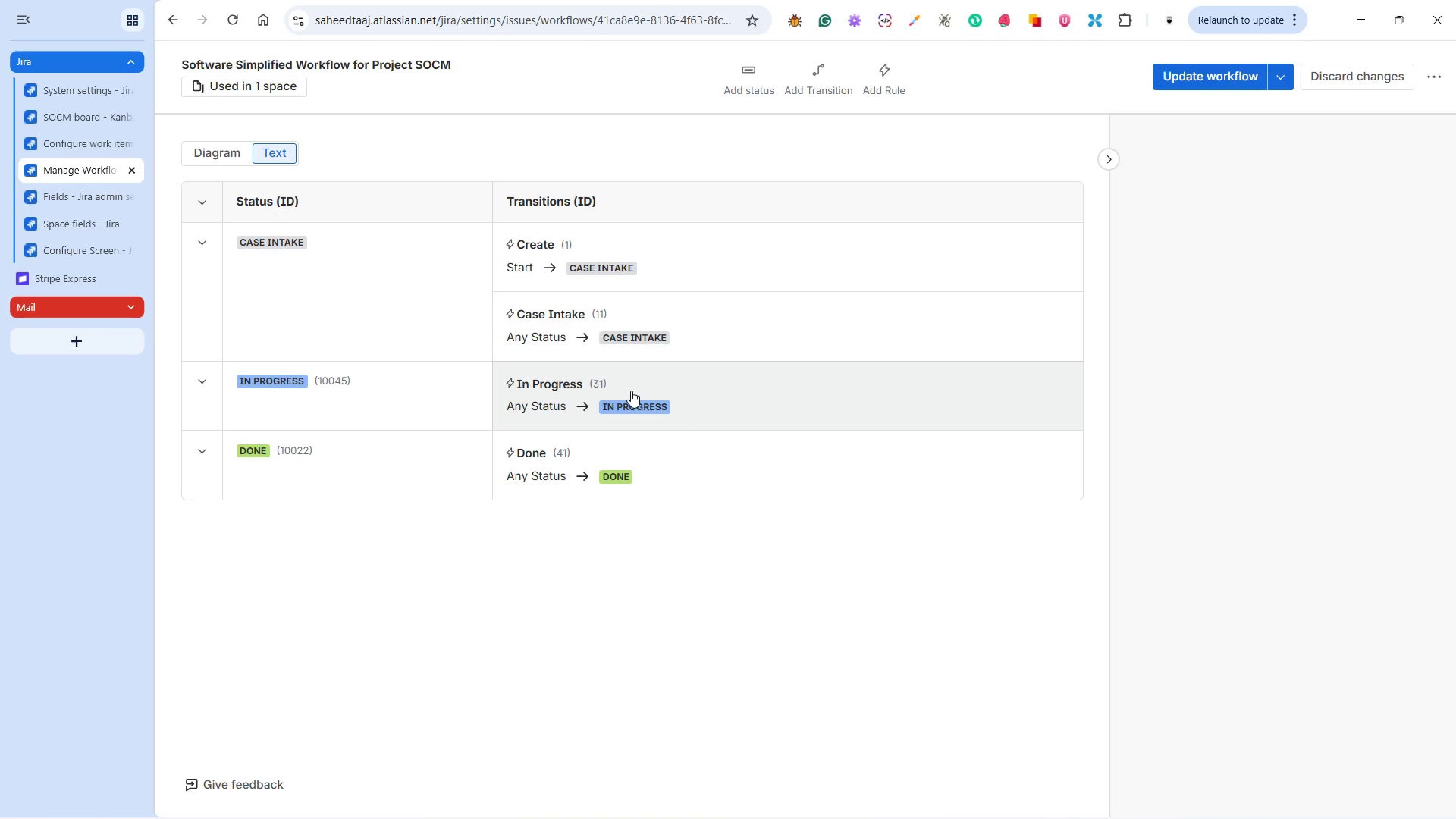 
left_click([326, 394])
 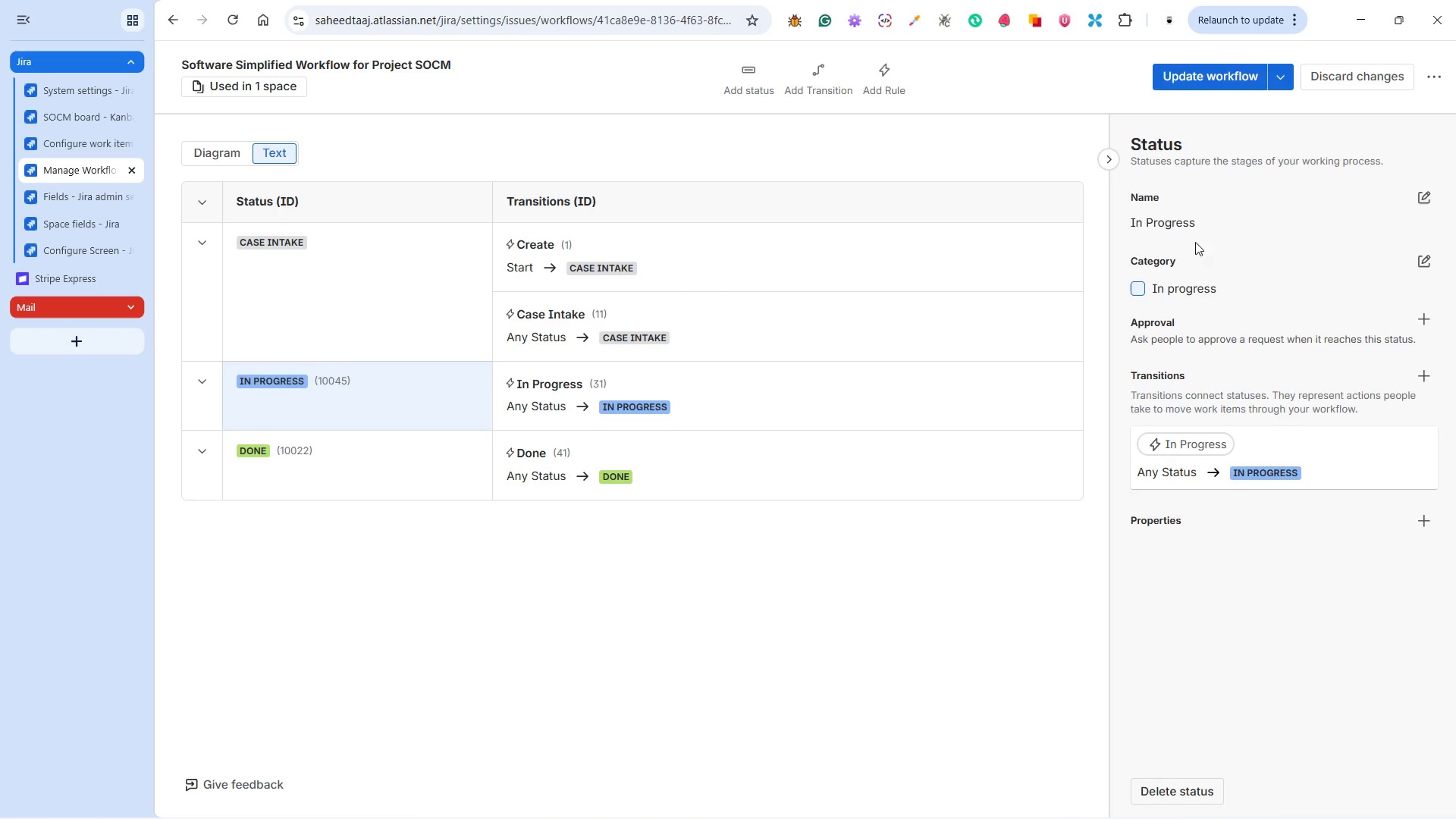 
left_click([1195, 217])
 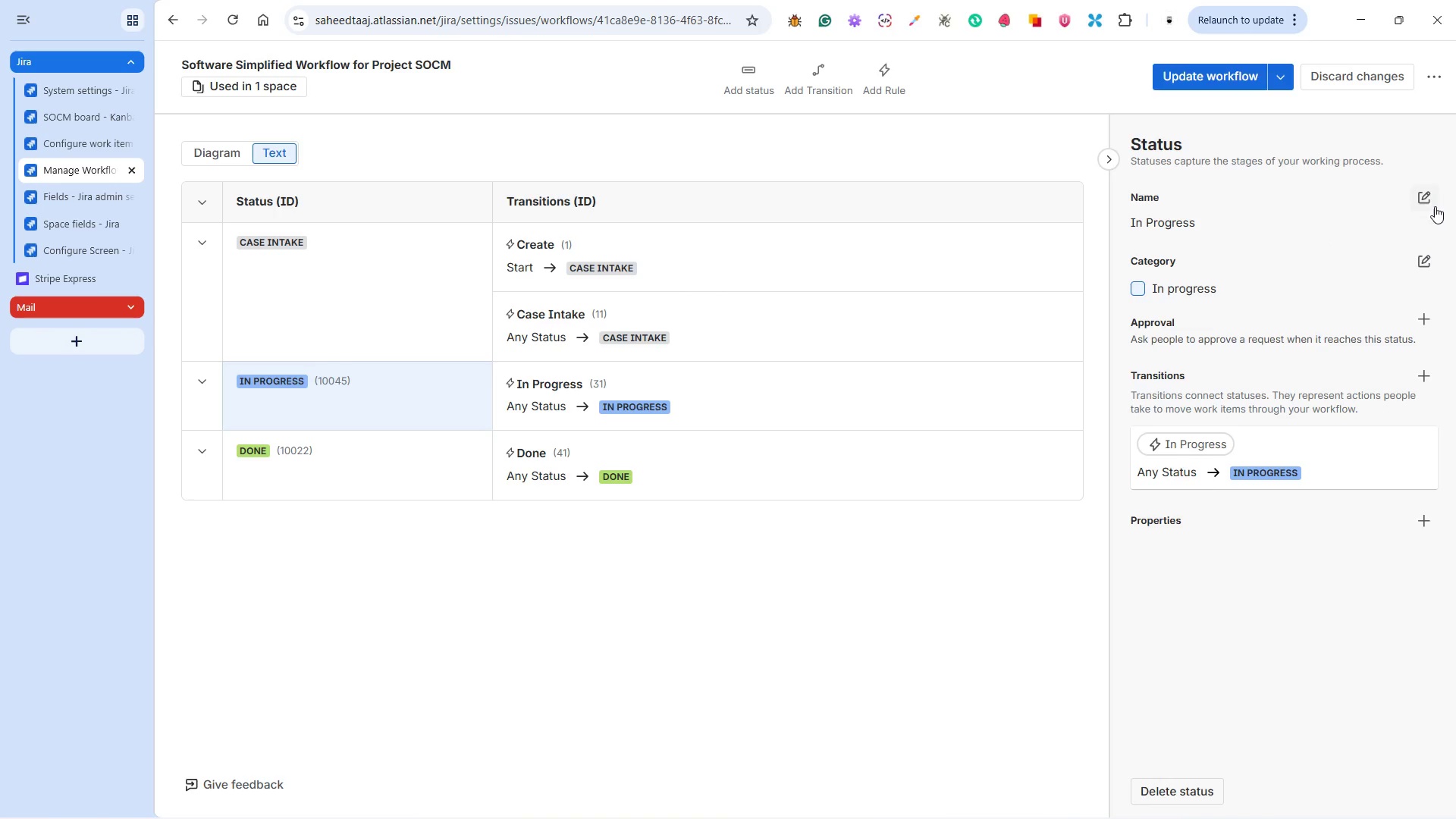 
left_click([1437, 206])
 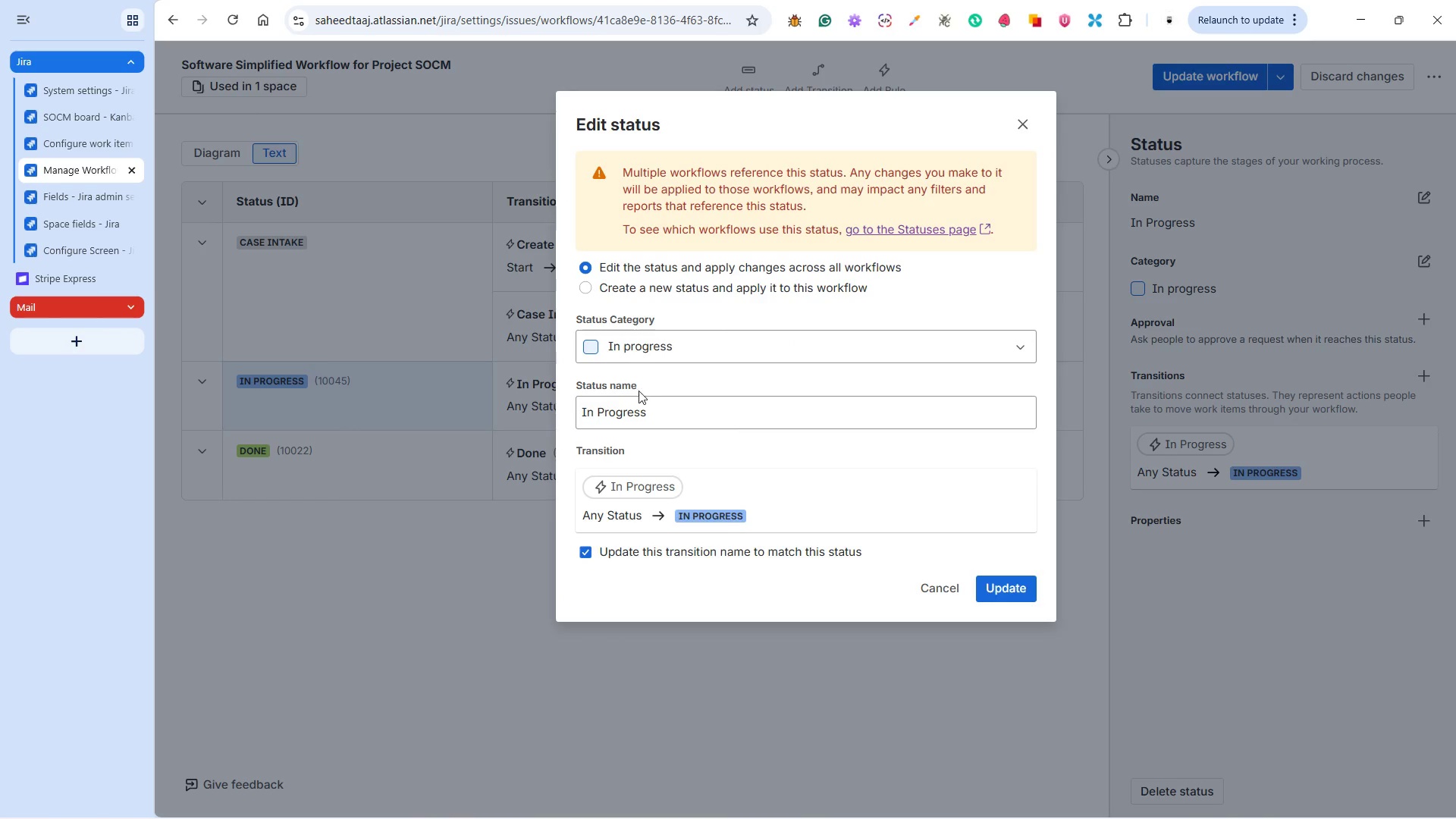 
left_click_drag(start_coordinate=[659, 407], to_coordinate=[523, 419])
 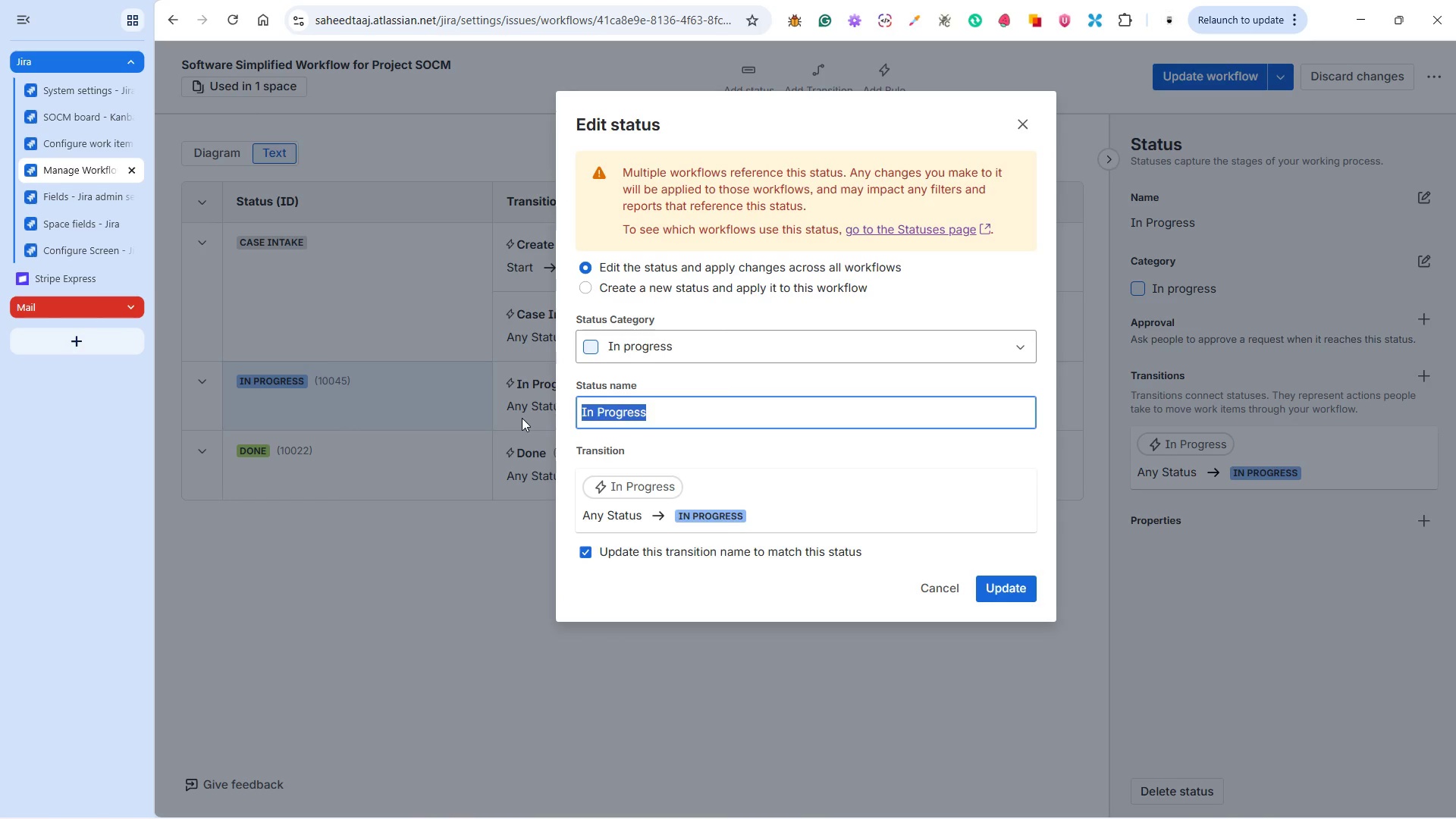 
wait(26.44)
 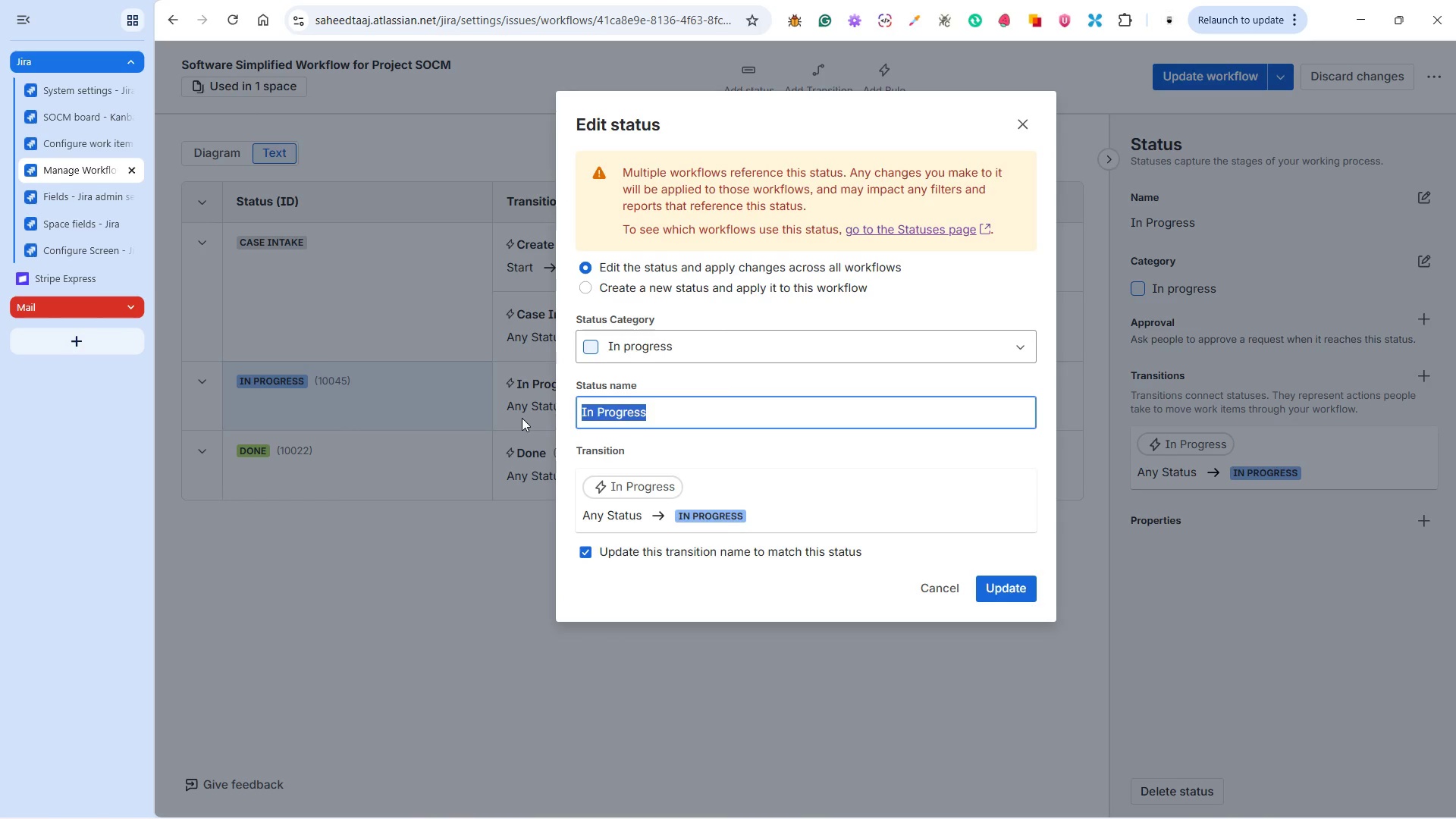 
type(Discovery)
 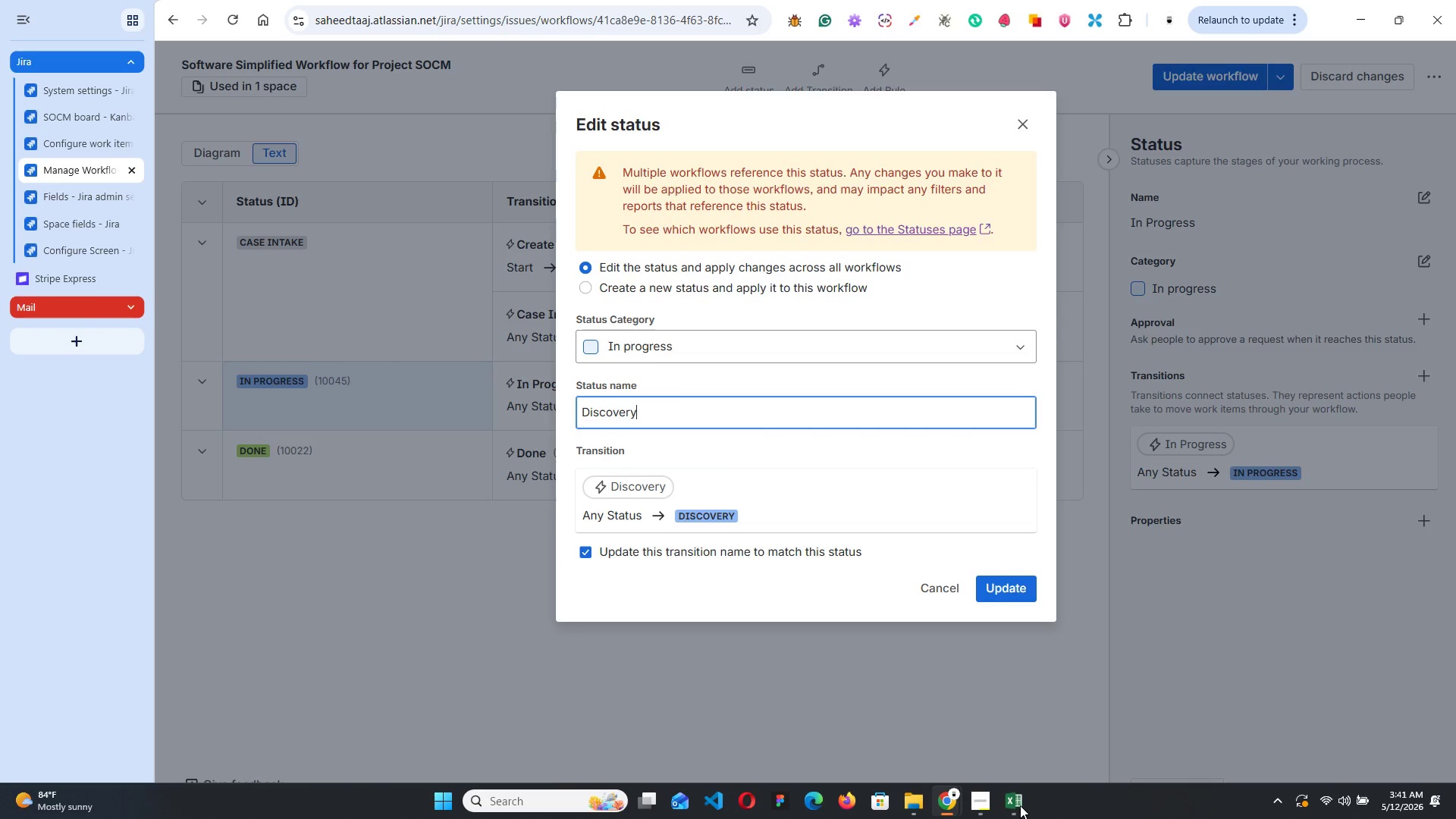 
left_click([987, 799])